 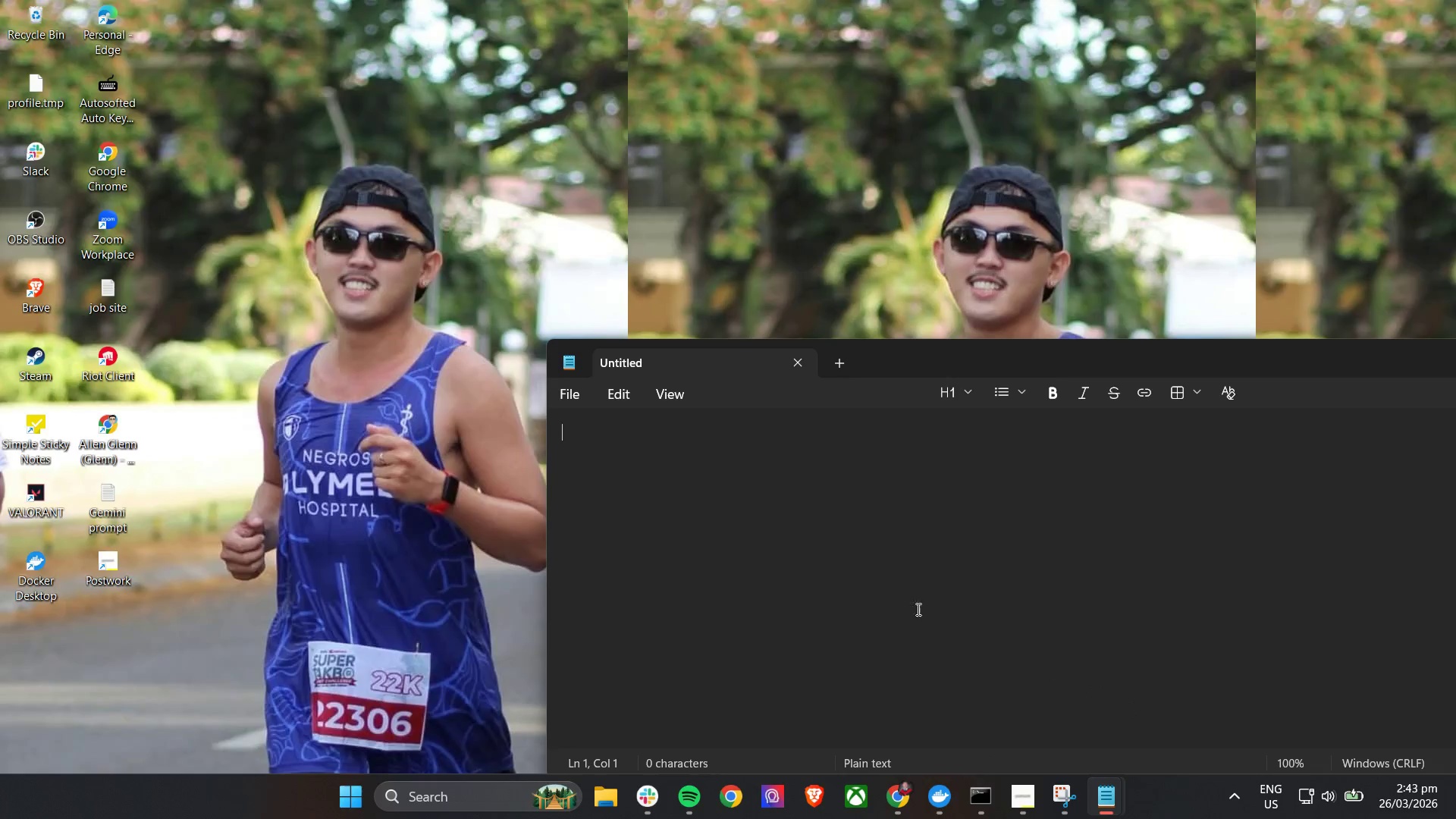 
left_click_drag(start_coordinate=[1031, 355], to_coordinate=[752, 270])
 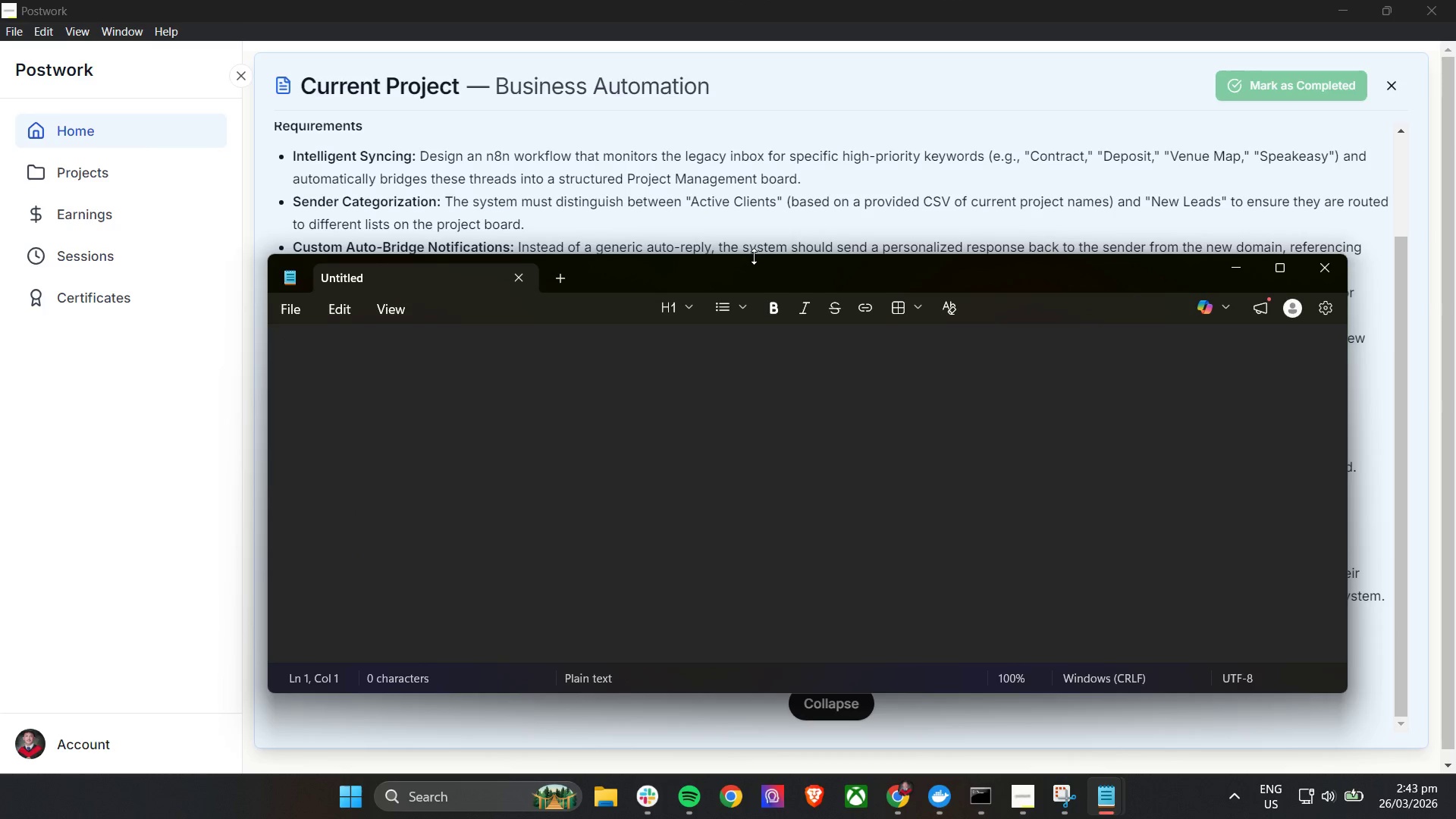 
left_click_drag(start_coordinate=[754, 256], to_coordinate=[750, 287])
 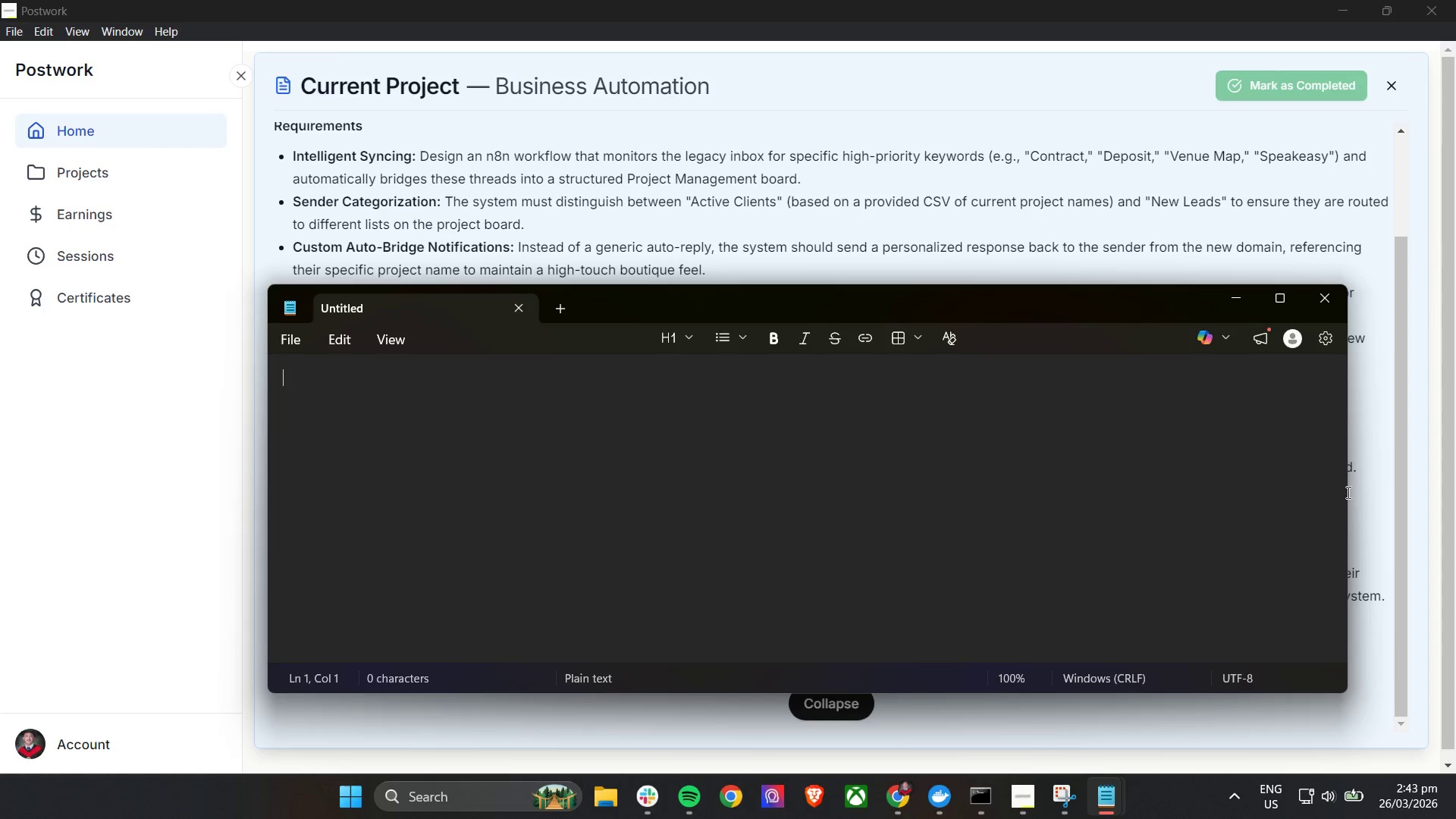 
left_click_drag(start_coordinate=[1348, 497], to_coordinate=[1134, 491])
 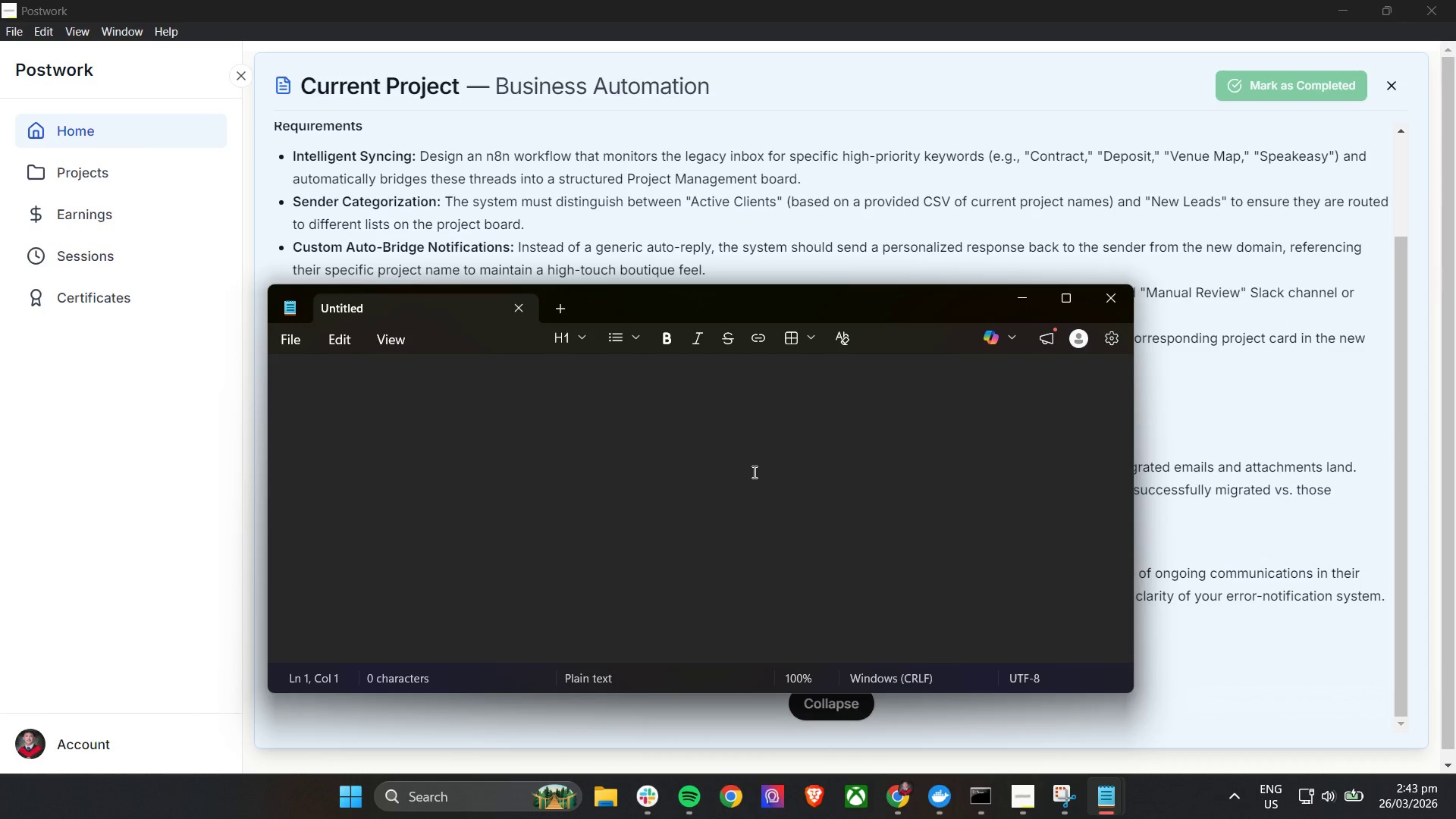 
type(quick CR break)
 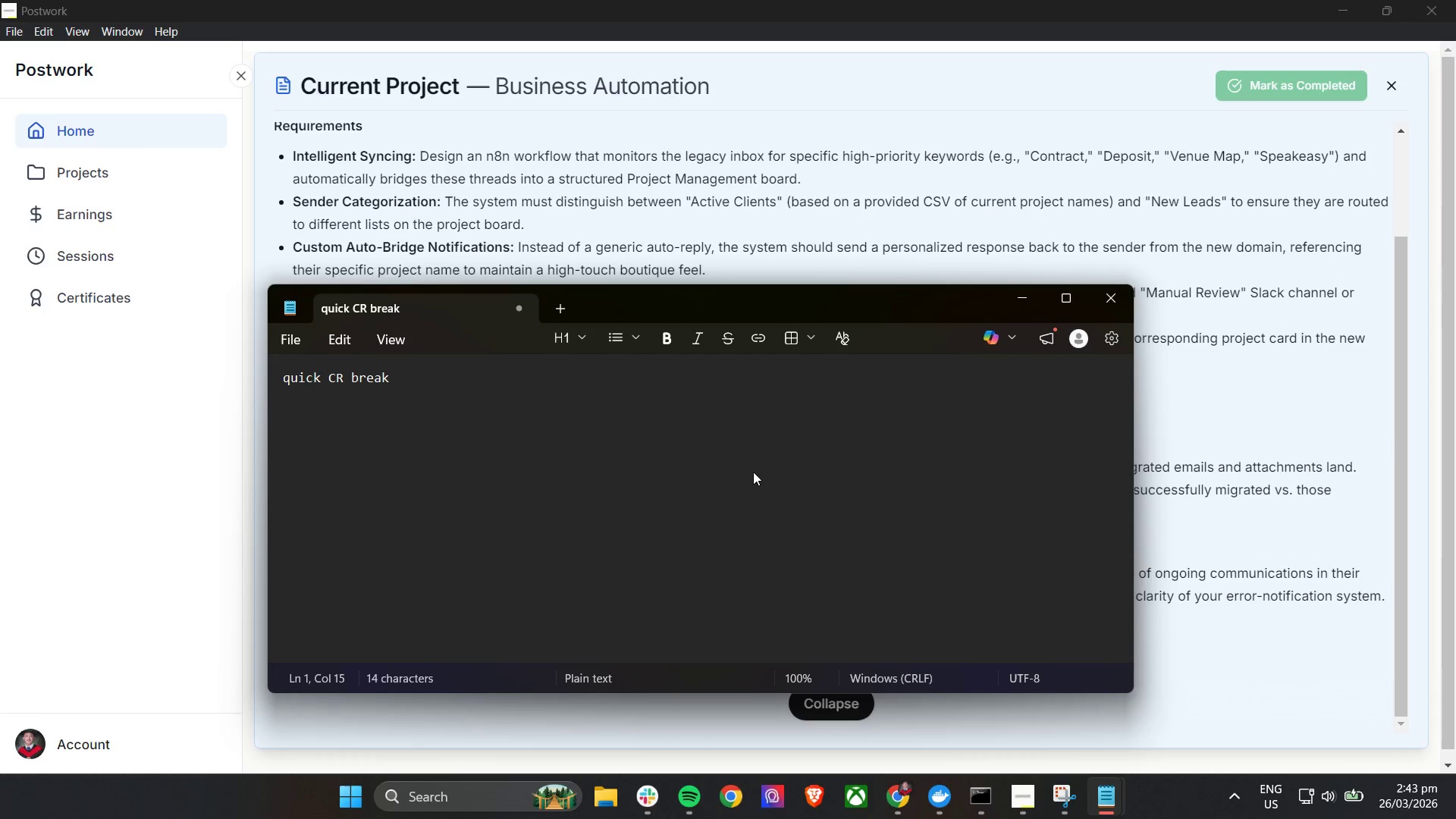 
wait(111.81)
 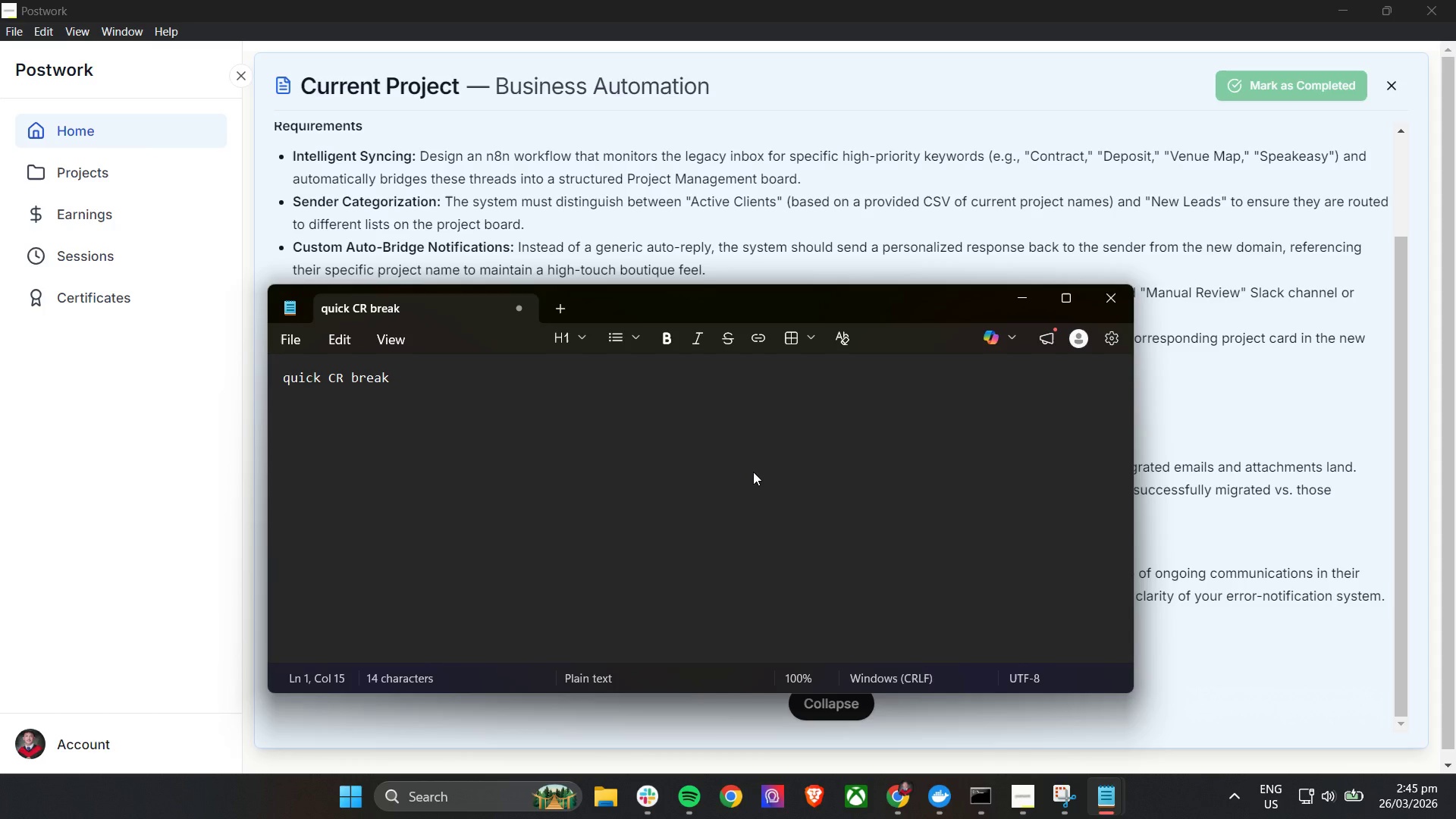 
left_click([1019, 303])
 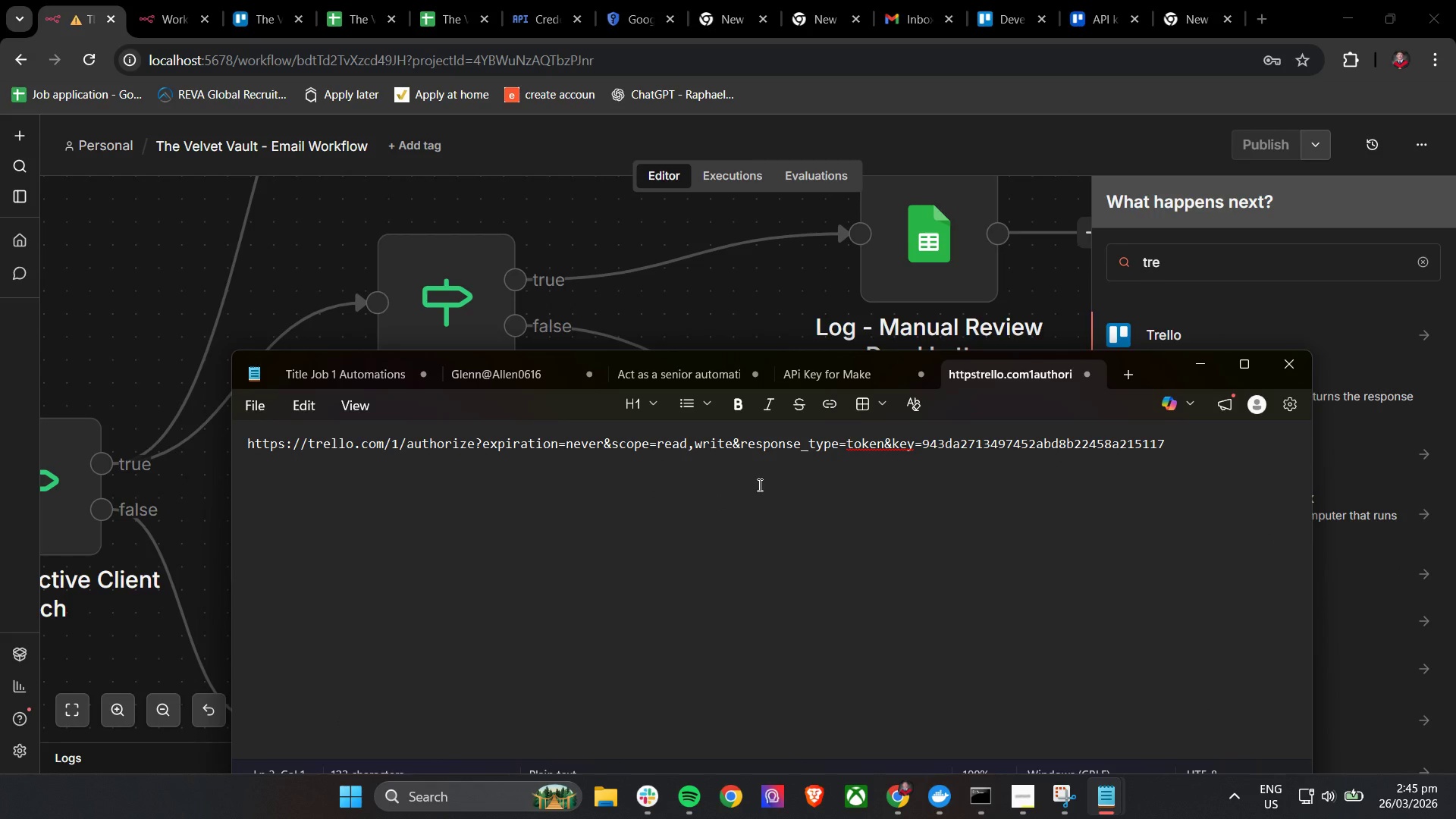 
left_click([1195, 371])
 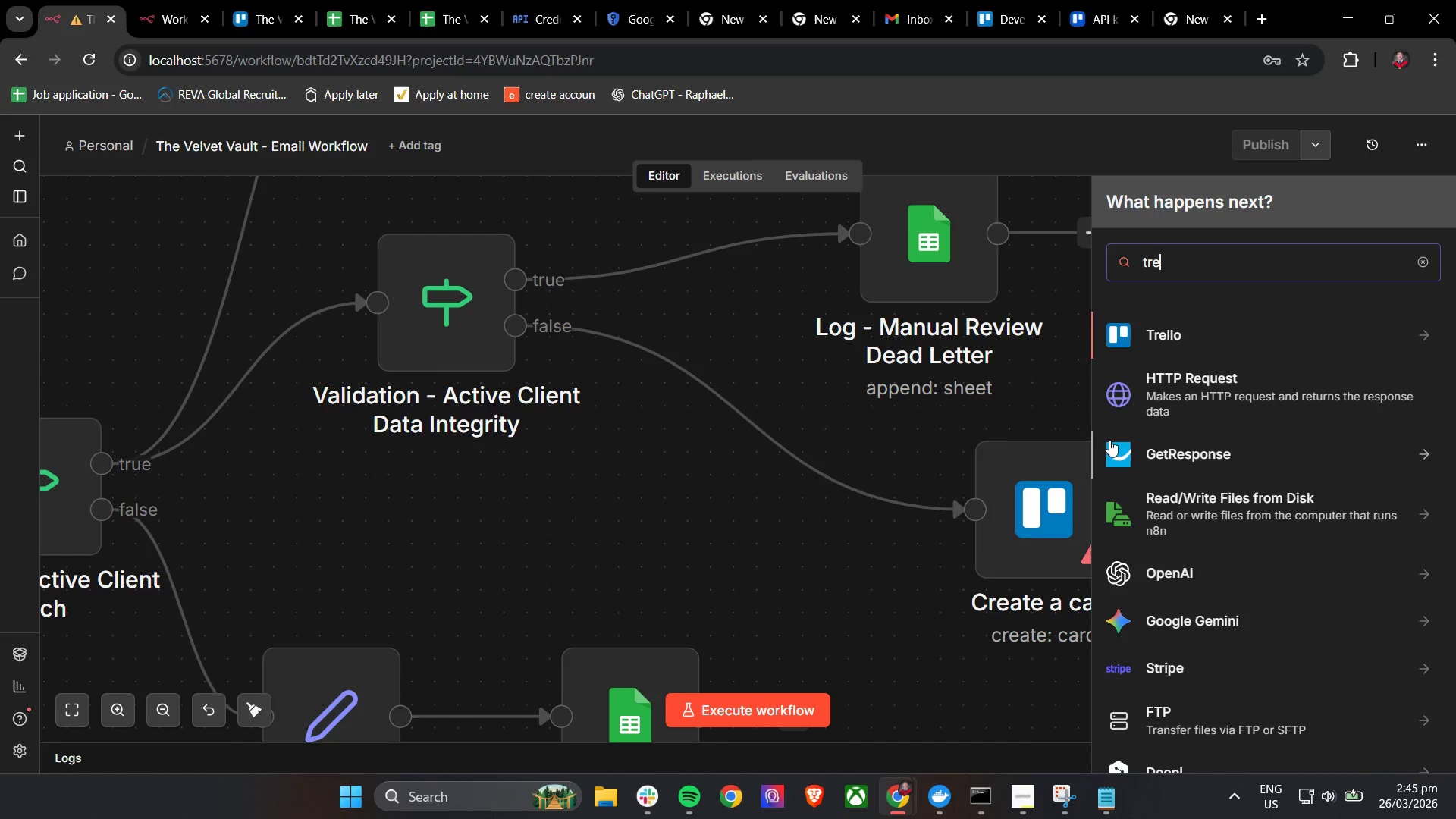 
mouse_move([852, 495])
 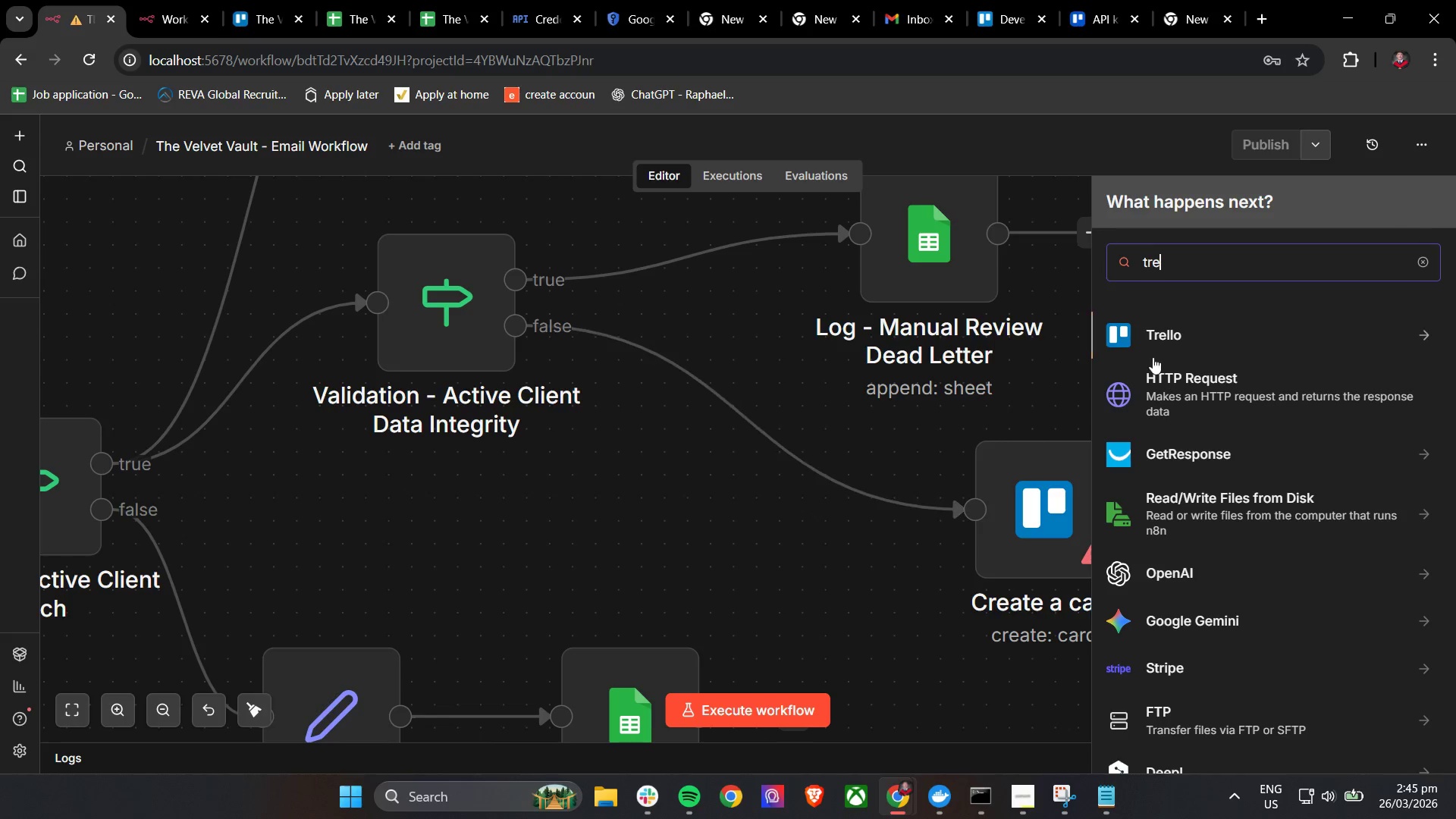 
left_click([806, 553])
 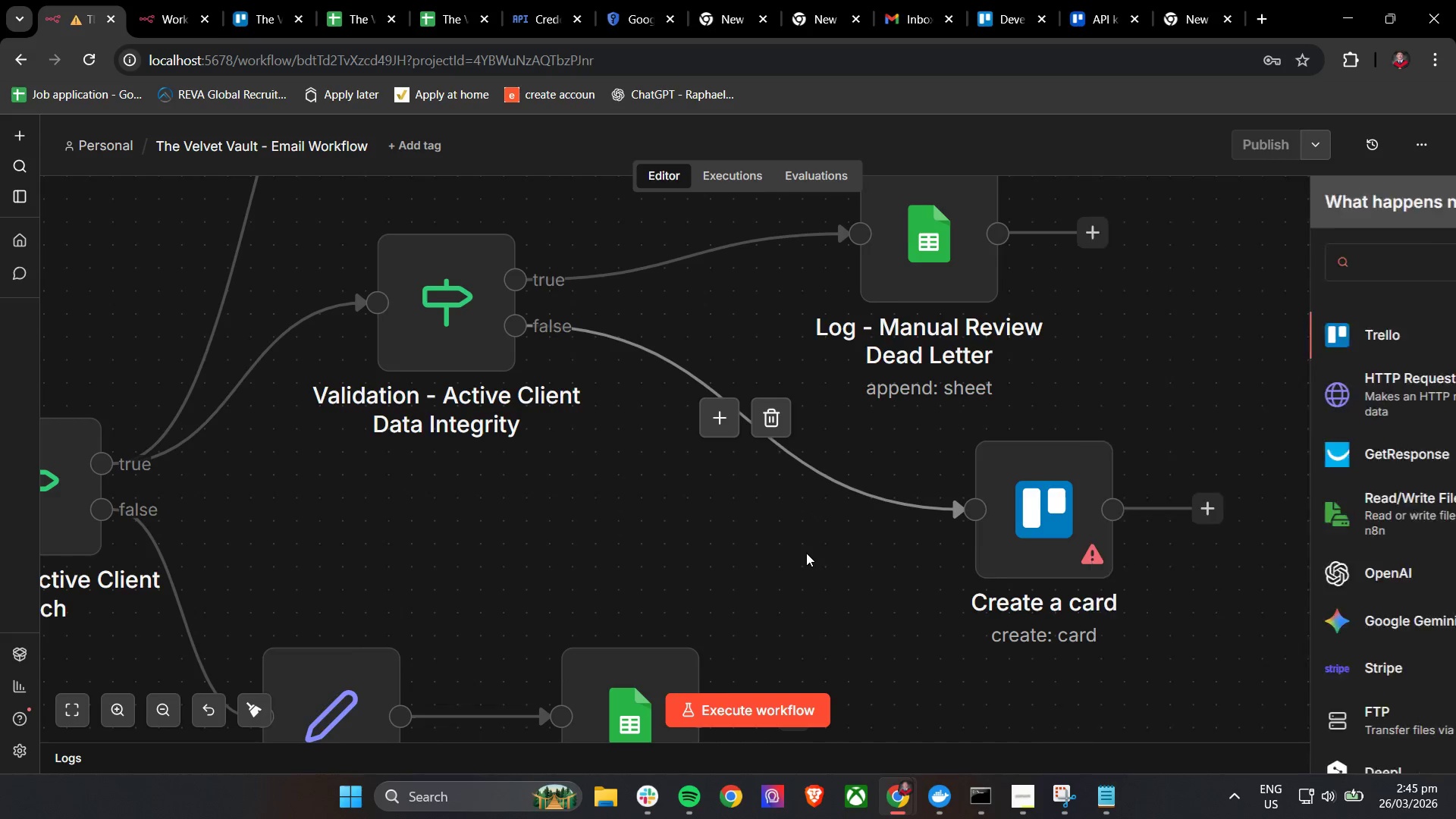 
scroll: coordinate [965, 498], scroll_direction: down, amount: 2.0
 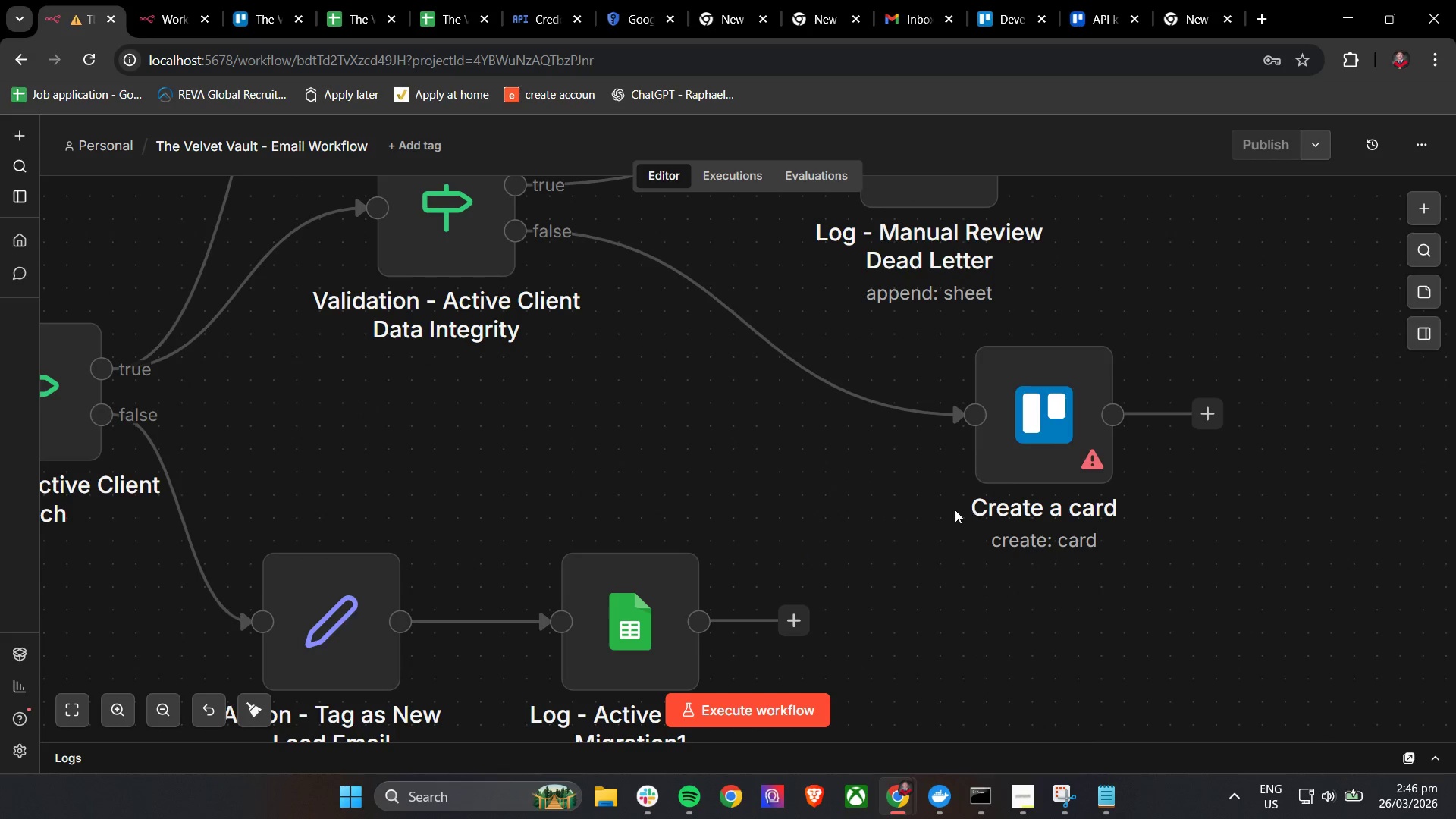 
wait(8.5)
 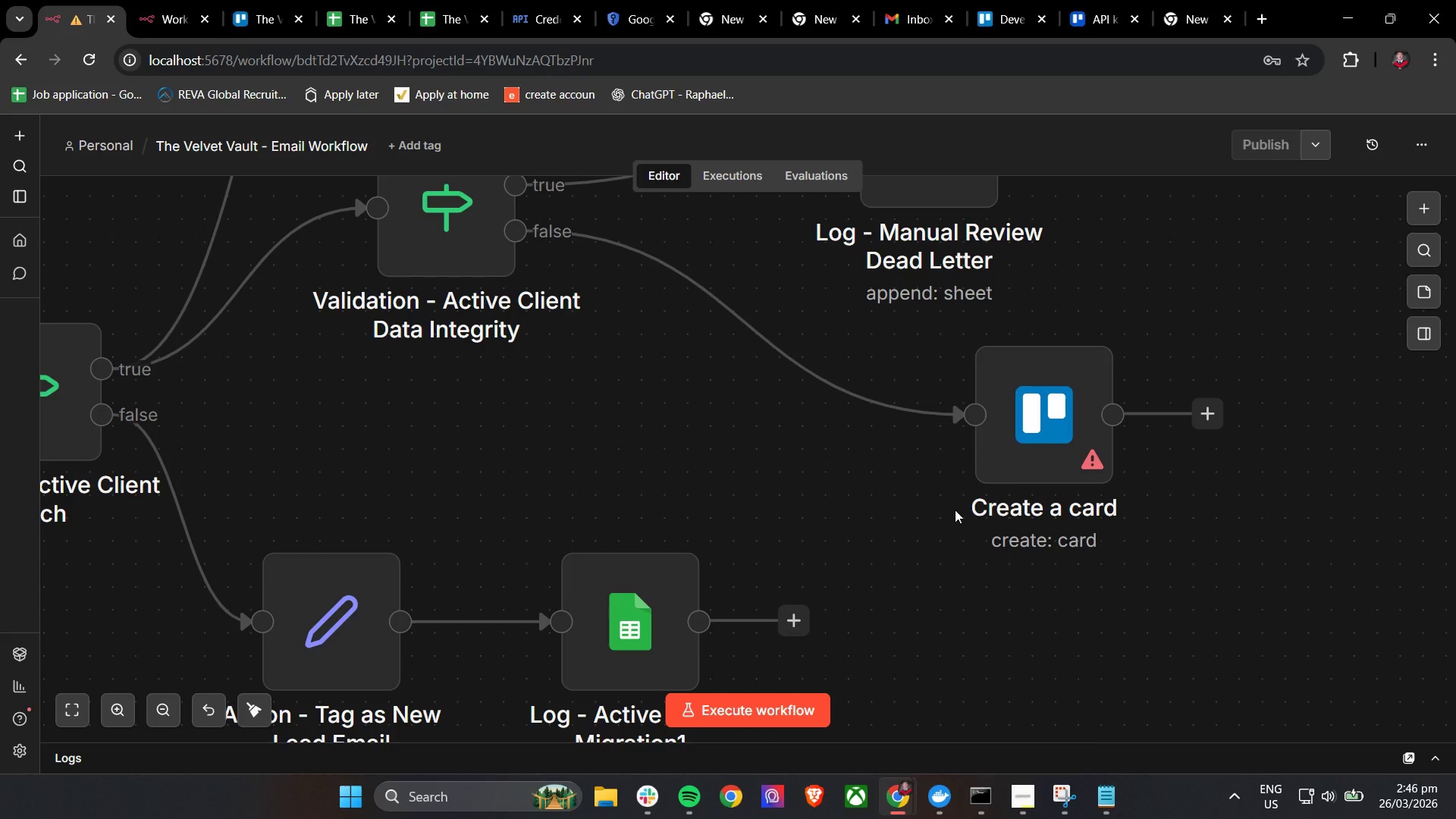 
left_click_drag(start_coordinate=[1045, 421], to_coordinate=[1081, 420])
 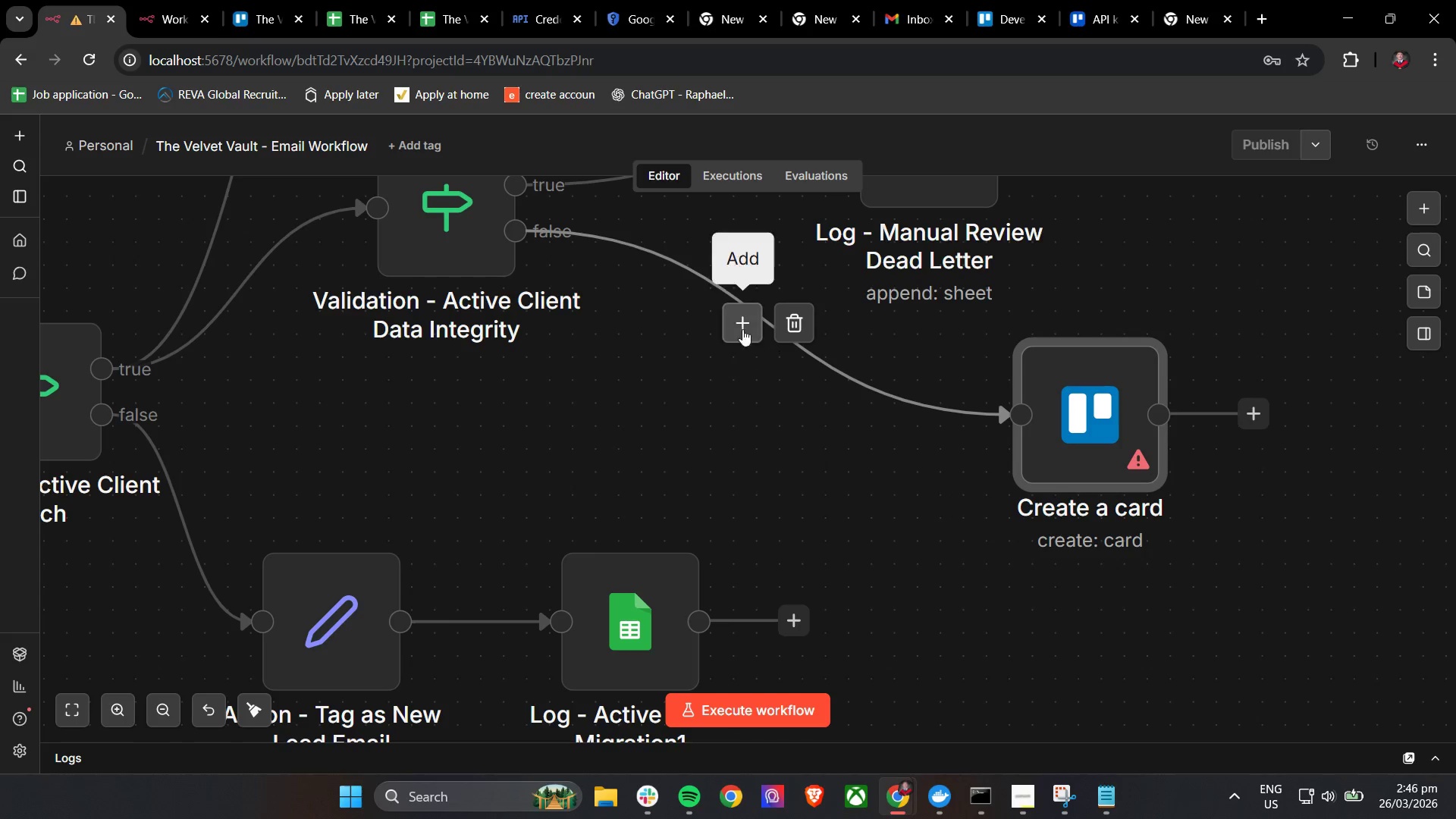 
left_click([730, 324])
 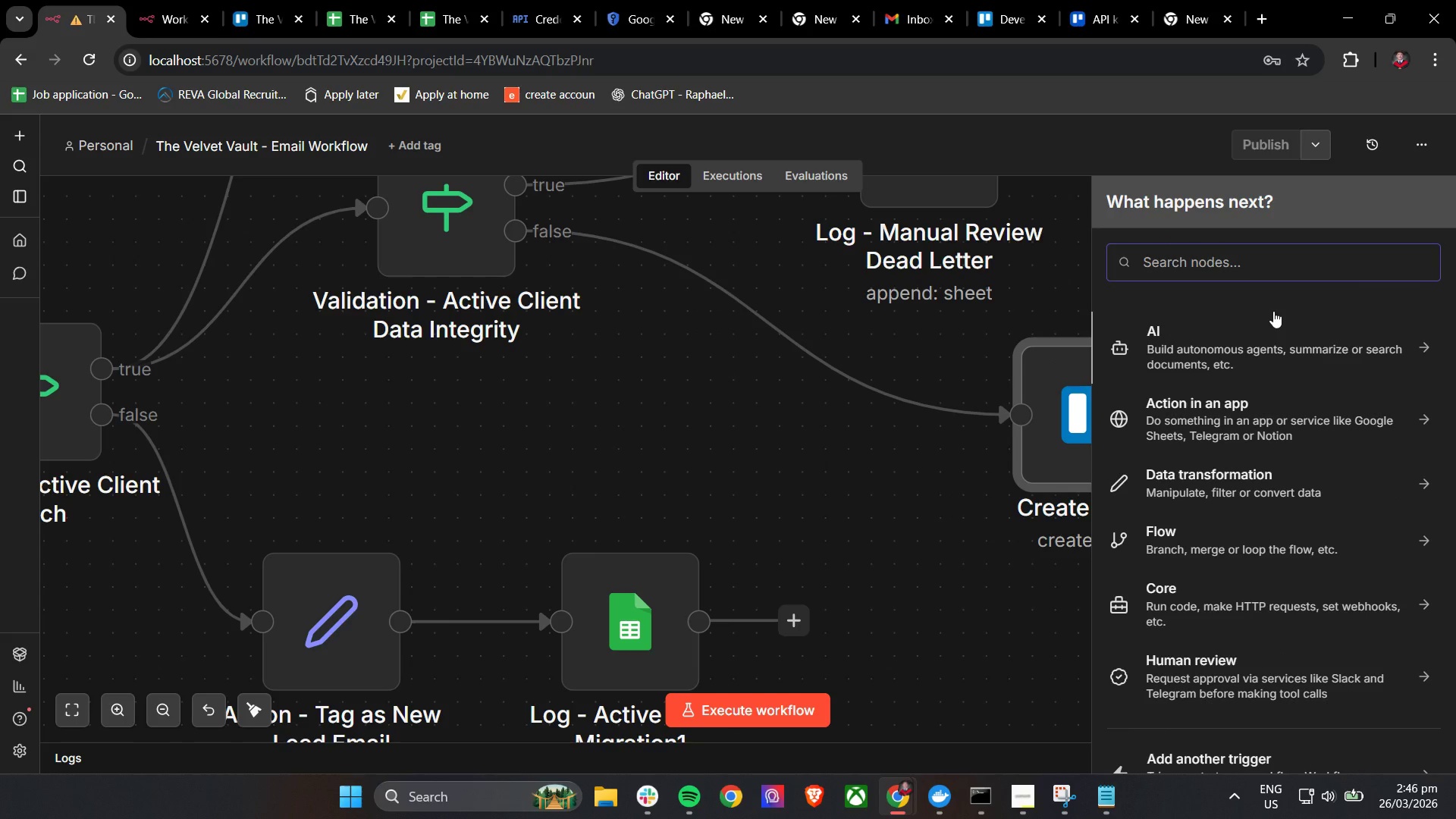 
wait(5.64)
 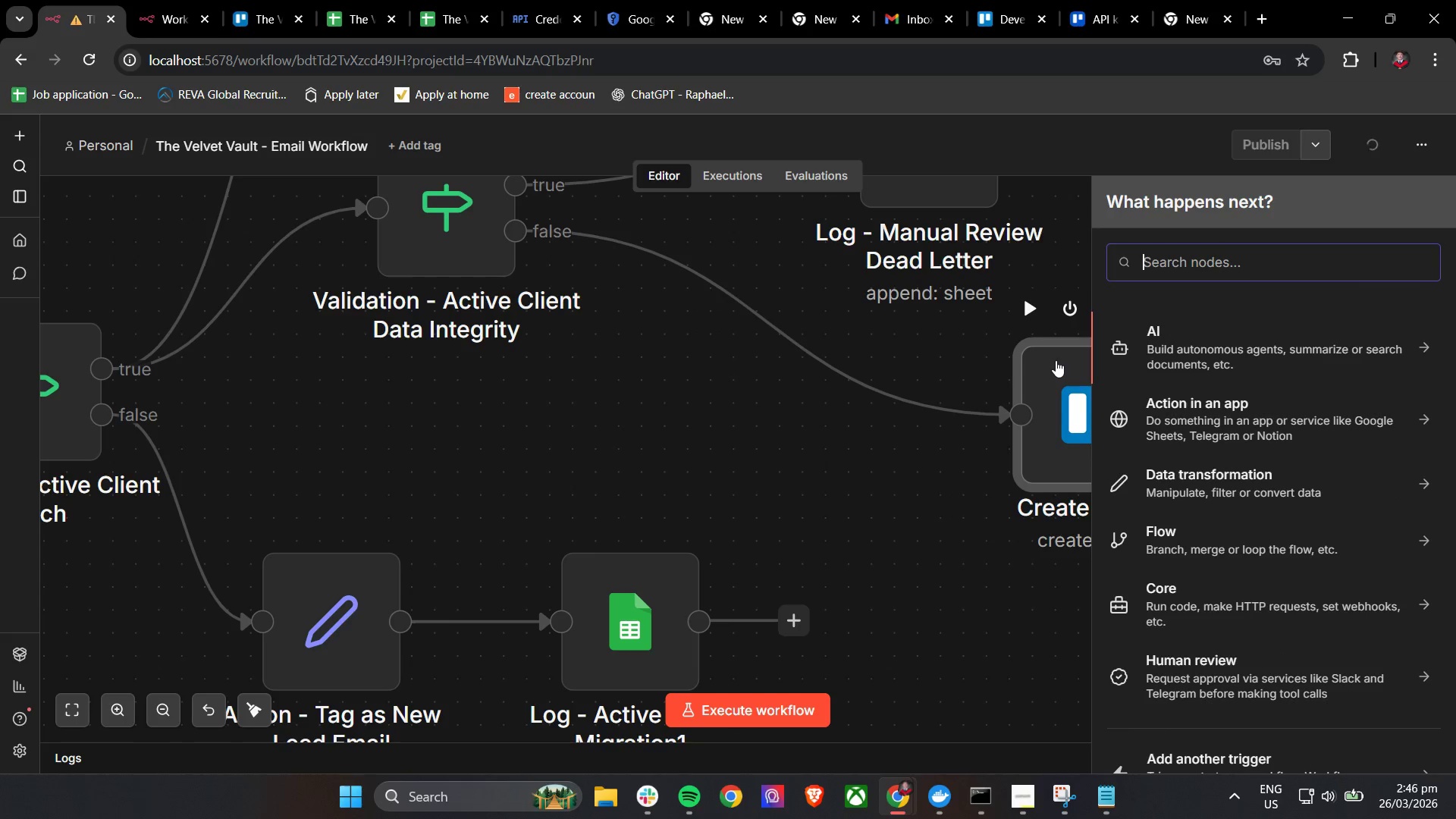 
left_click([1221, 262])
 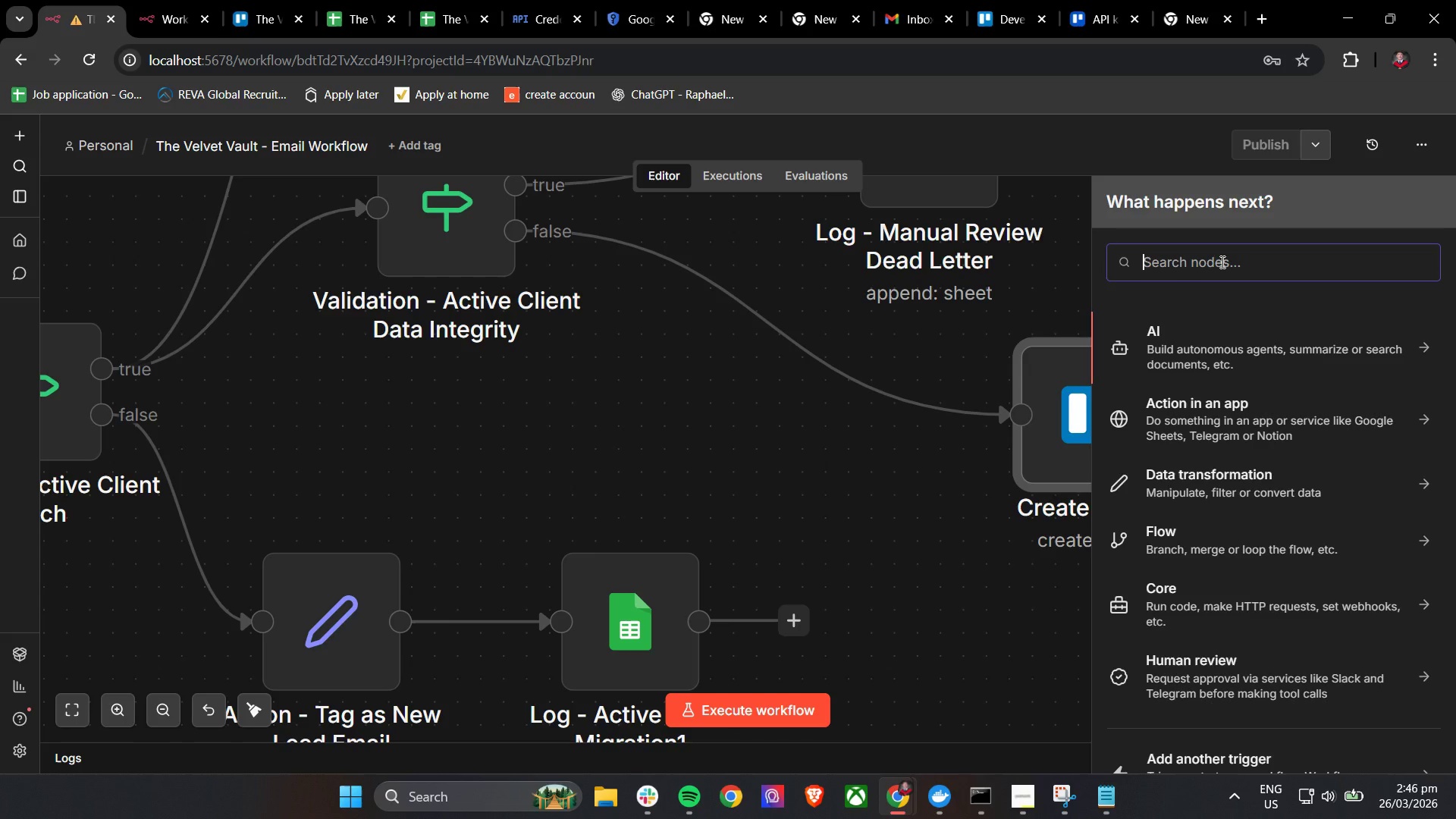 
type(tr)
 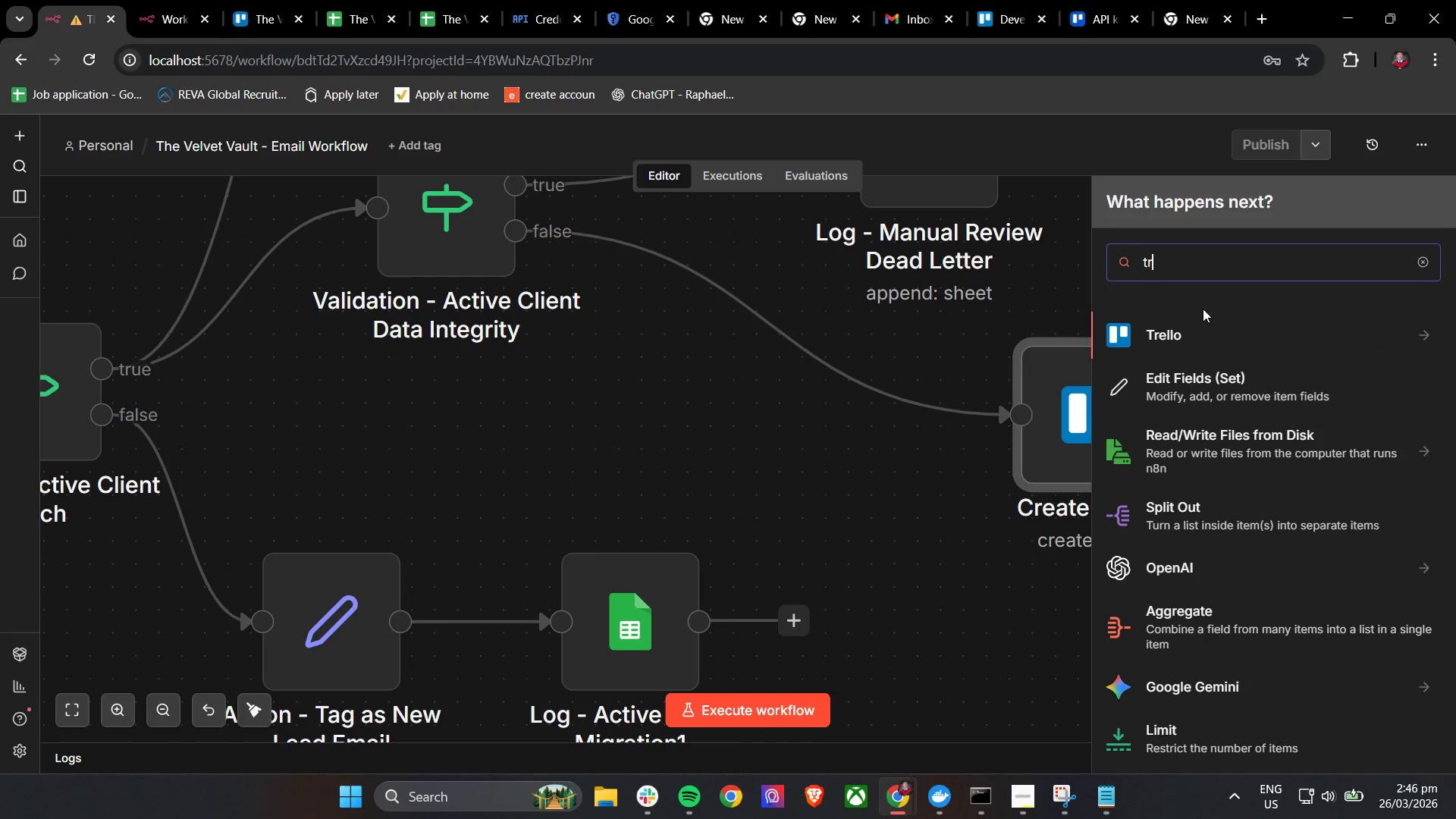 
left_click([1203, 331])
 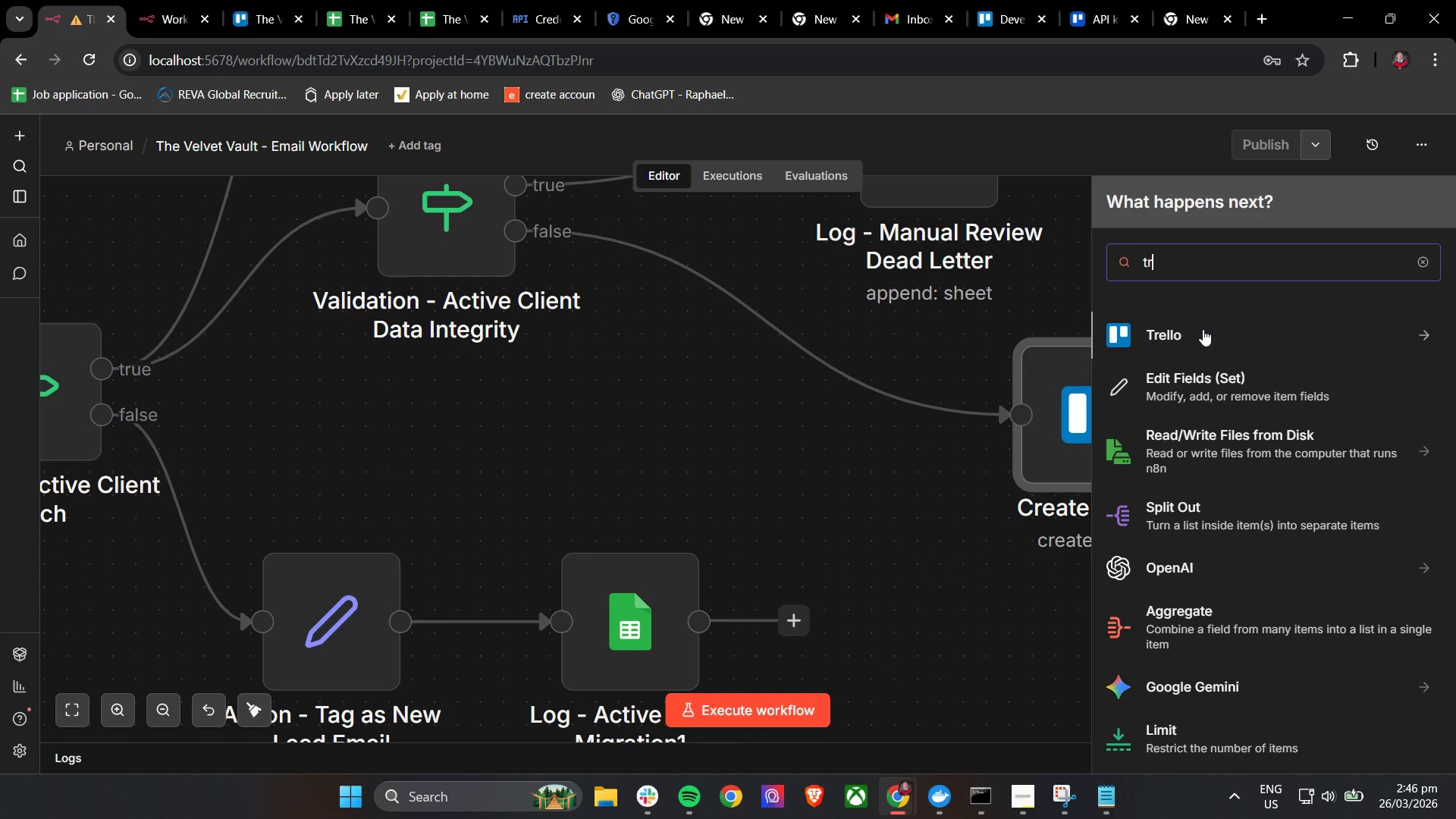 
mouse_move([1196, 349])
 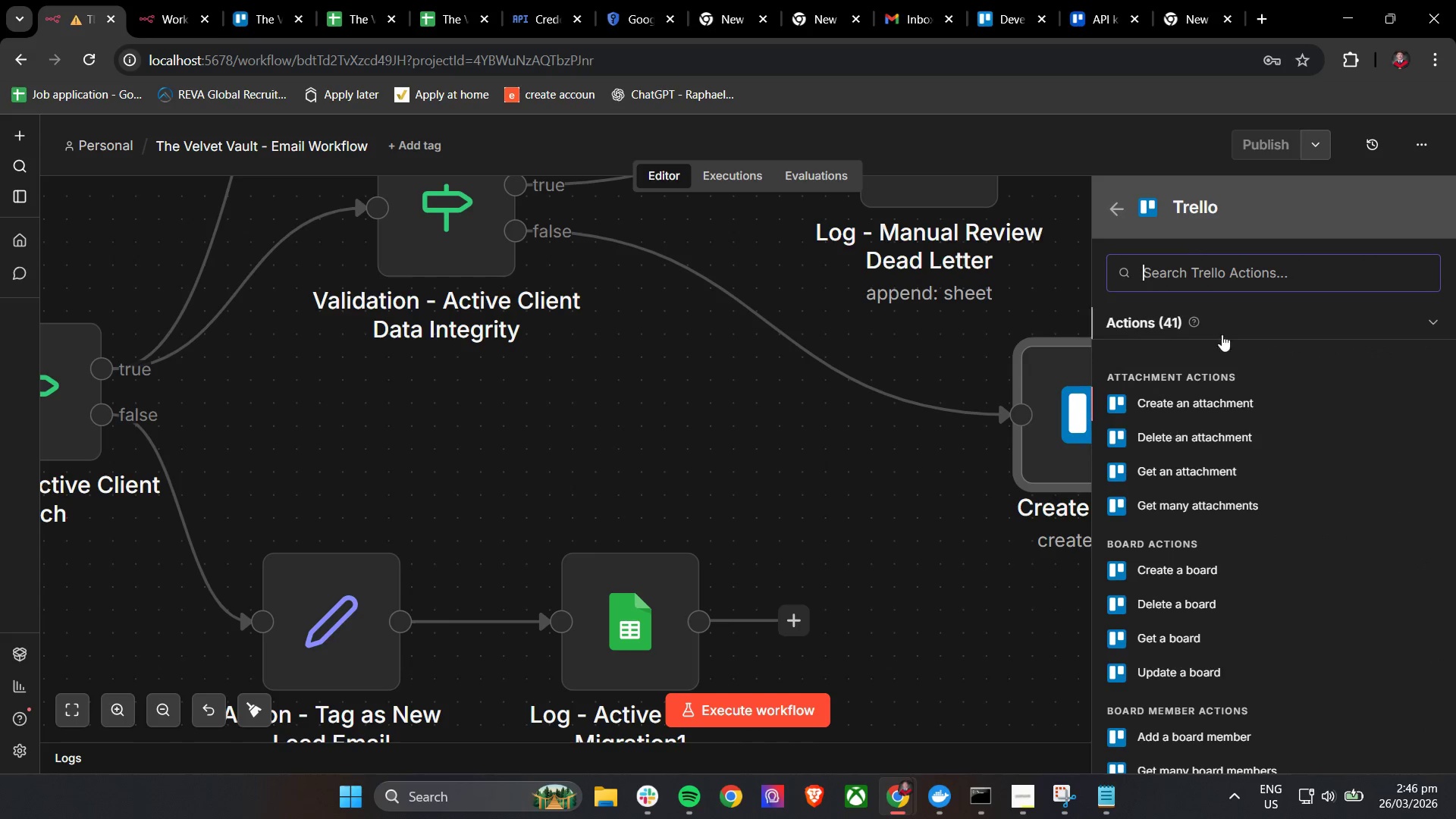 
left_click([1231, 278])
 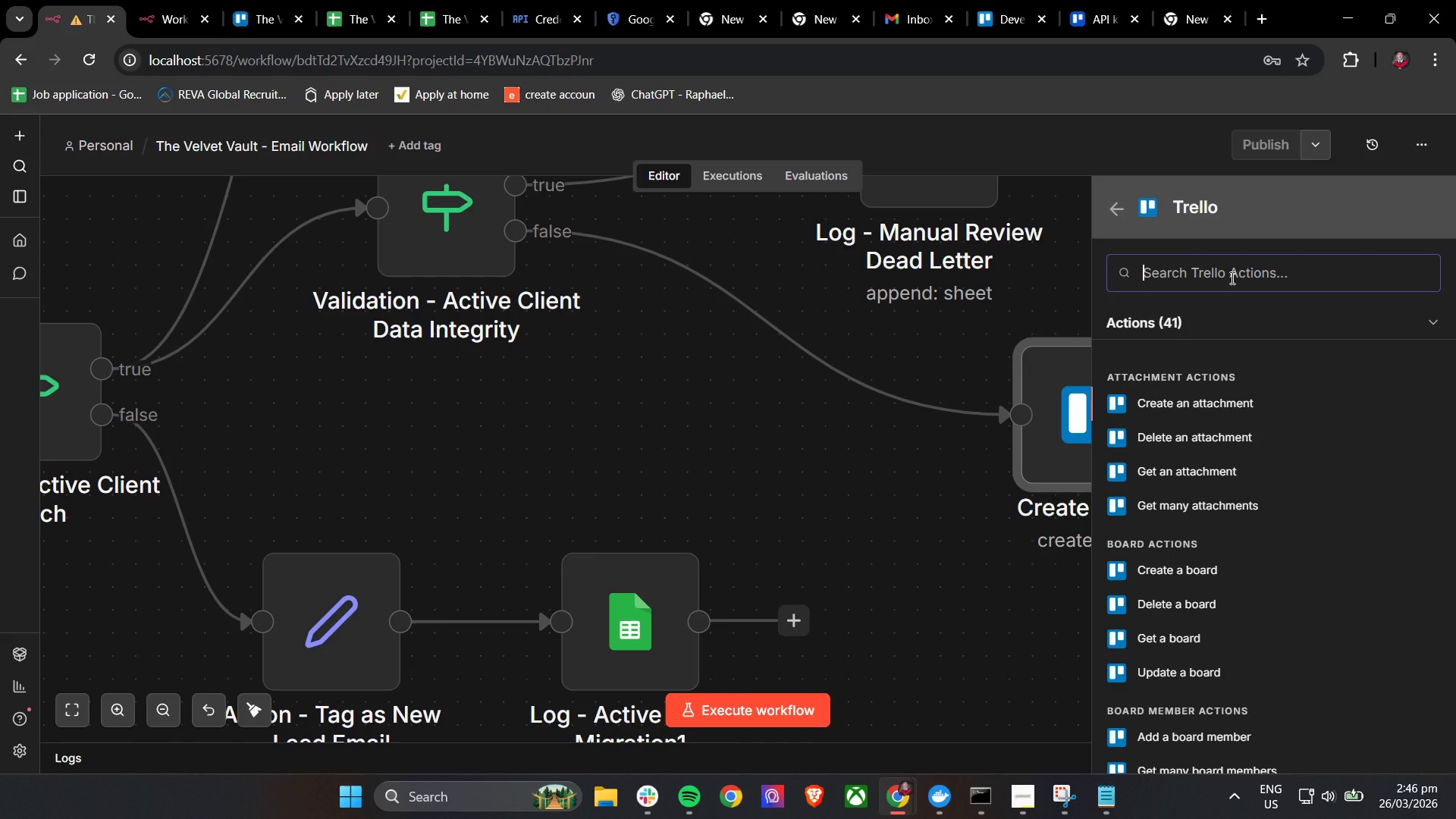 
type(lis)
 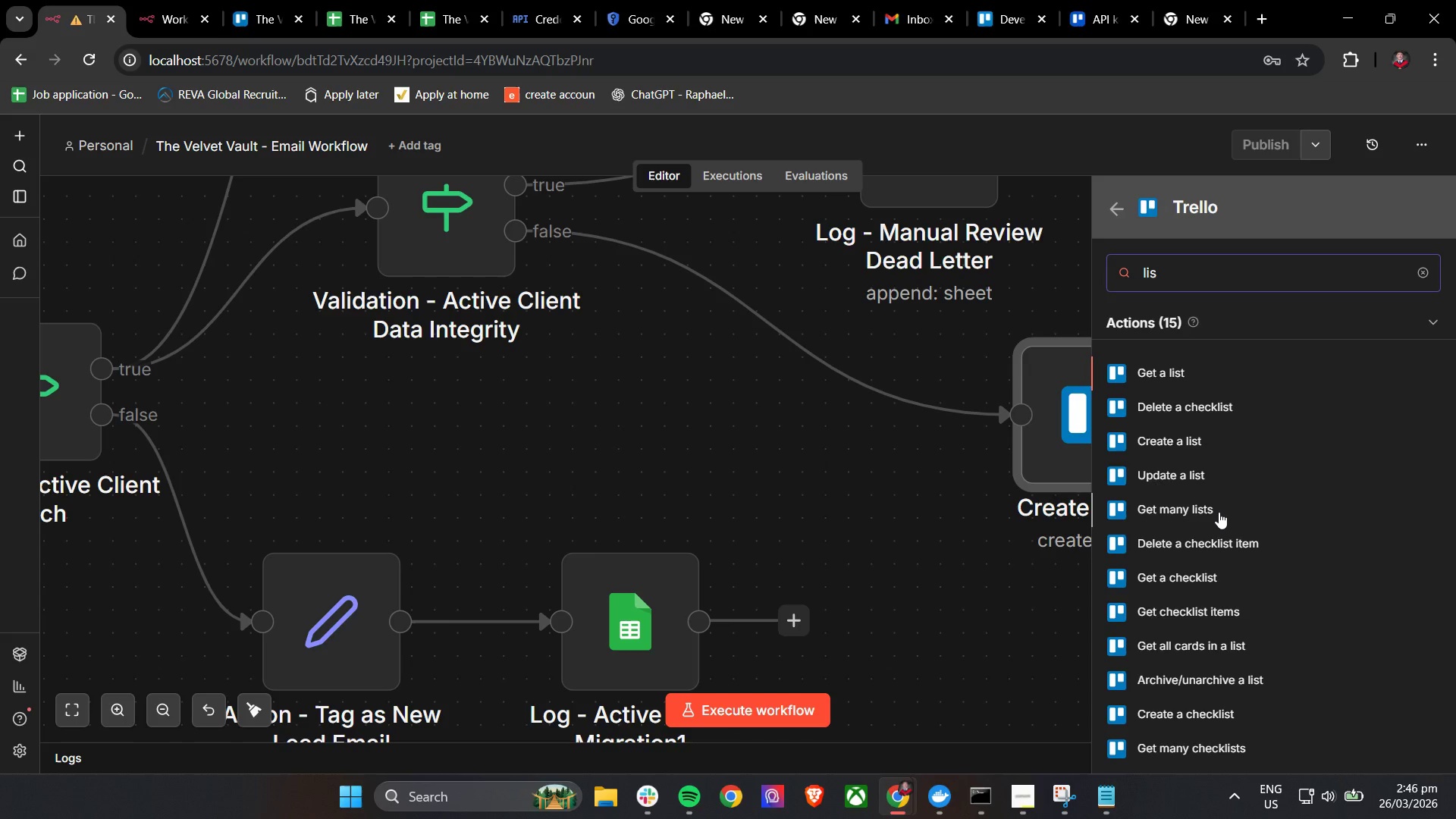 
left_click([1219, 512])
 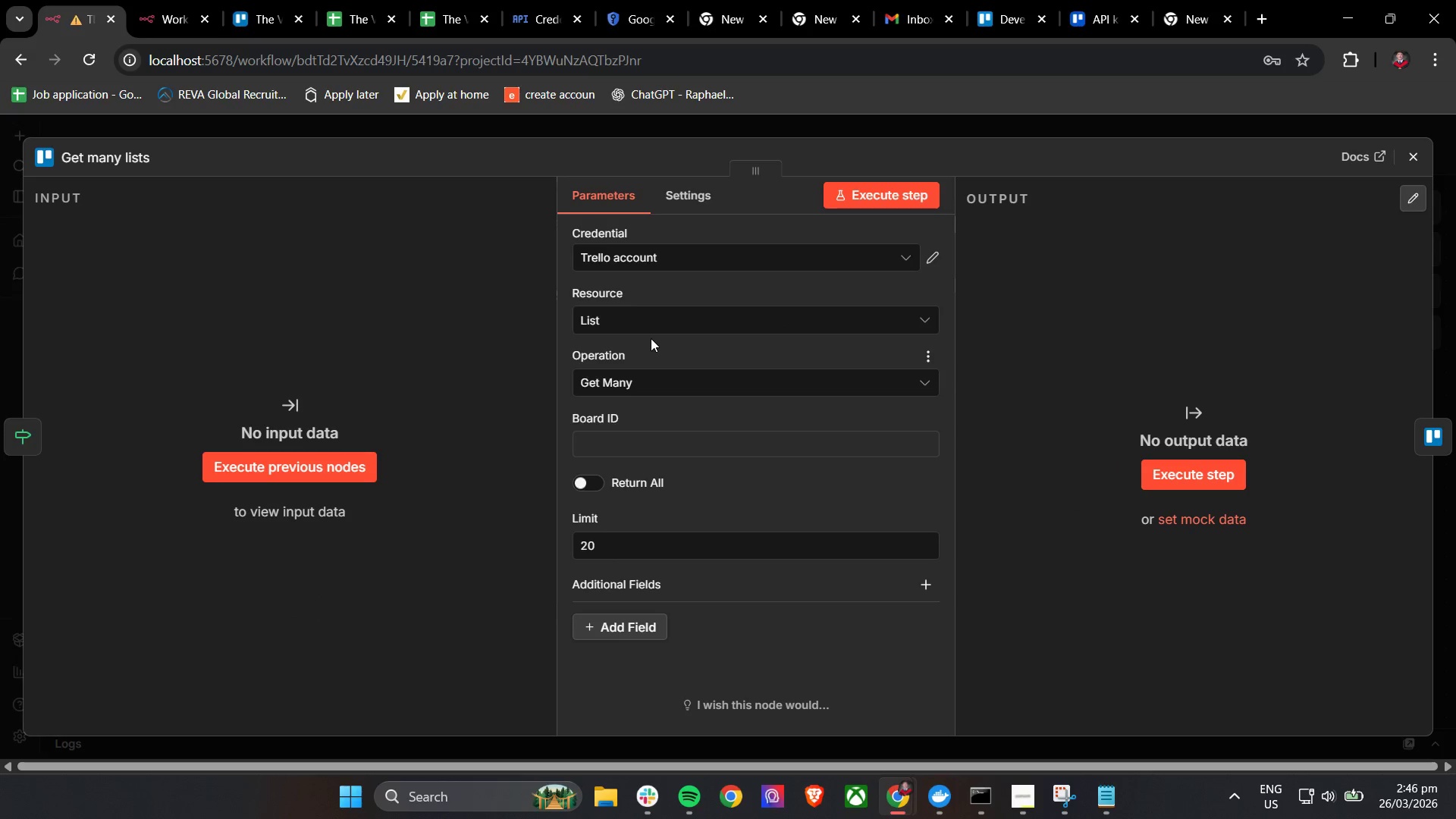 
left_click([696, 315])
 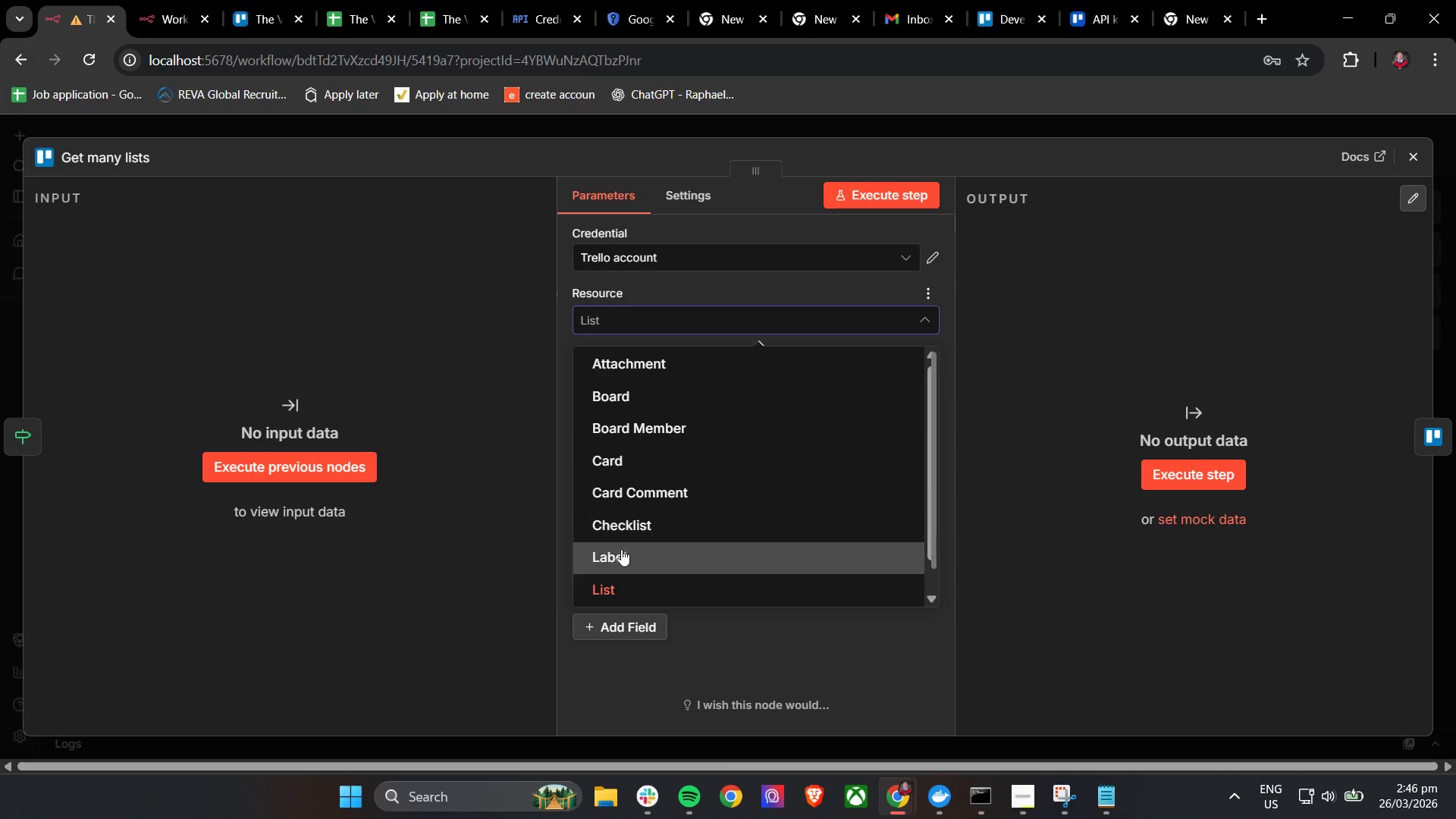 
left_click([616, 588])
 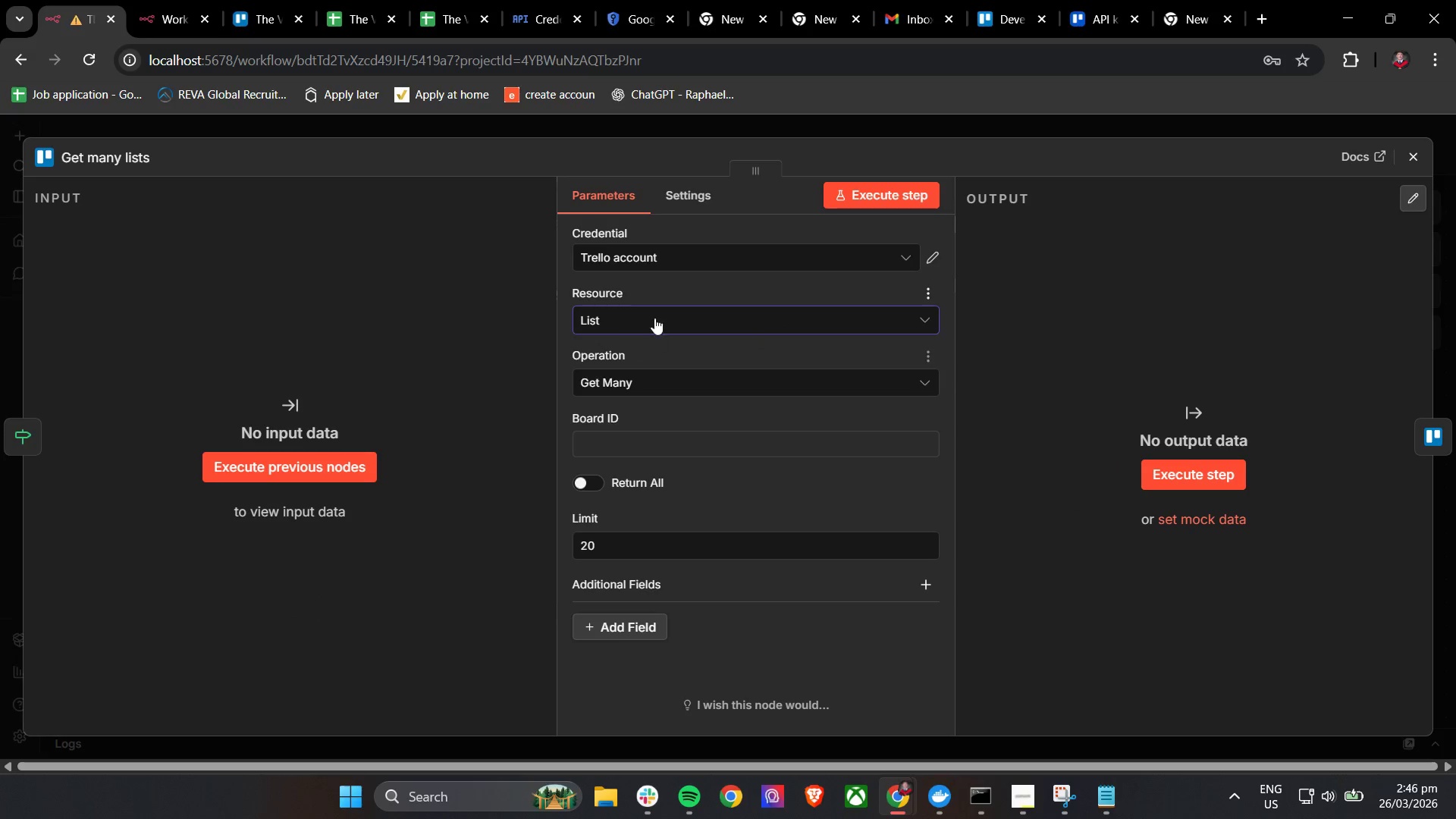 
left_click([665, 279])
 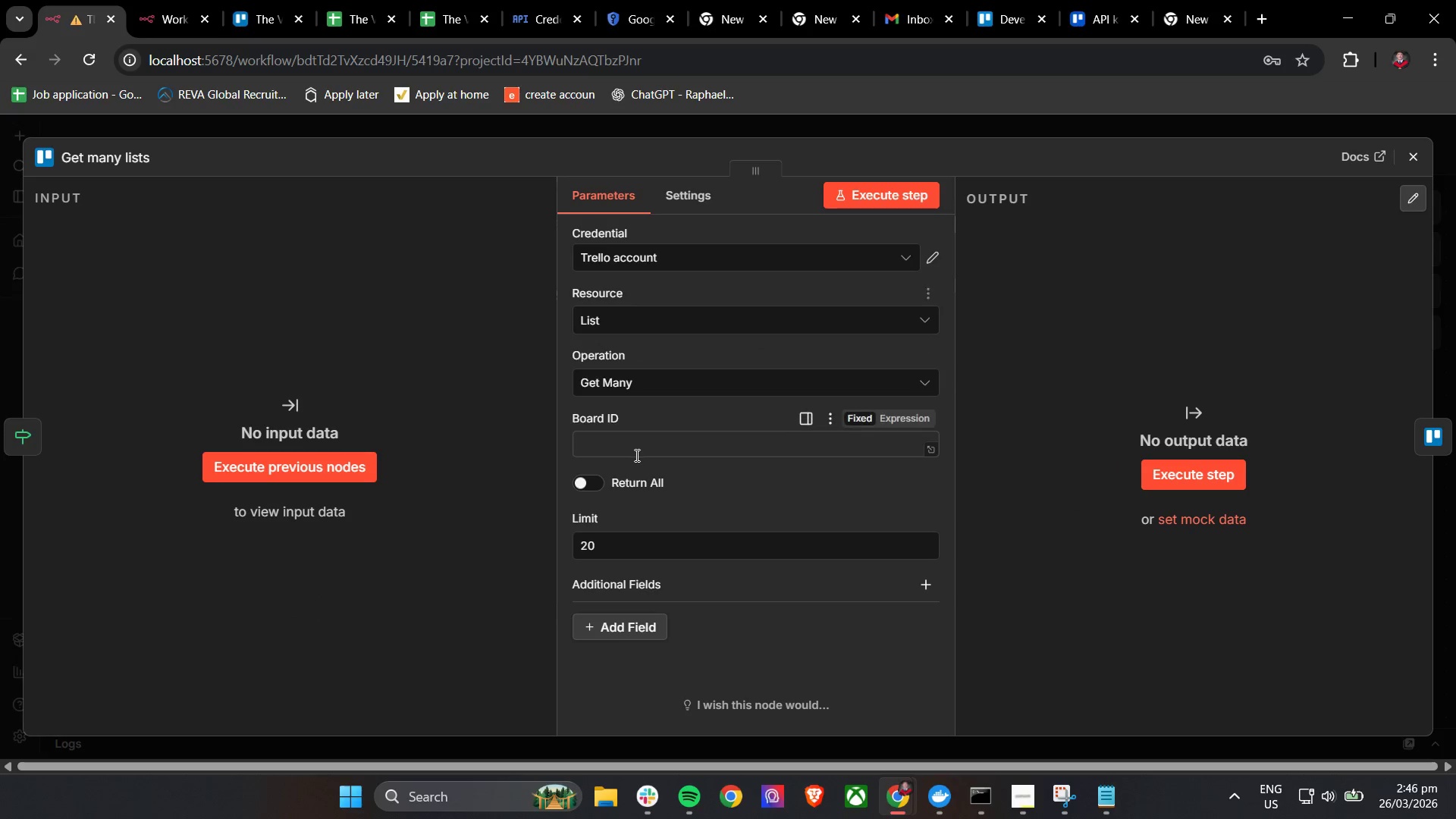 
left_click([635, 455])
 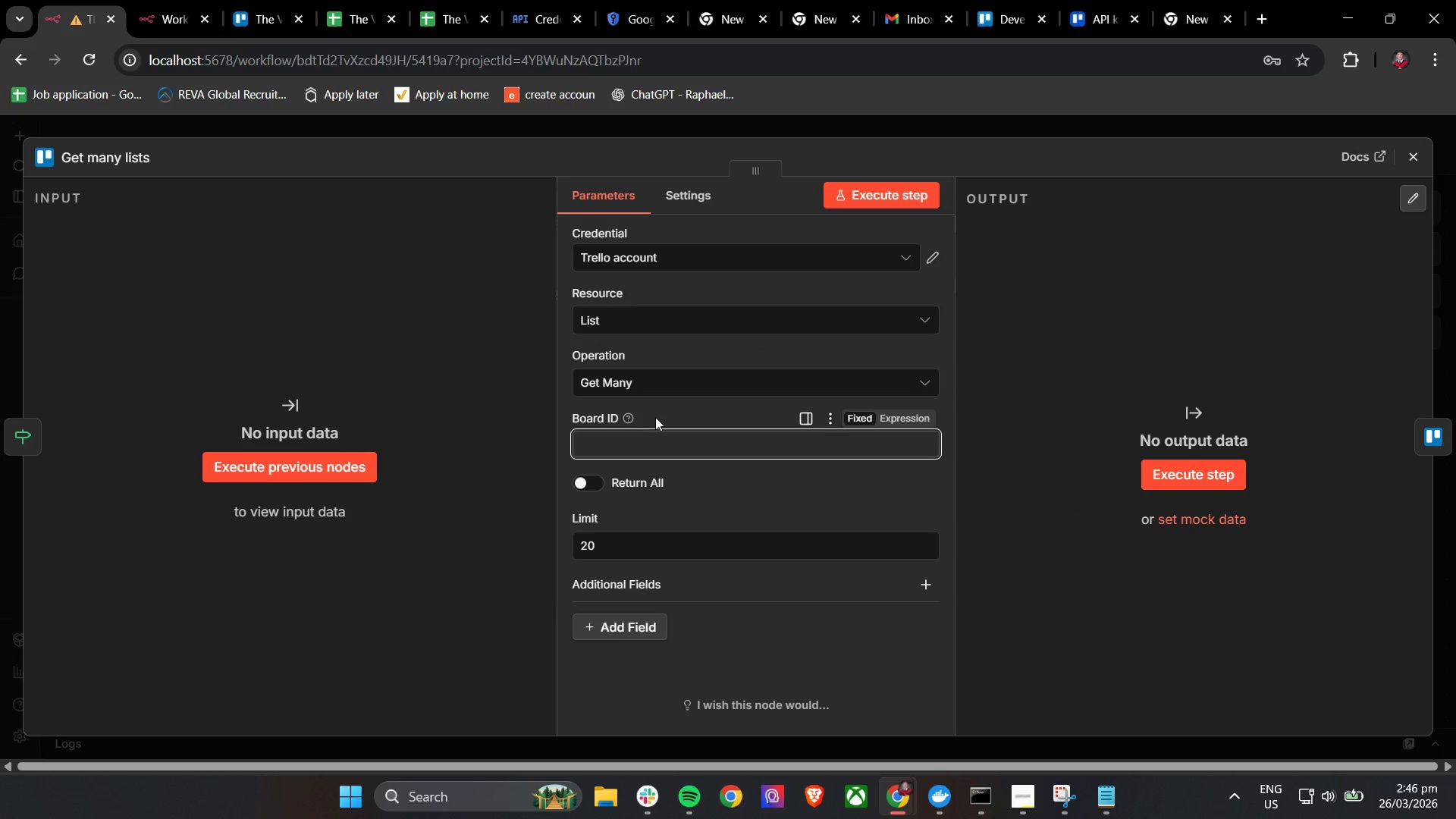 
left_click([657, 415])
 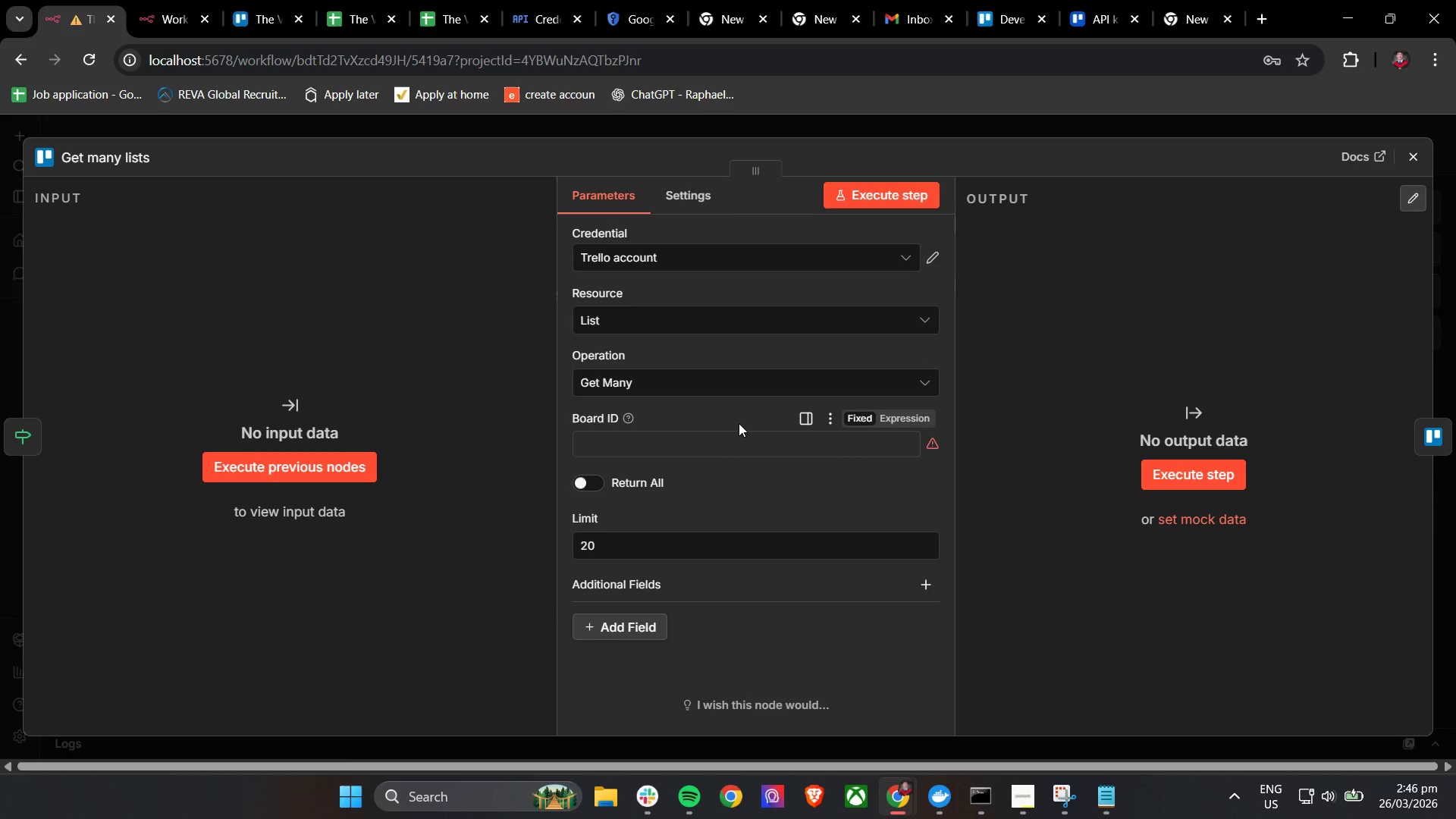 
left_click([734, 443])
 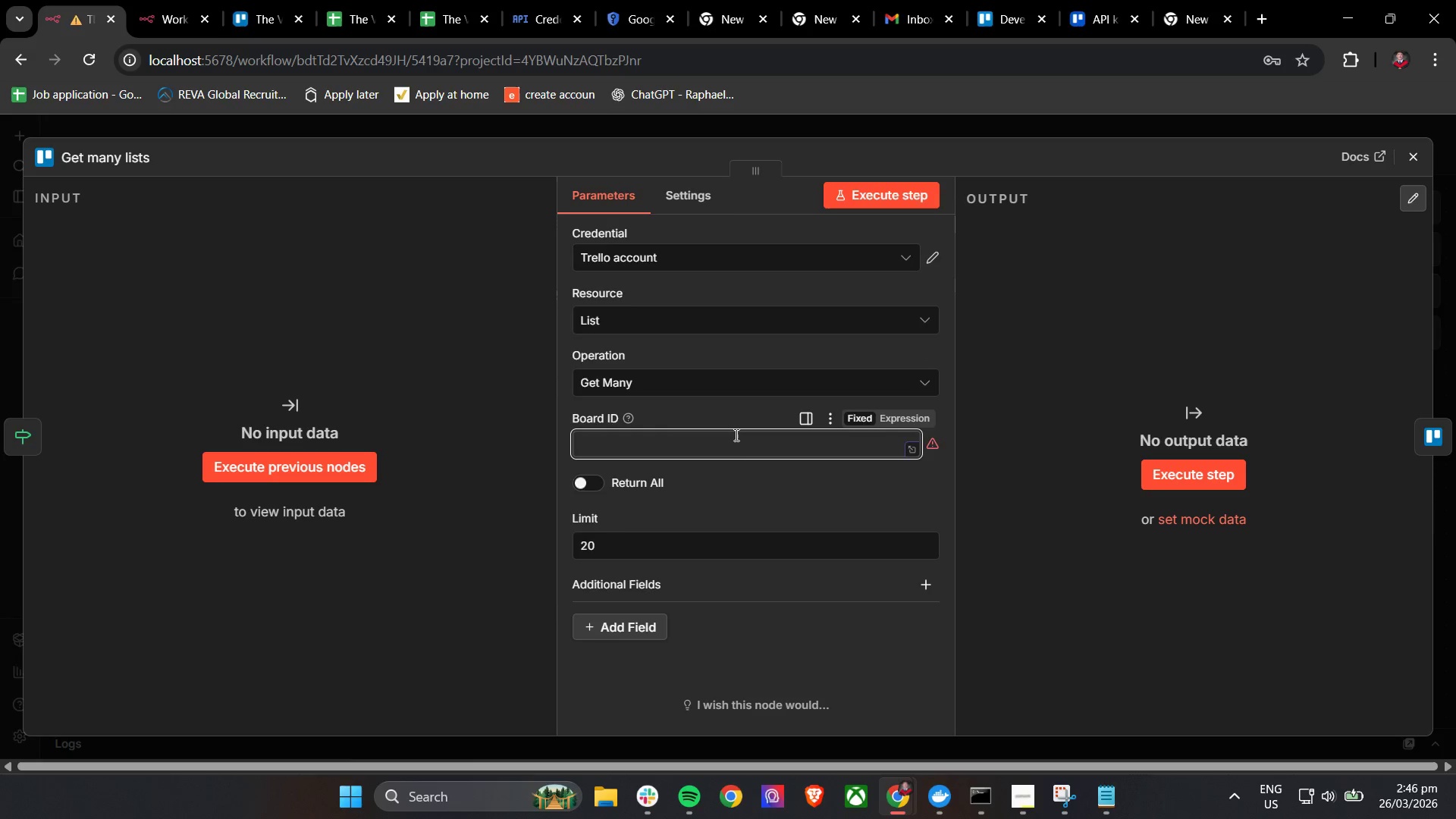 
triple_click([735, 435])
 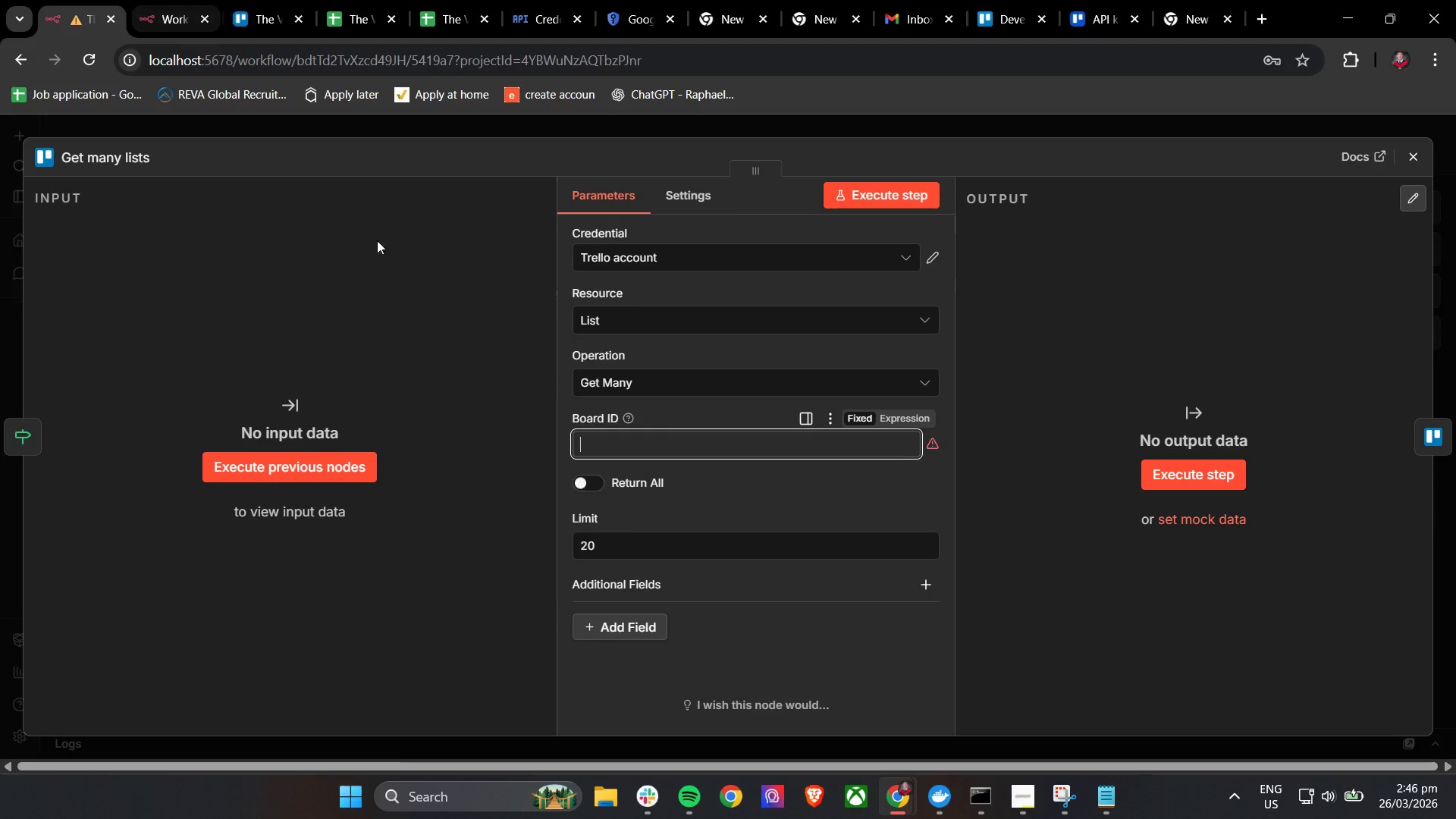 
scroll: coordinate [812, 491], scroll_direction: down, amount: 4.0
 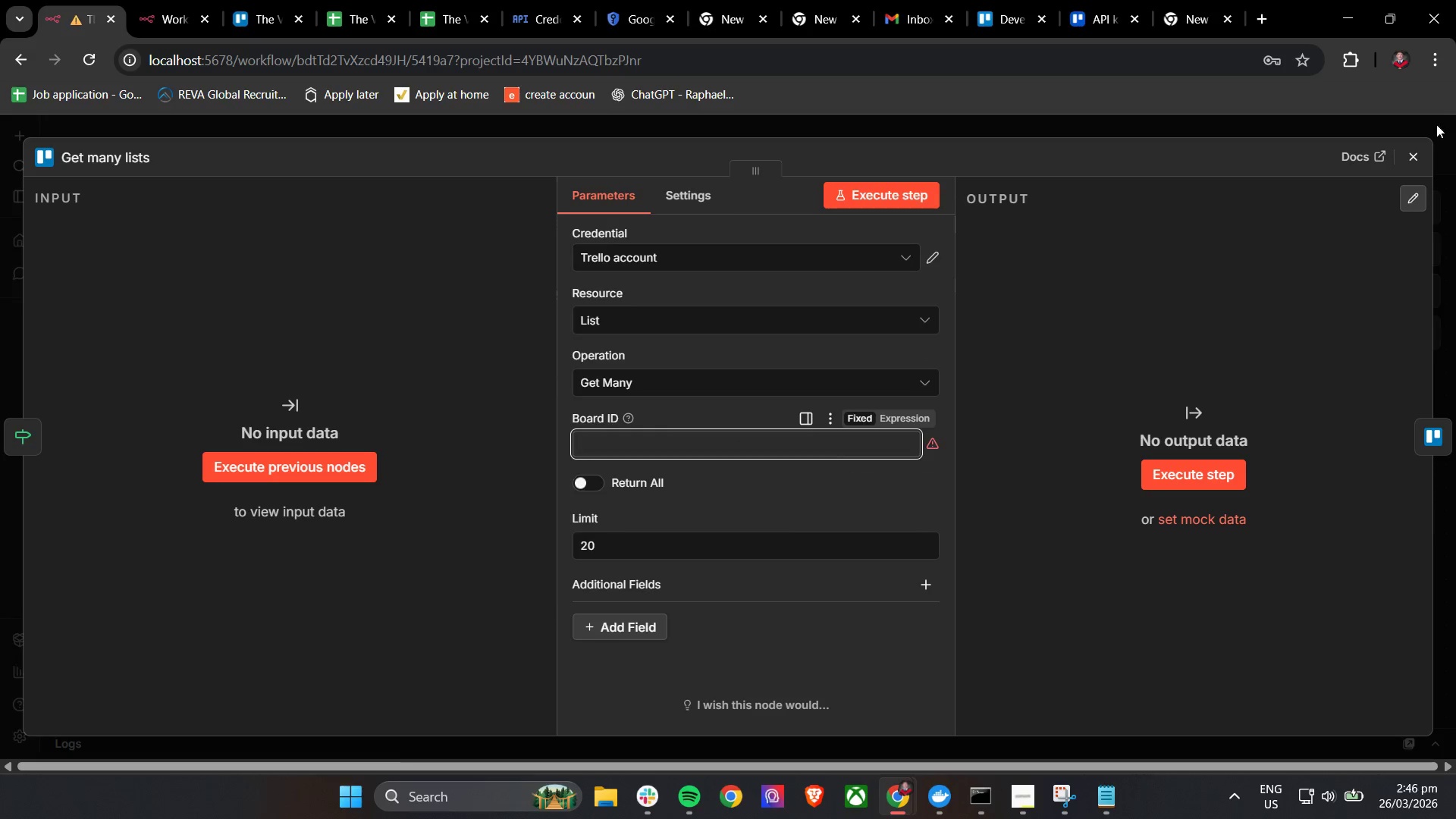 
left_click_drag(start_coordinate=[1421, 157], to_coordinate=[1434, 160])
 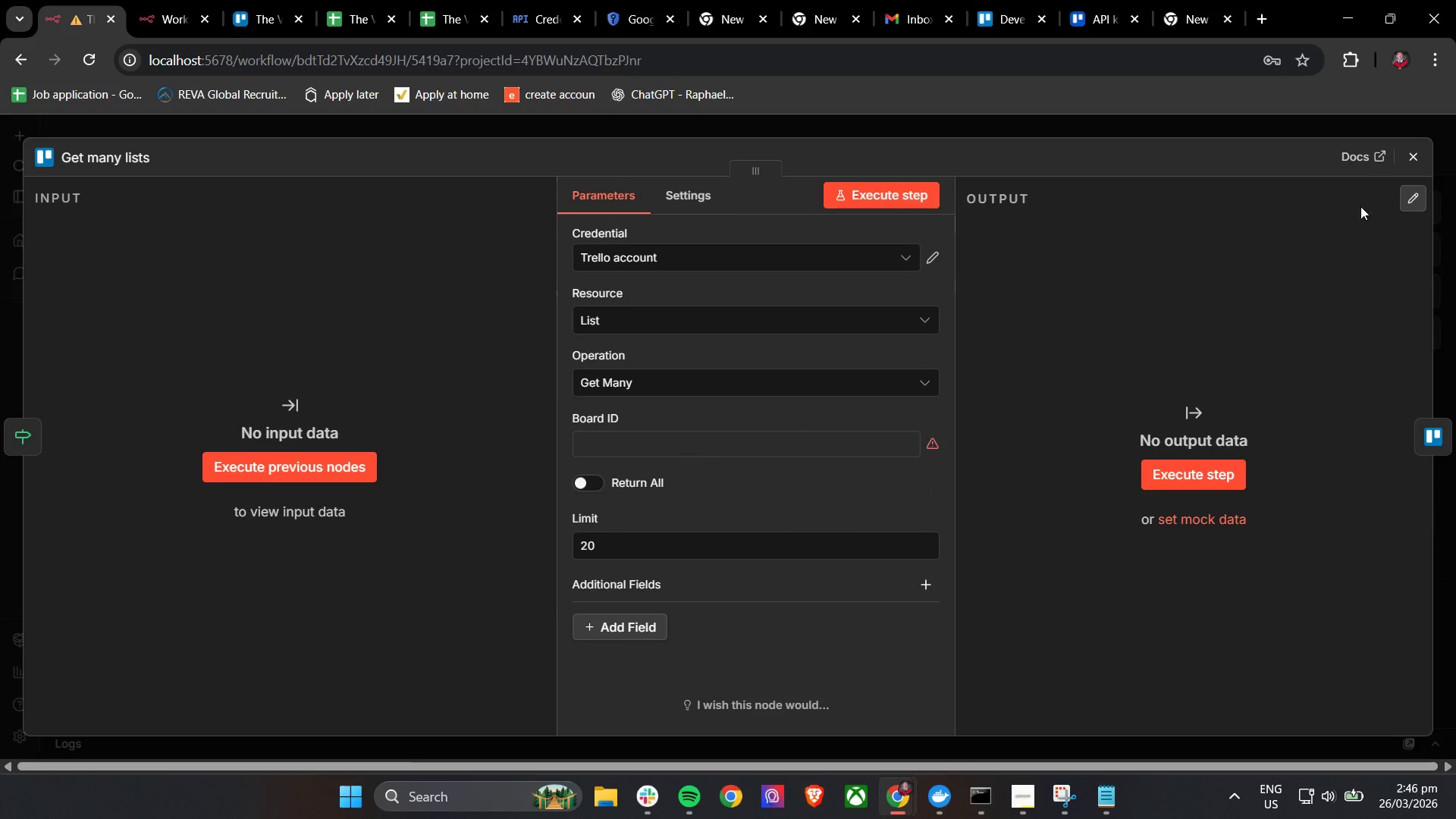 
left_click([1417, 161])
 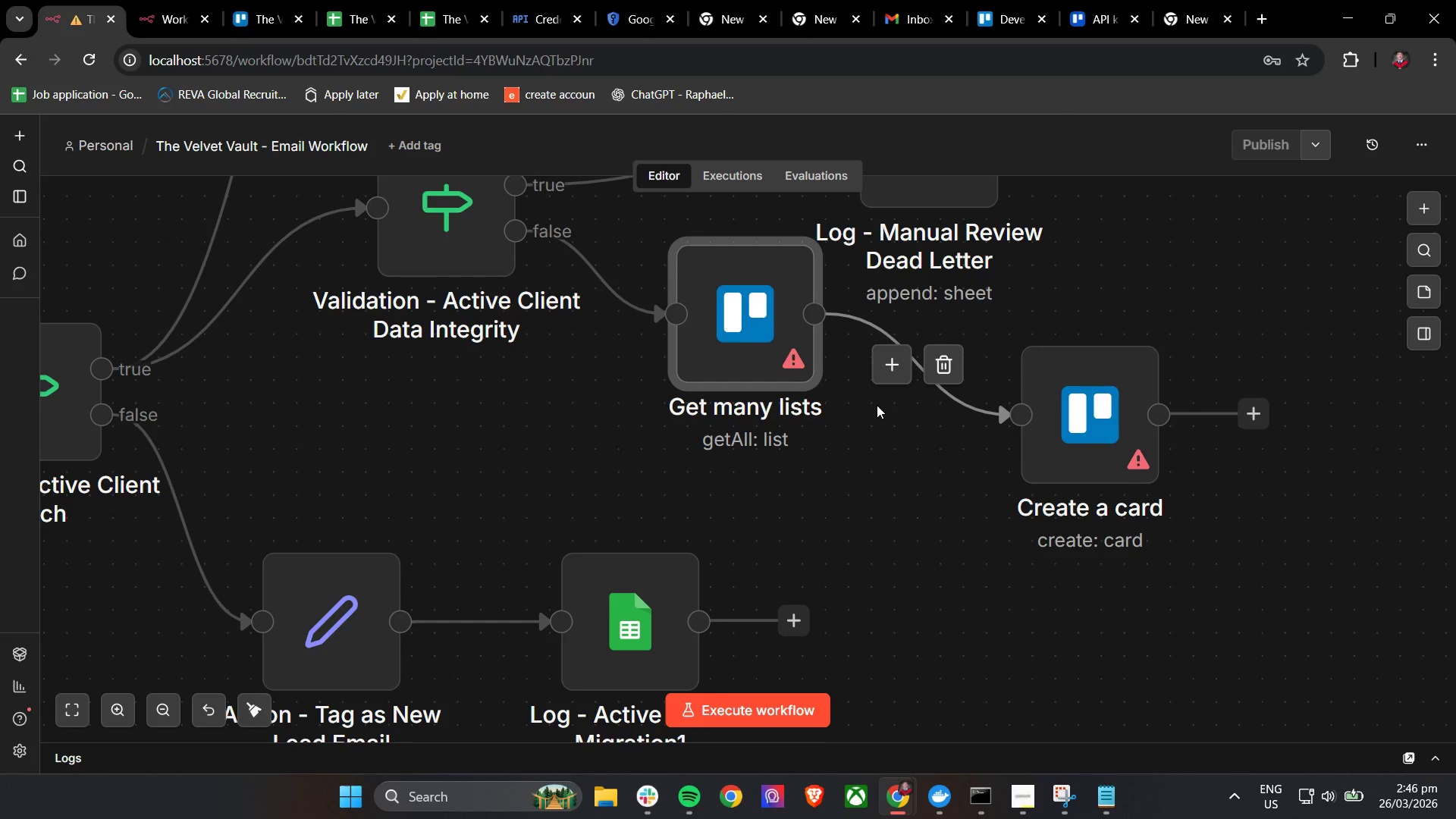 
left_click_drag(start_coordinate=[746, 335], to_coordinate=[812, 425])
 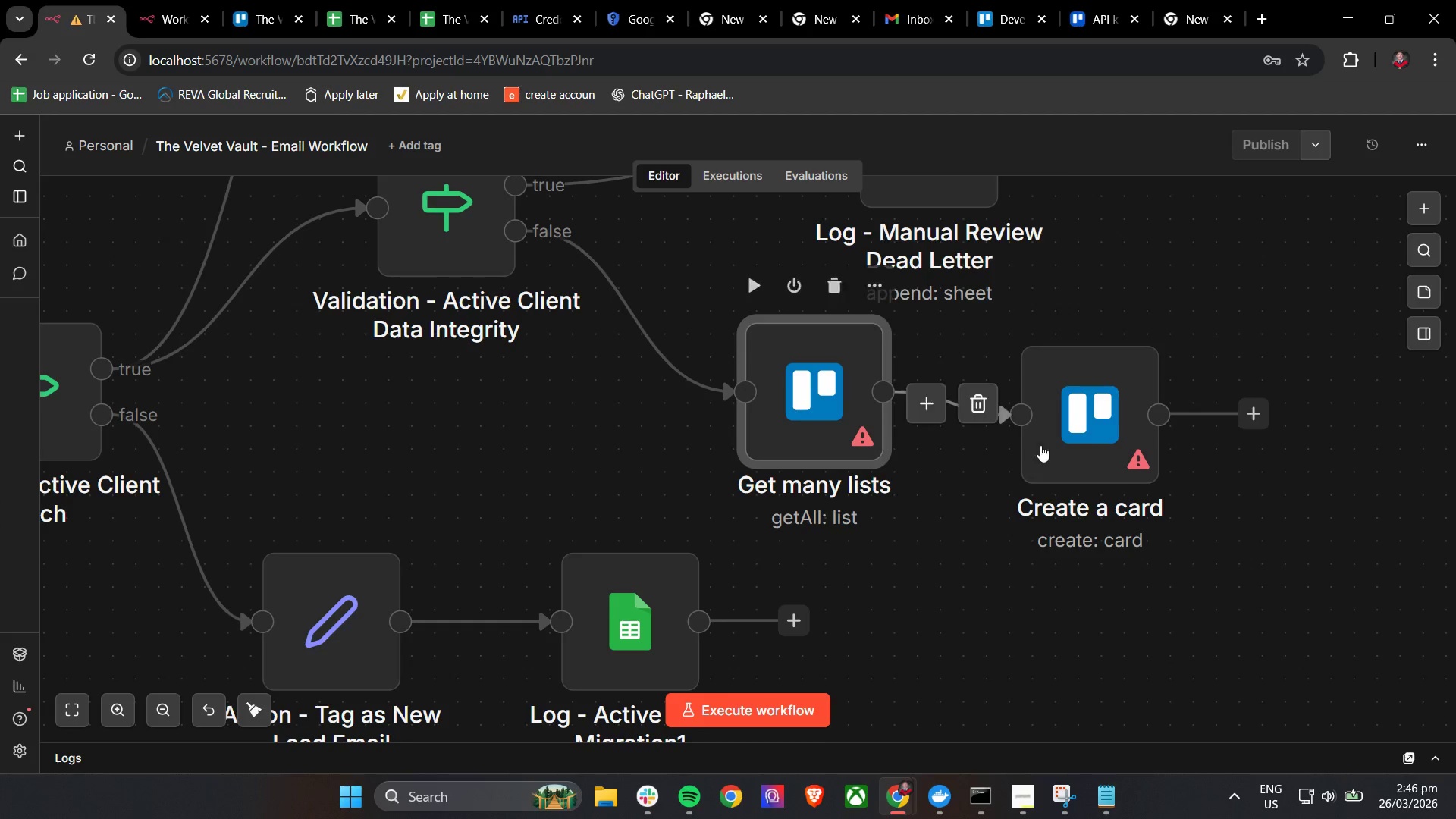 
left_click_drag(start_coordinate=[1090, 444], to_coordinate=[1199, 426])
 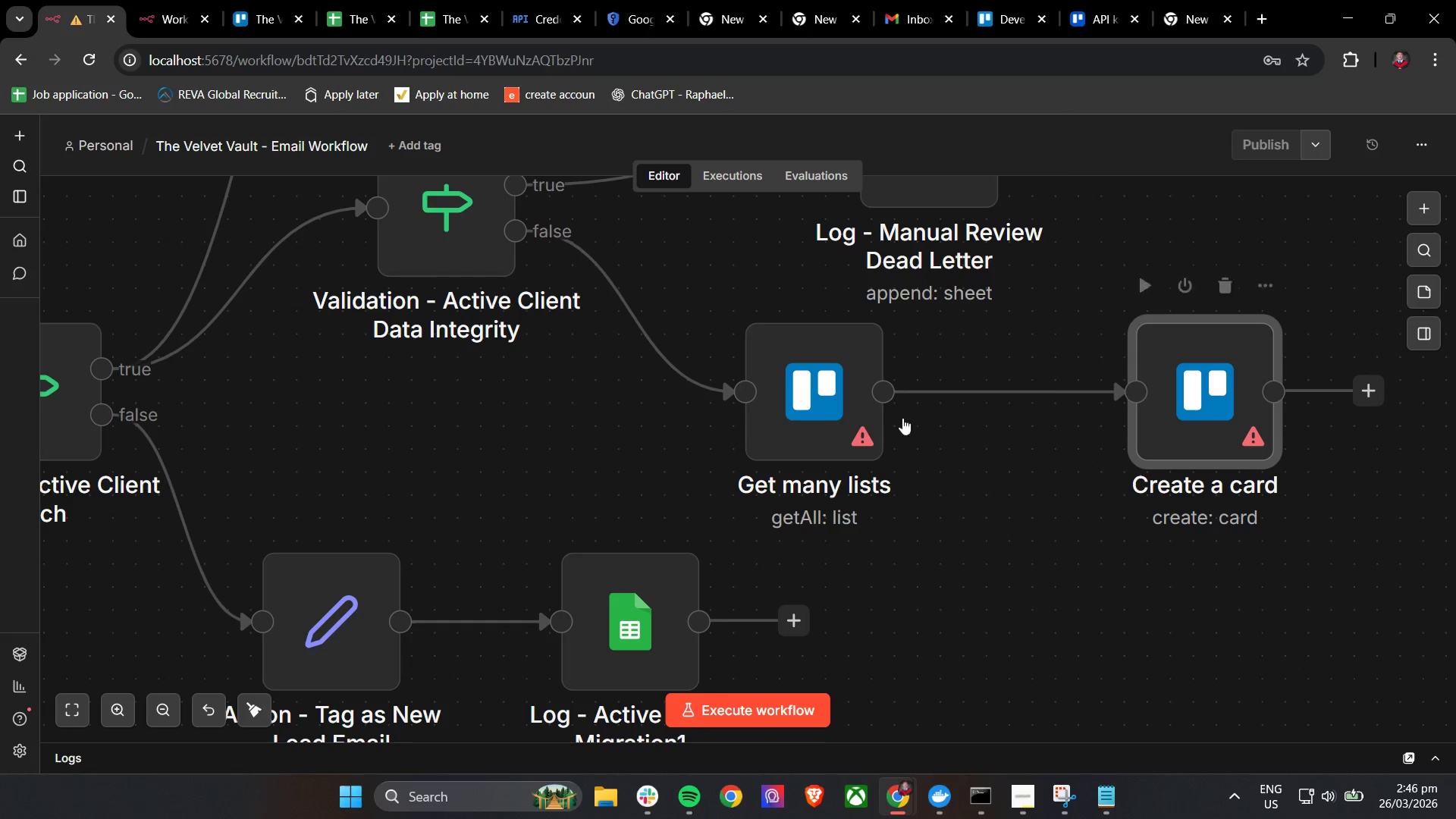 
left_click_drag(start_coordinate=[836, 394], to_coordinate=[910, 395])
 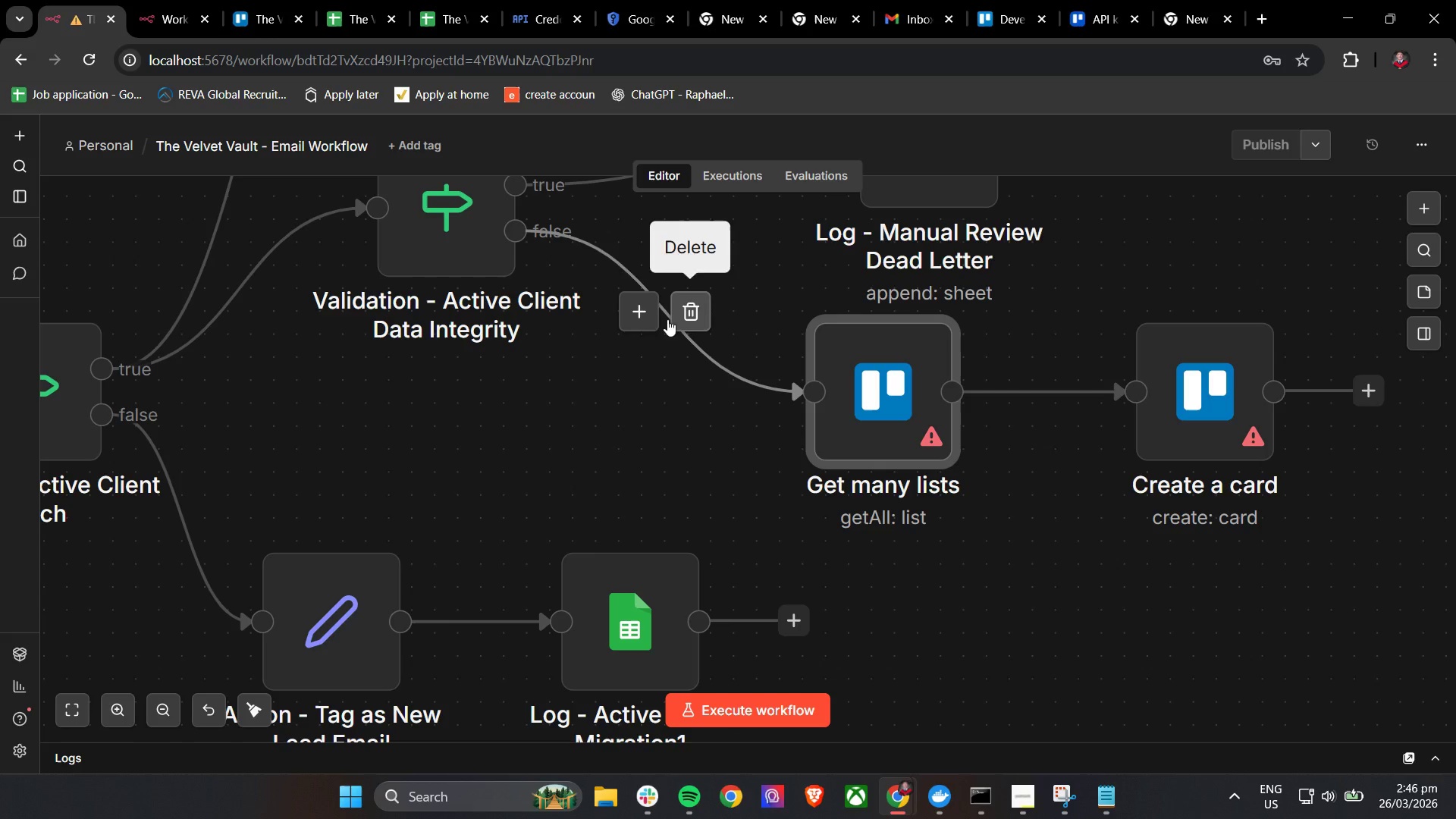 
left_click([639, 311])
 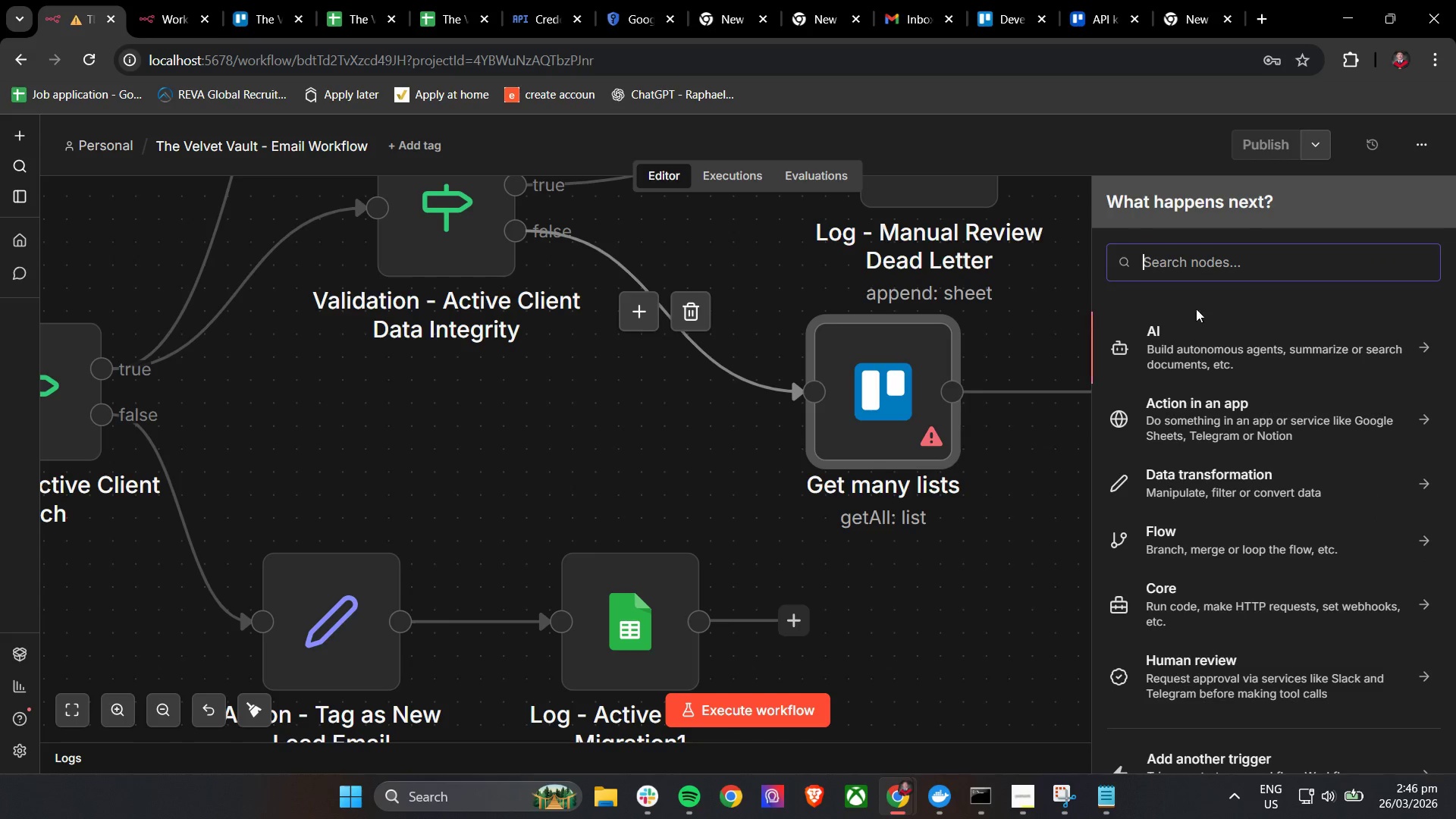 
left_click([1216, 260])
 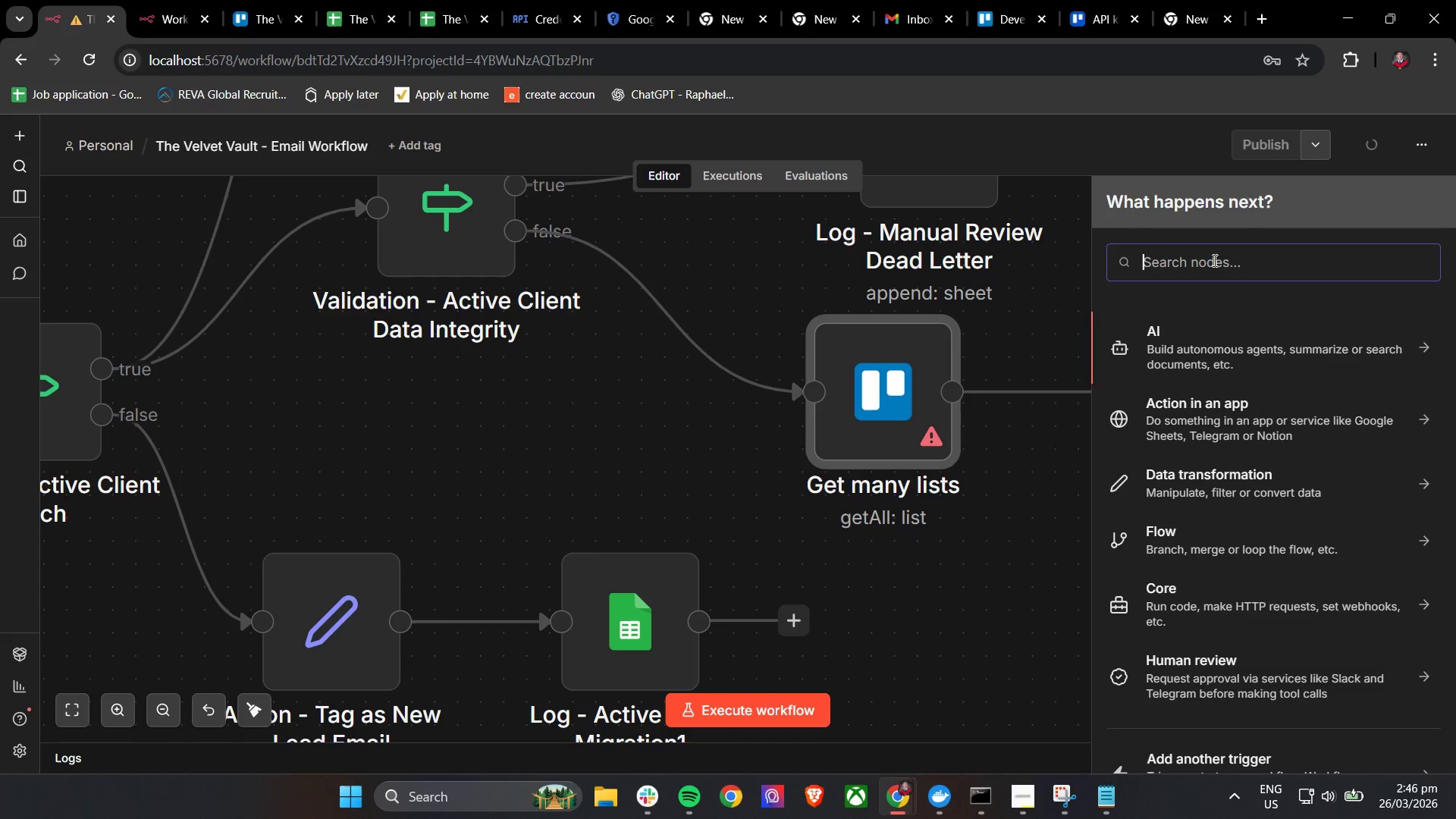 
type(get)
 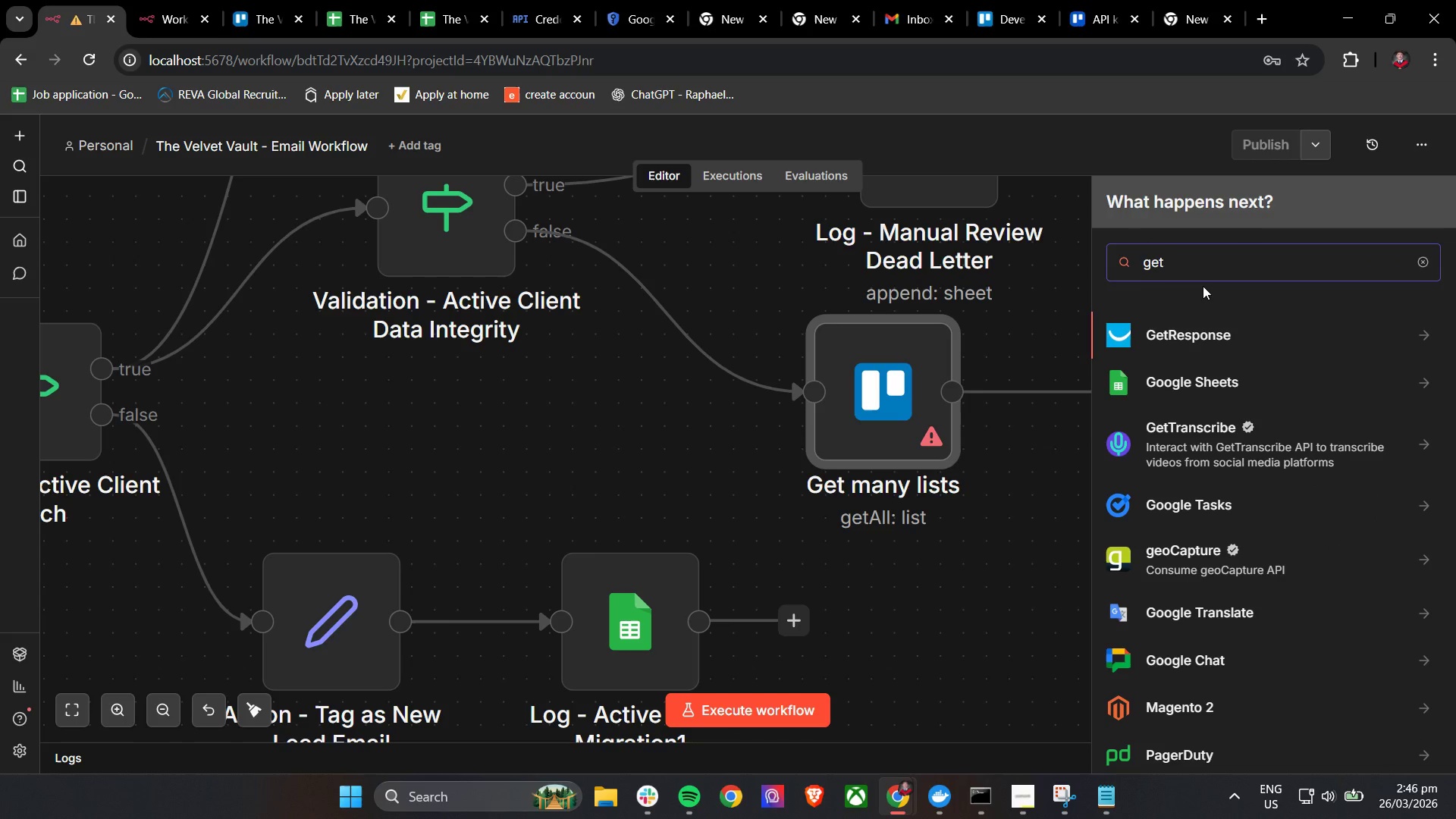 
key(Backspace)
key(Backspace)
key(Backspace)
key(Backspace)
type(tr)
 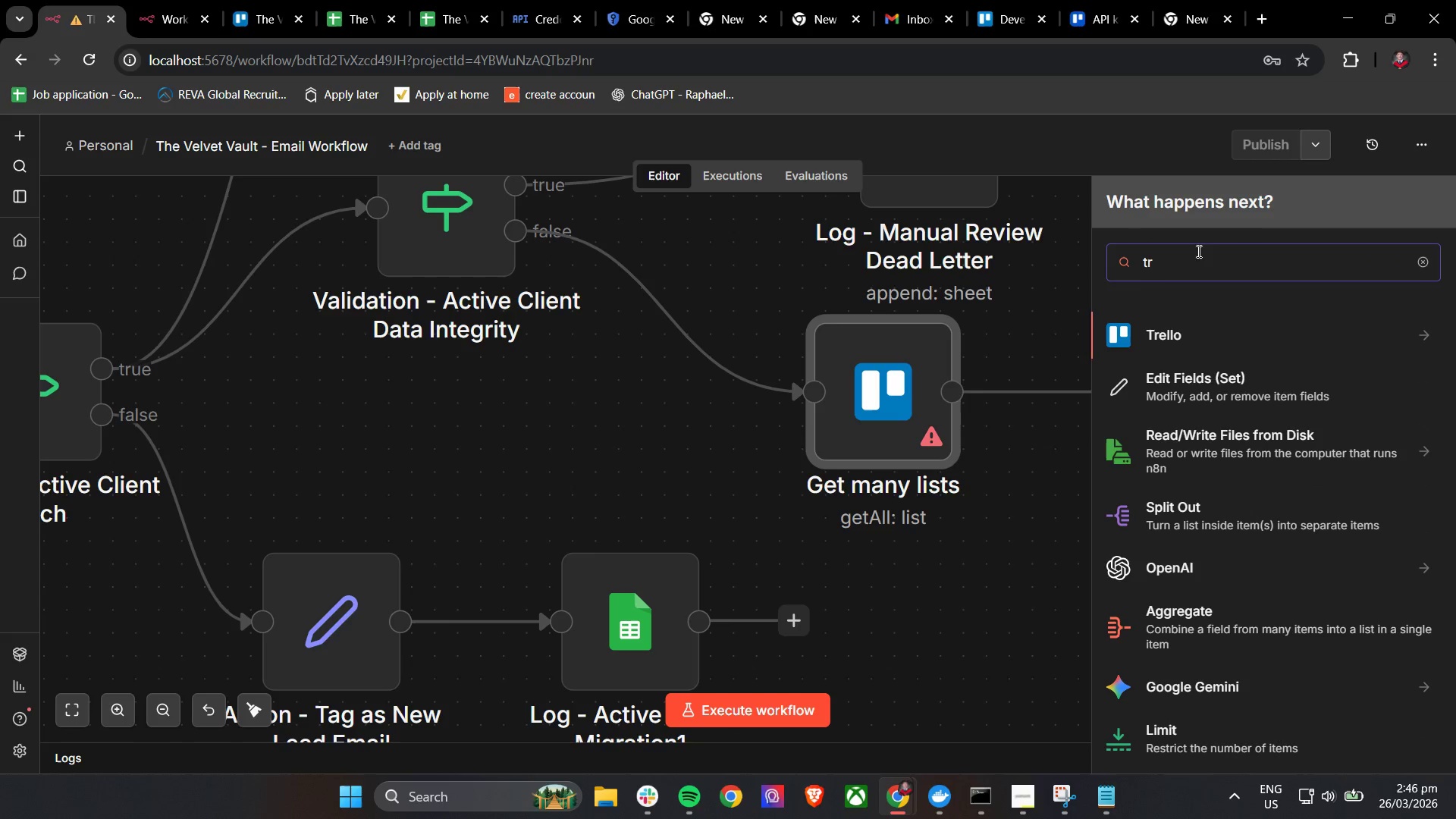 
left_click([1172, 333])
 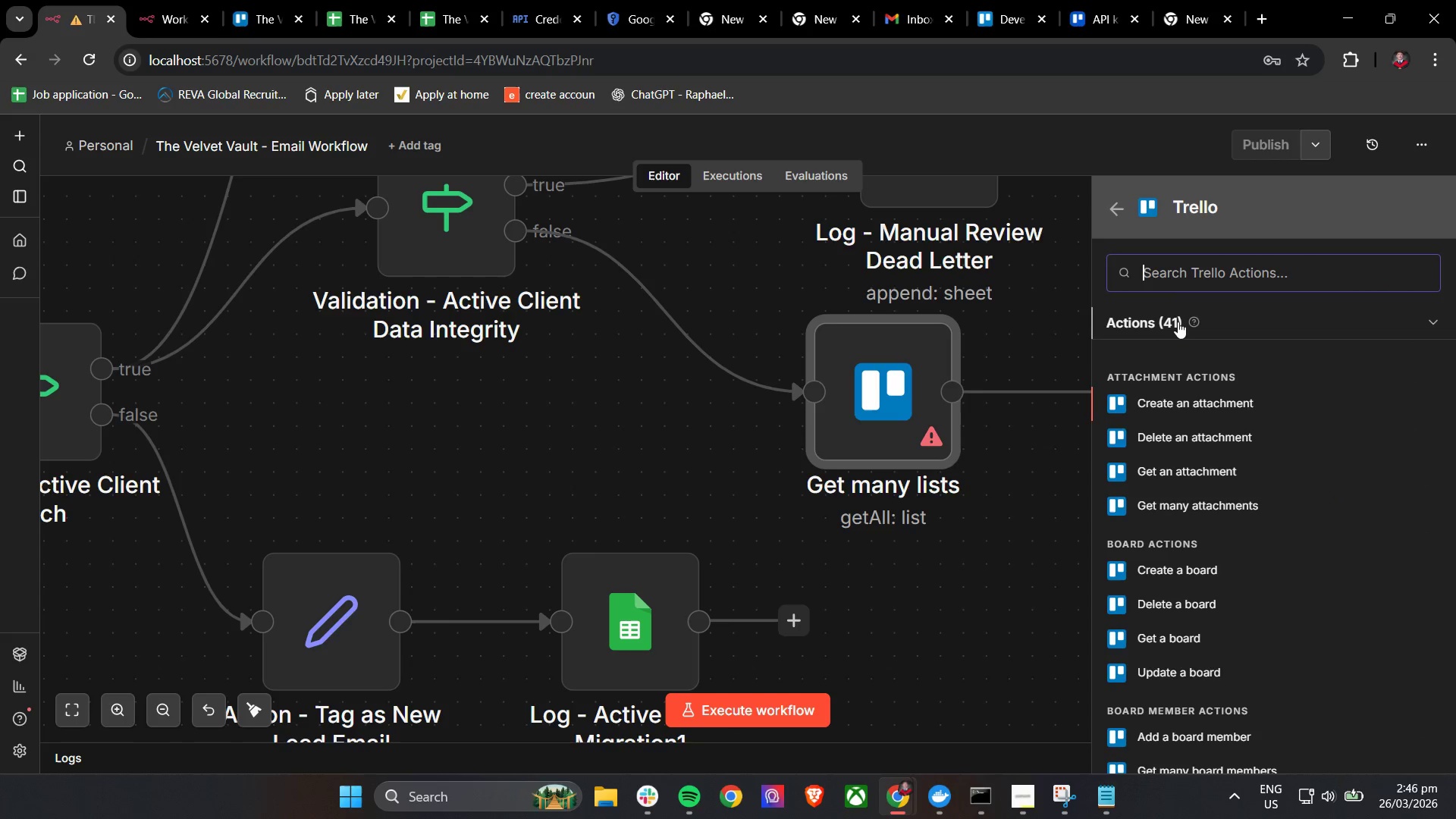 
type(get)
 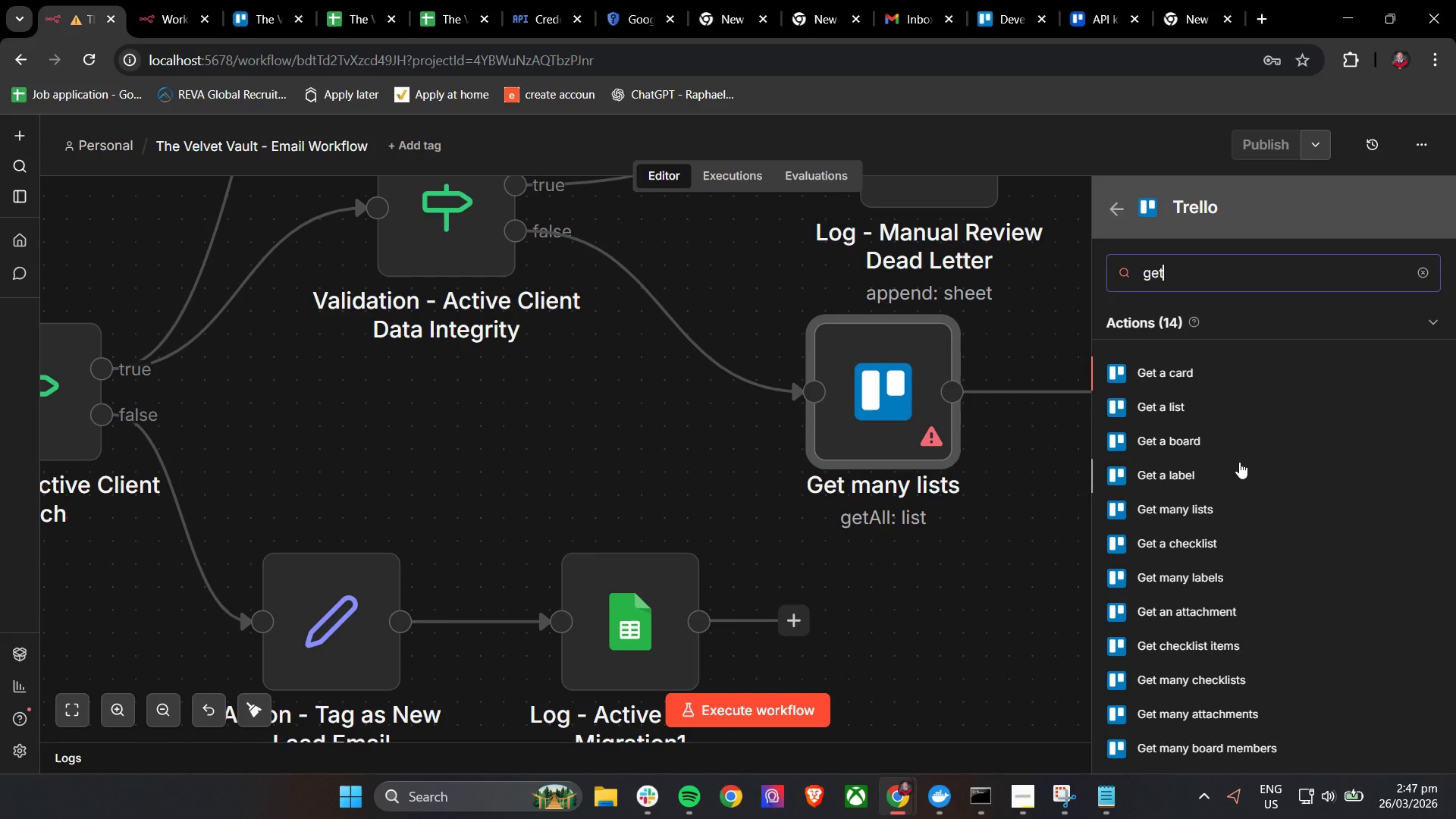 
left_click([1213, 448])
 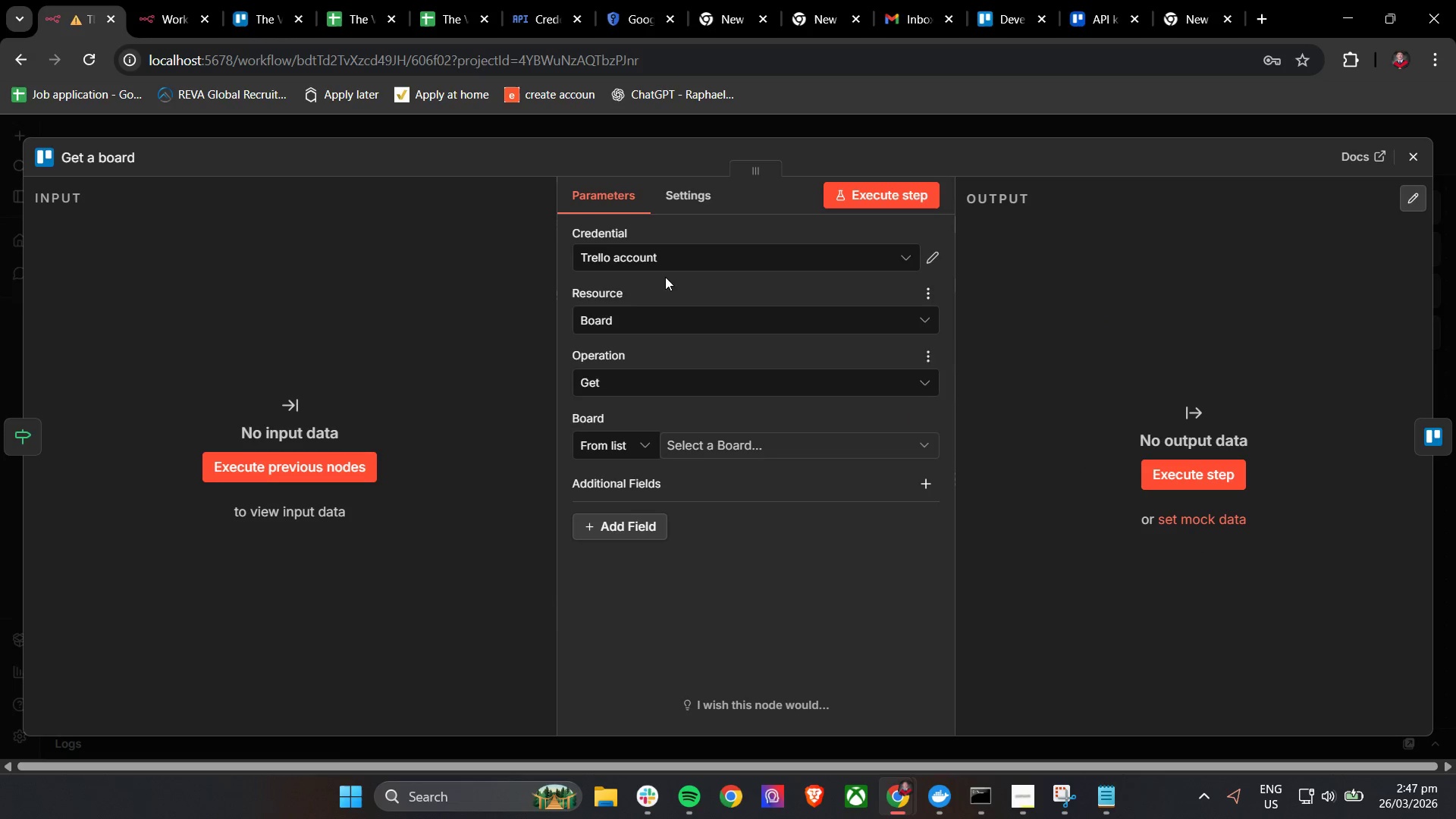 
left_click([628, 325])
 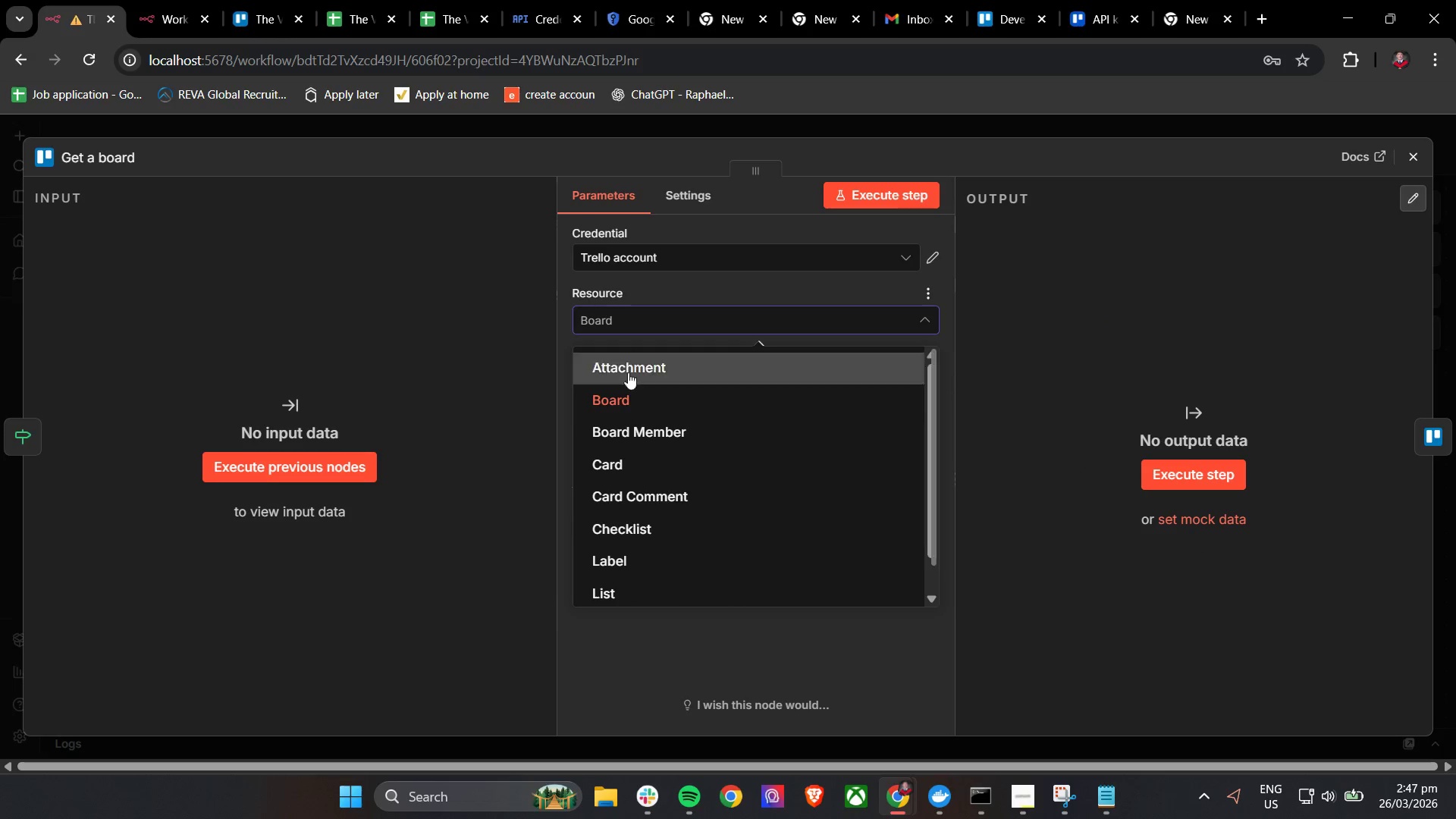 
left_click([620, 396])
 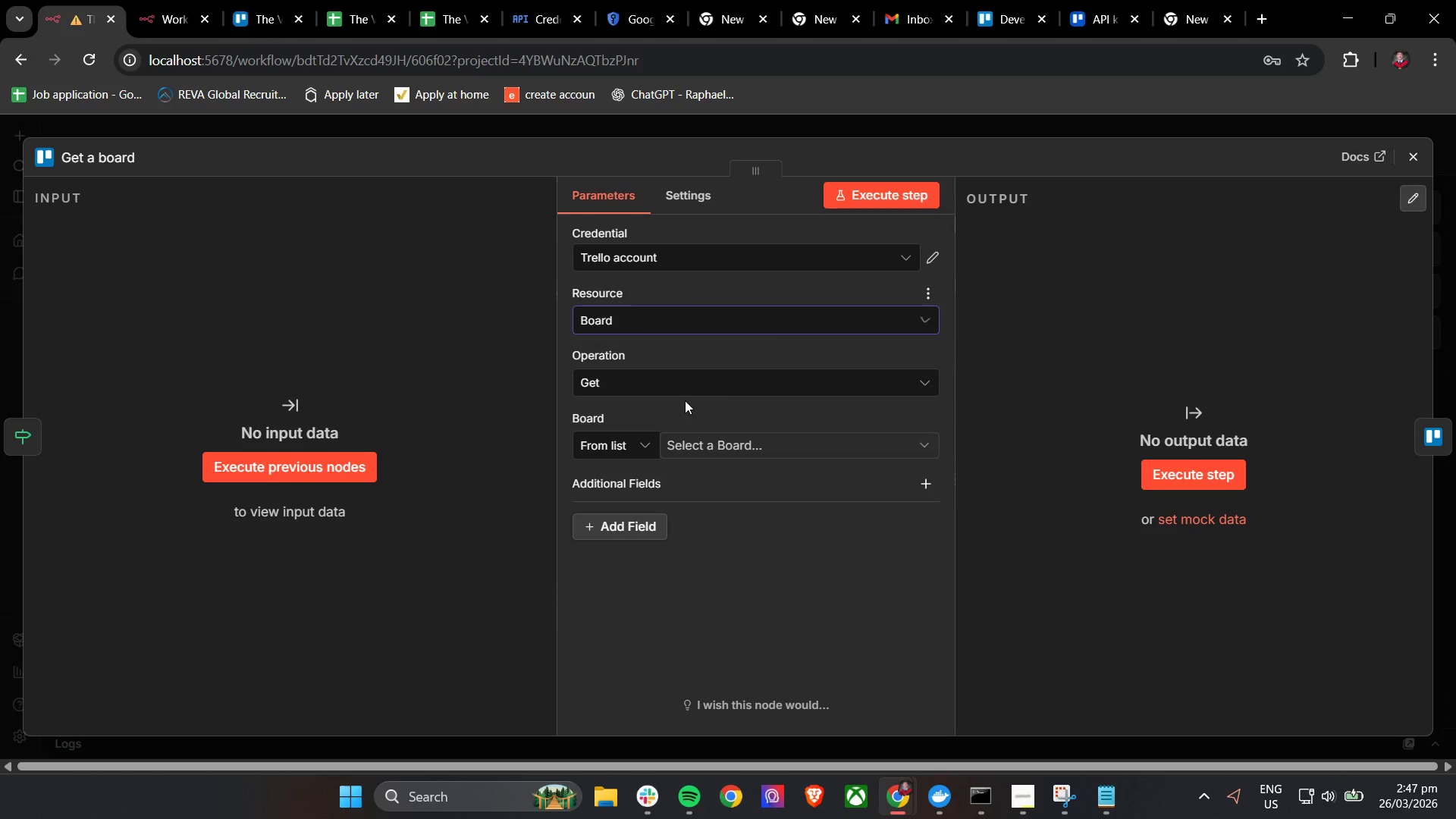 
left_click([685, 389])
 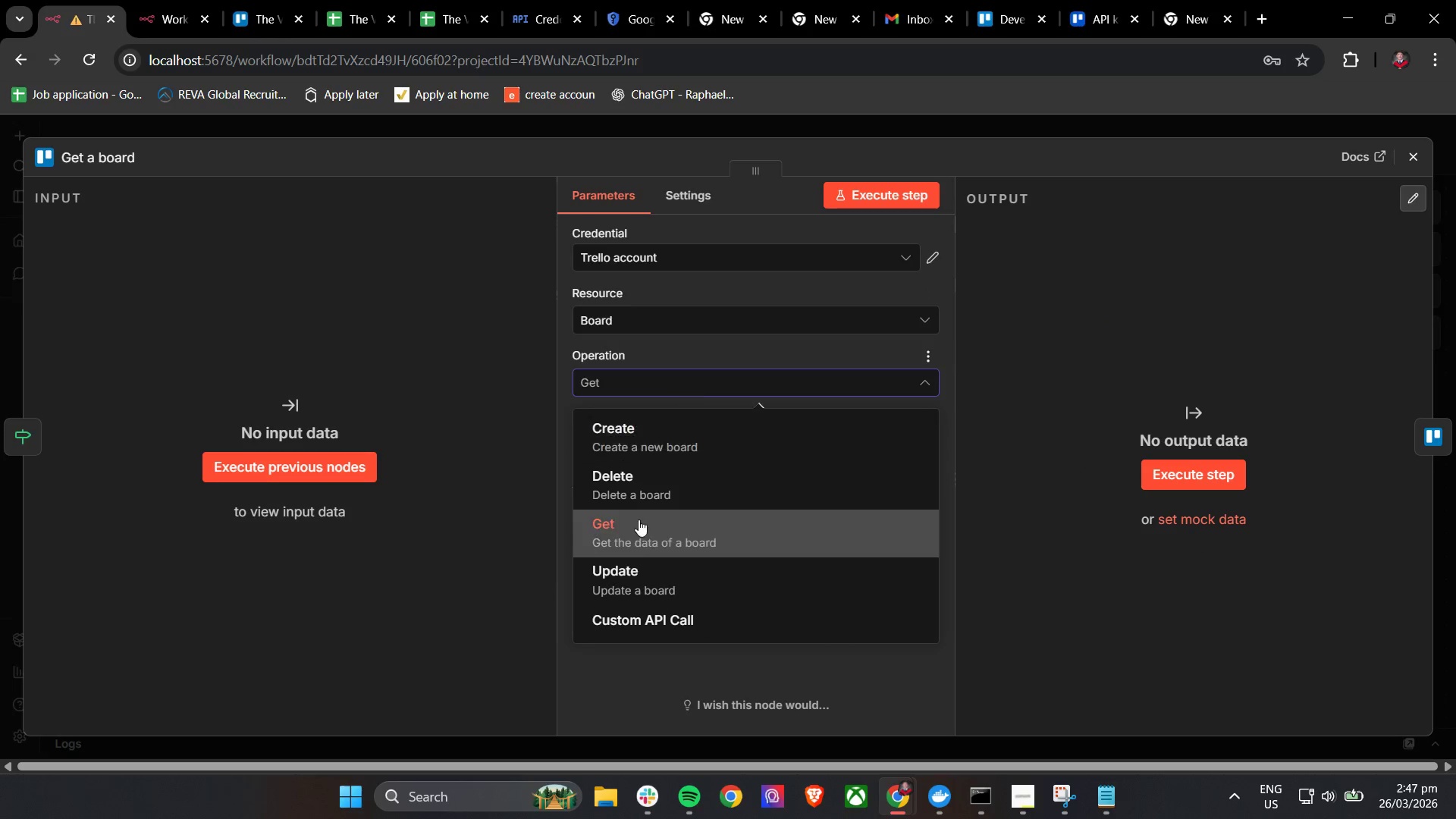 
left_click([639, 526])
 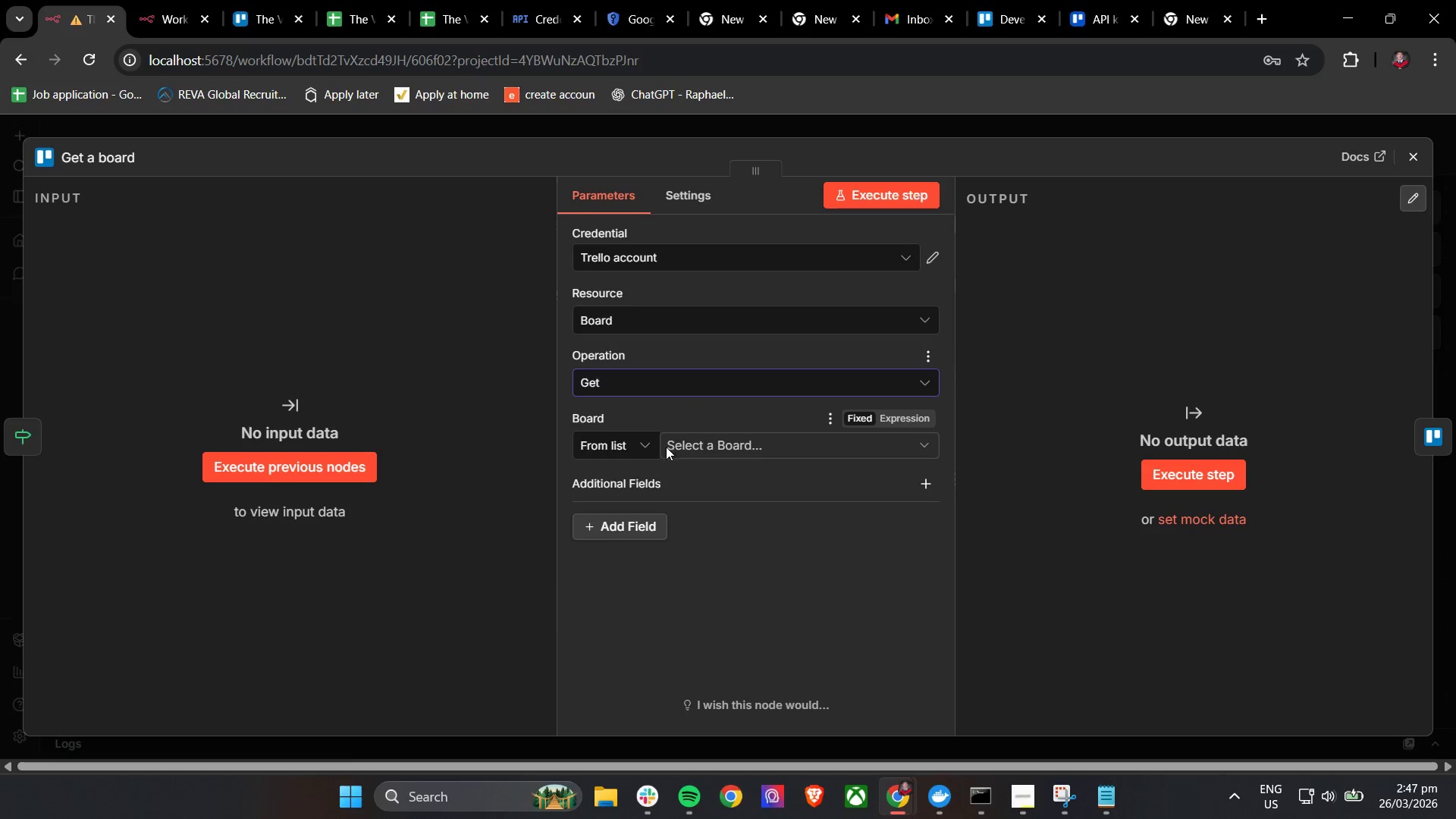 
left_click([632, 439])
 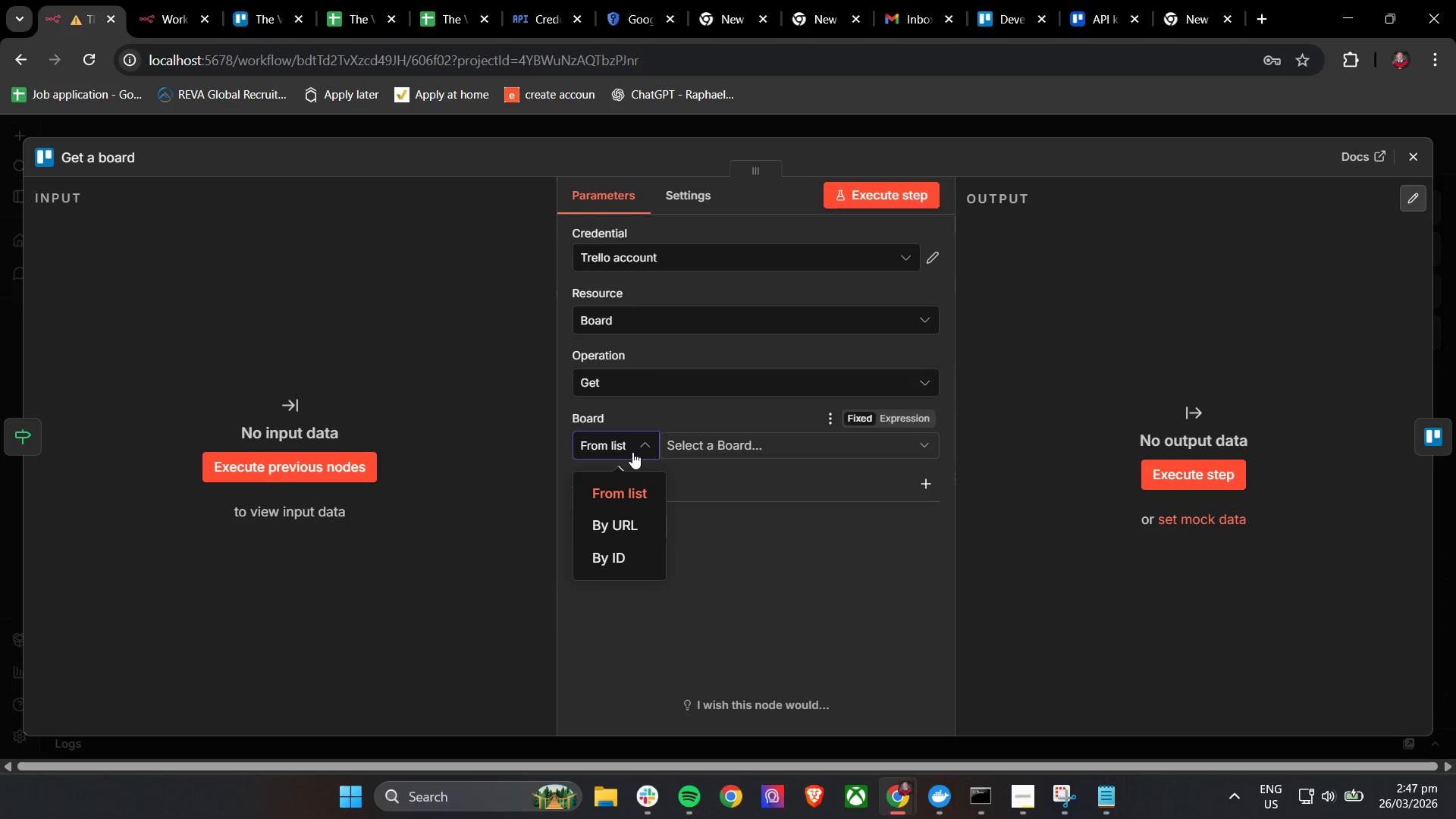 
left_click([711, 442])
 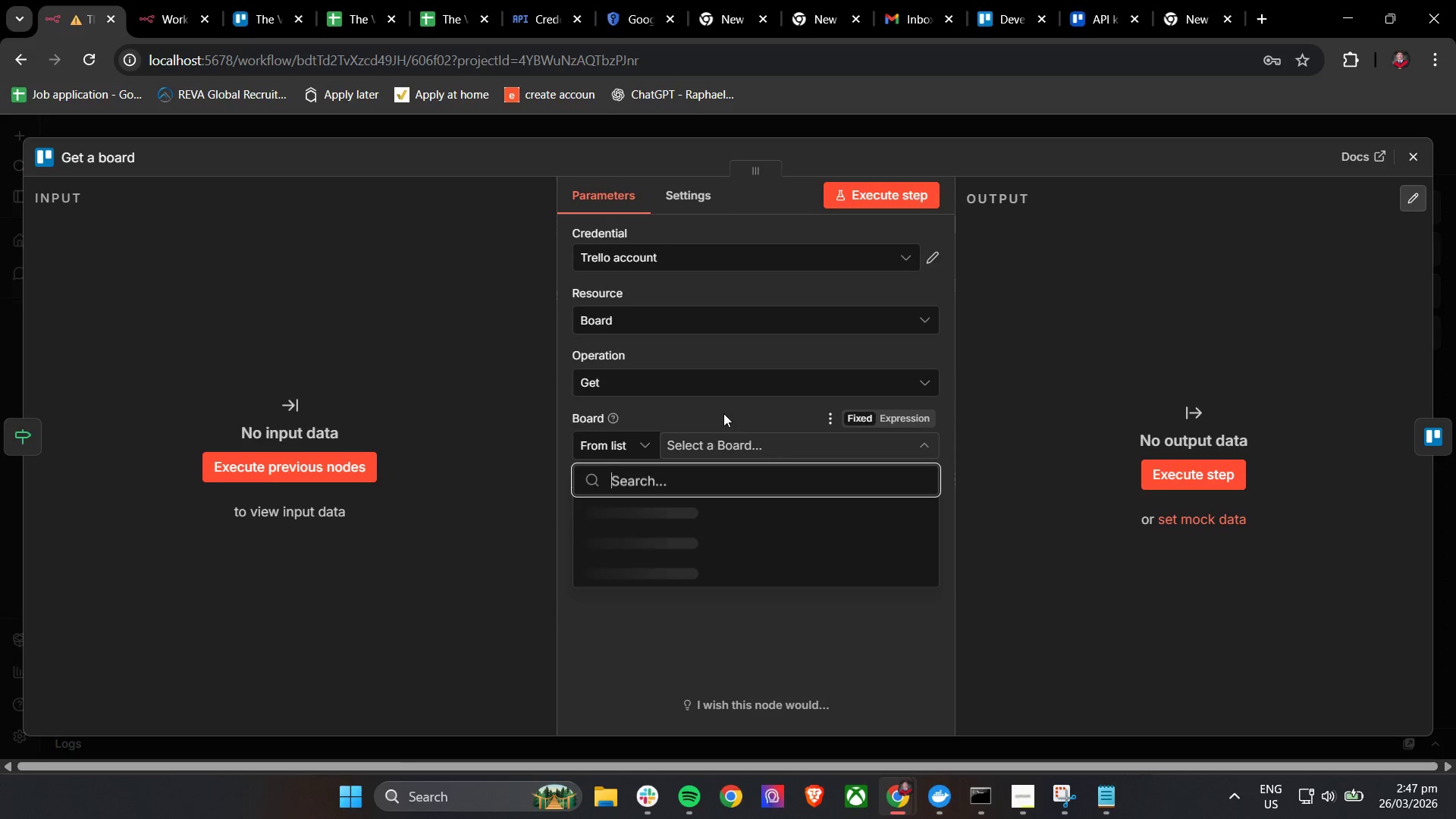 
wait(6.41)
 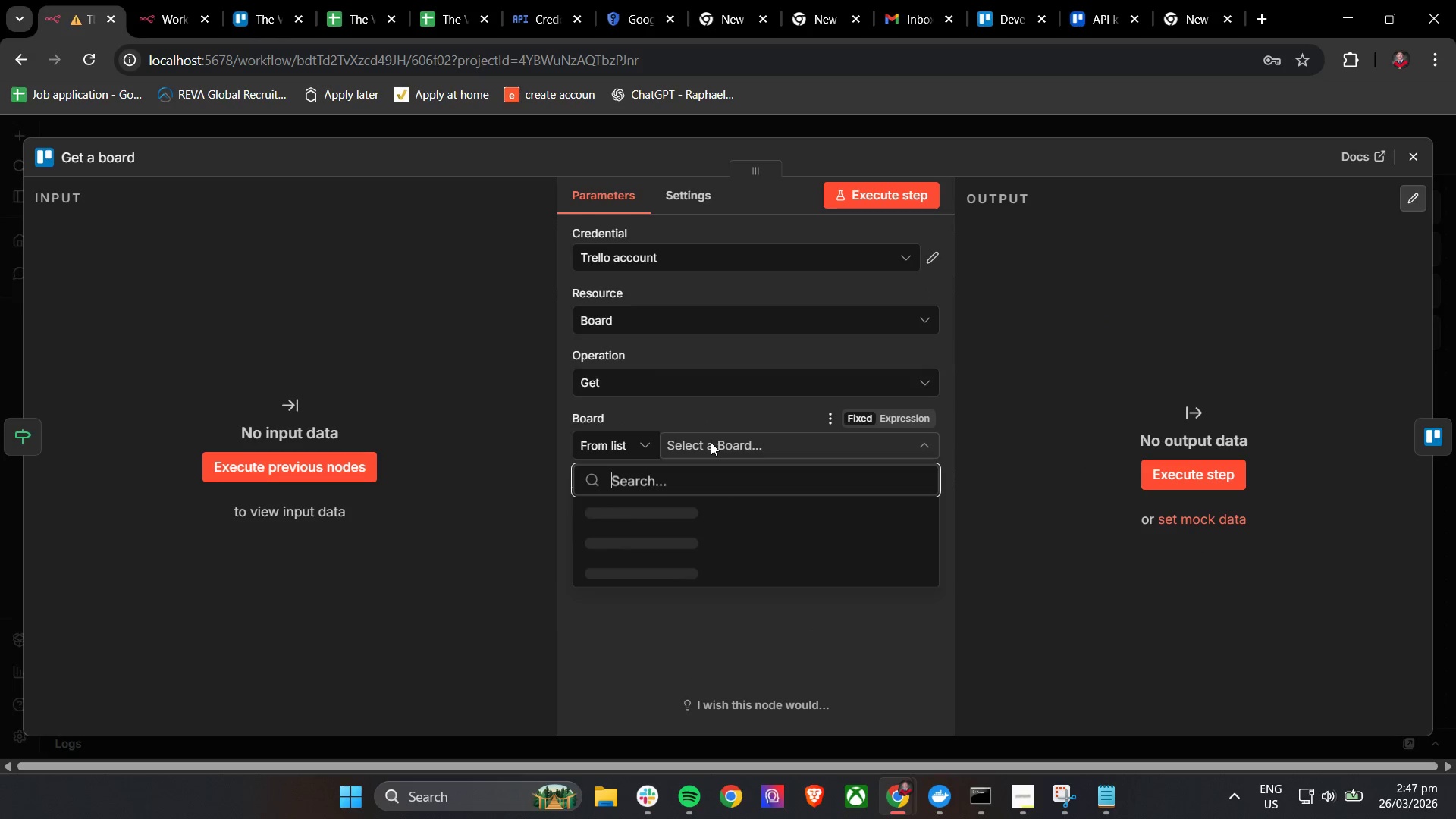 
scroll: coordinate [723, 413], scroll_direction: up, amount: 4.0
 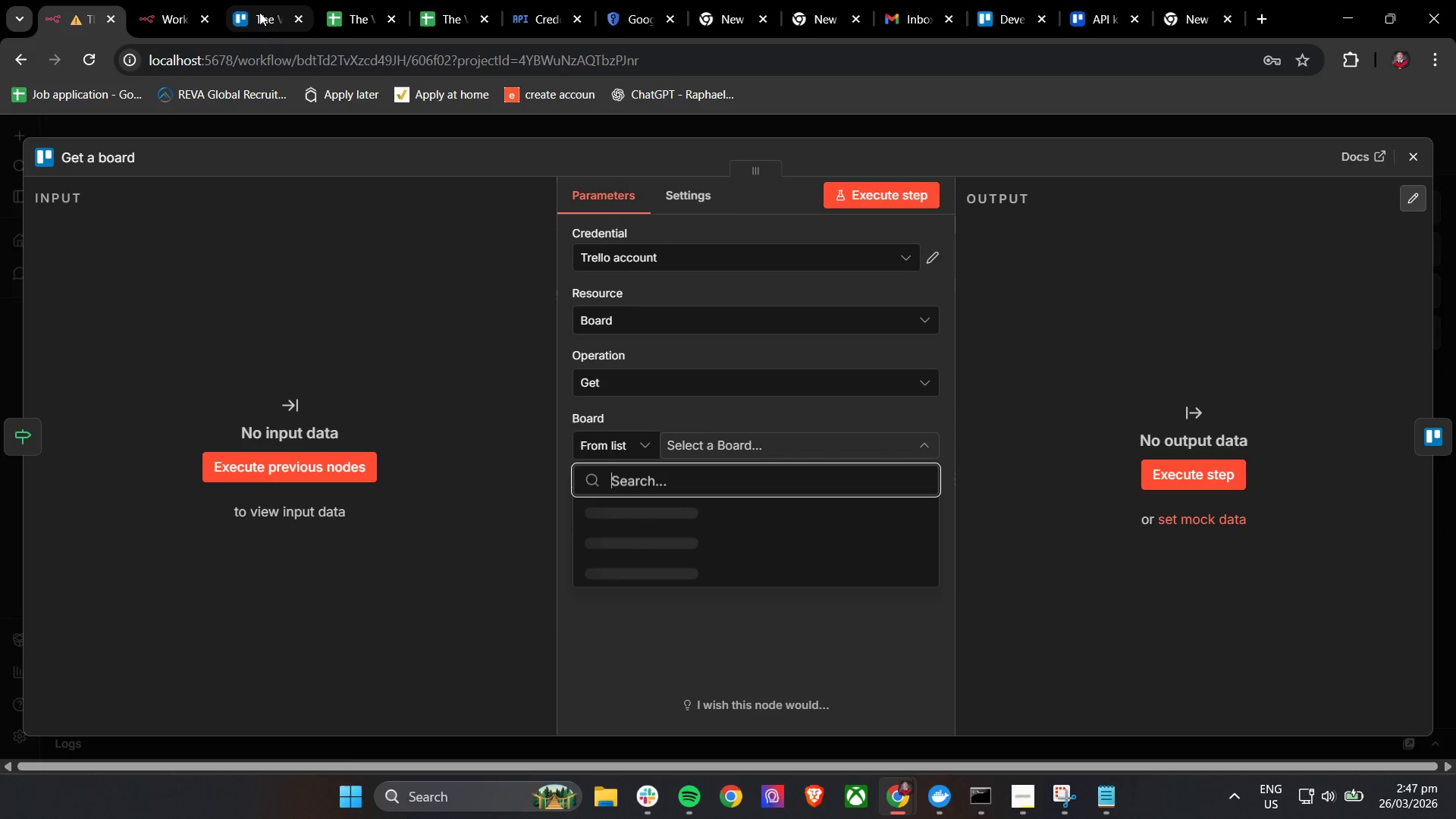 
left_click([271, 0])
 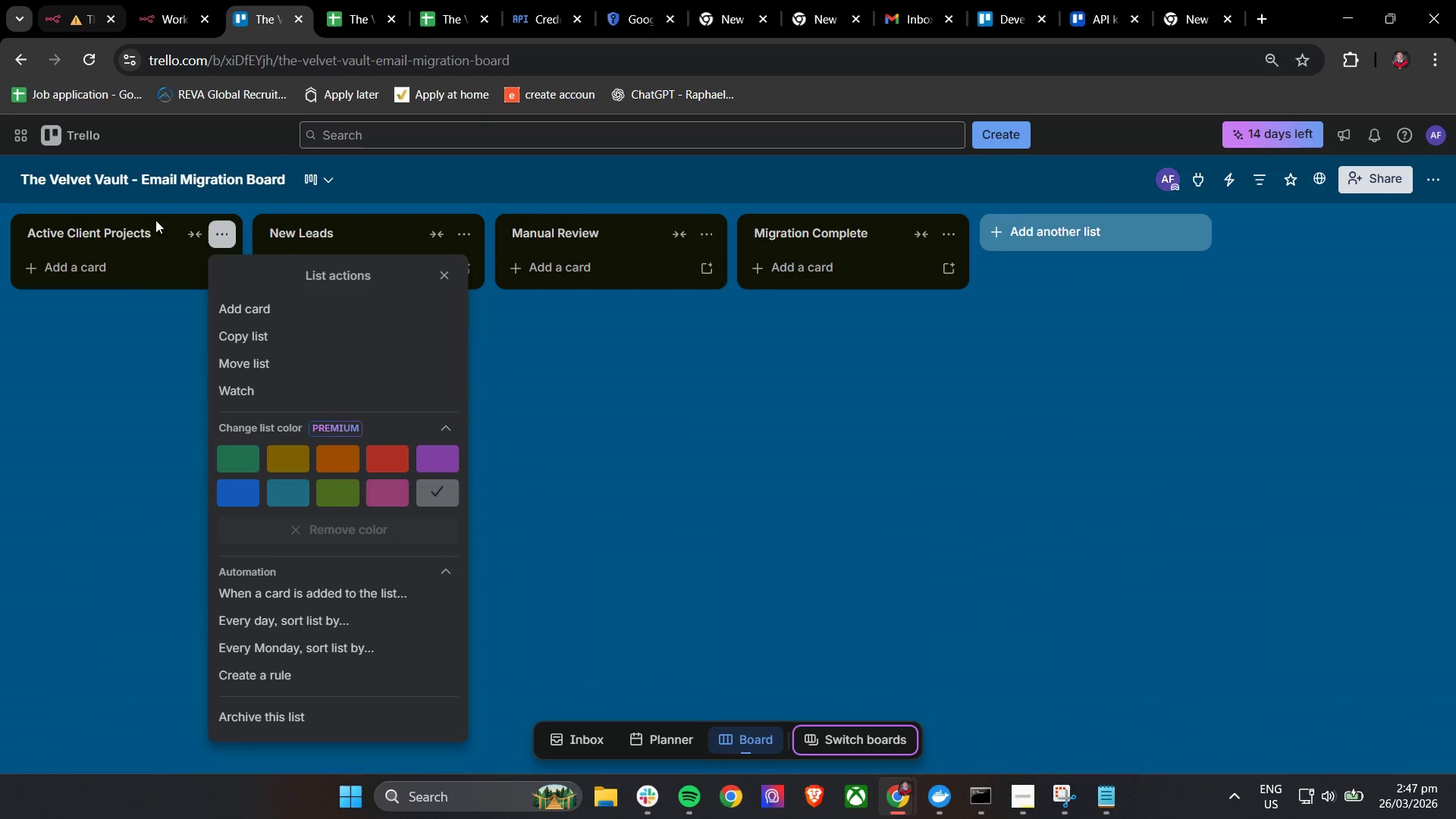 
left_click([131, 306])
 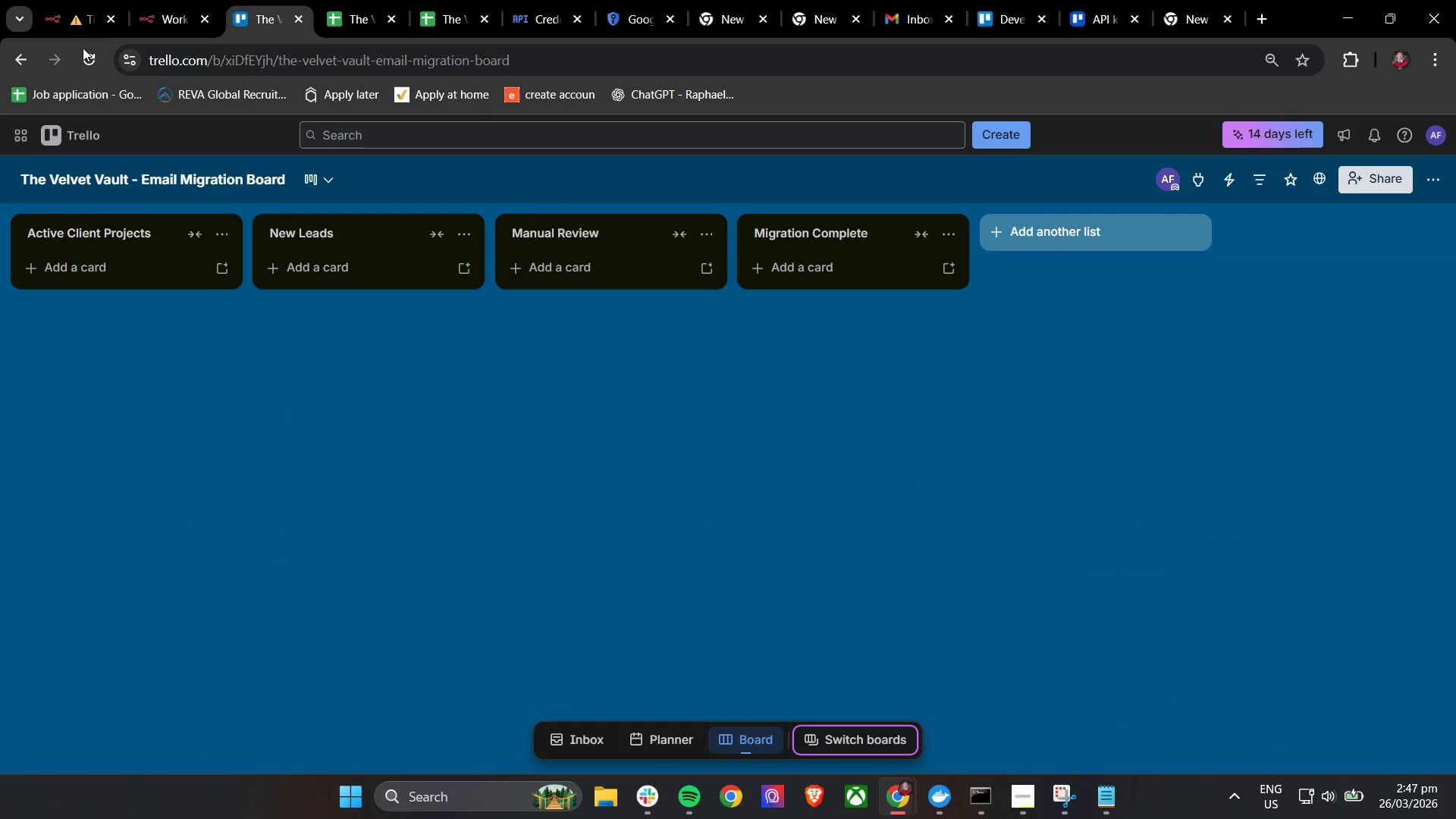 
left_click([76, 8])
 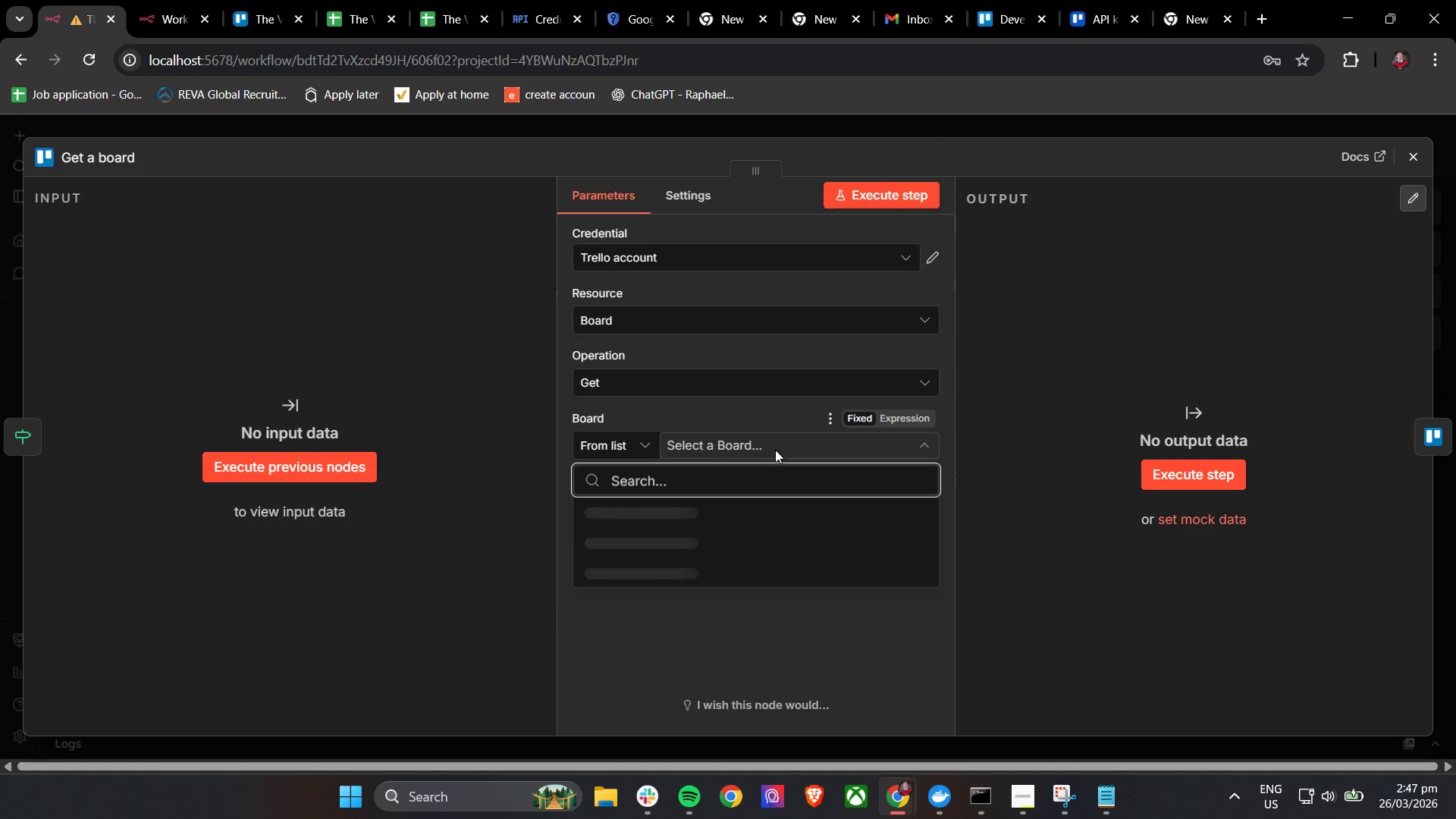 
left_click([769, 406])
 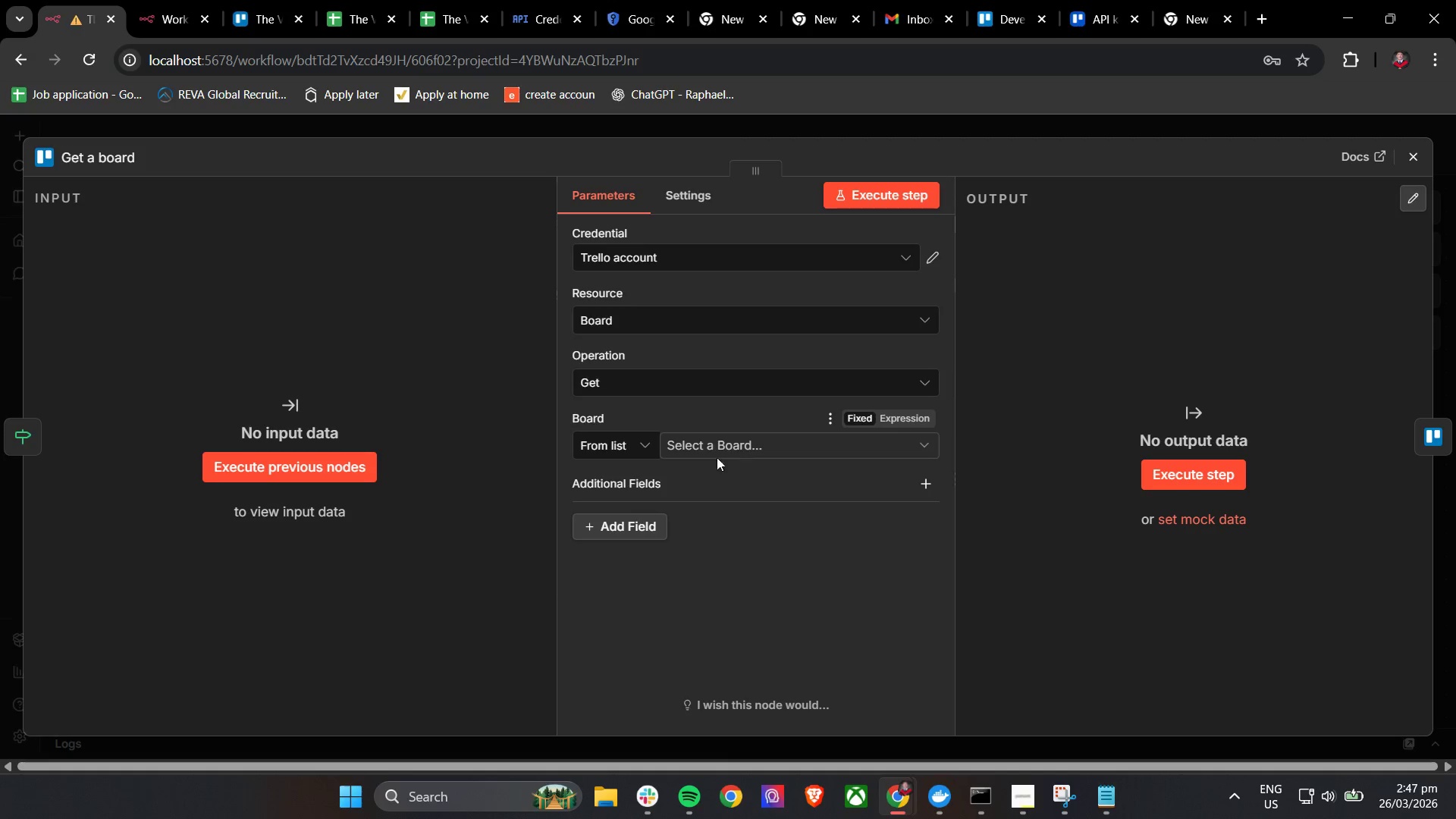 
left_click([724, 441])
 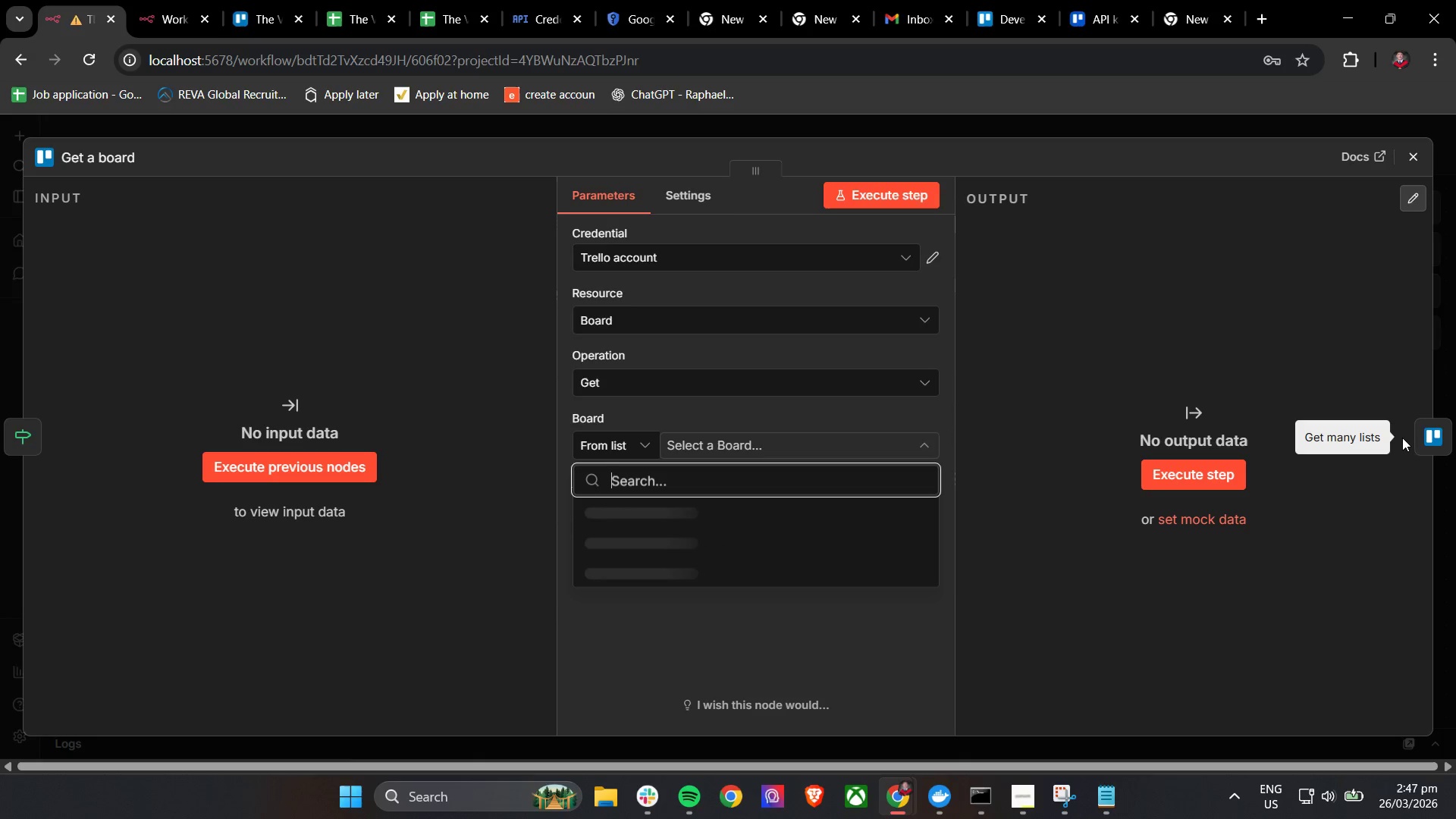 
wait(24.36)
 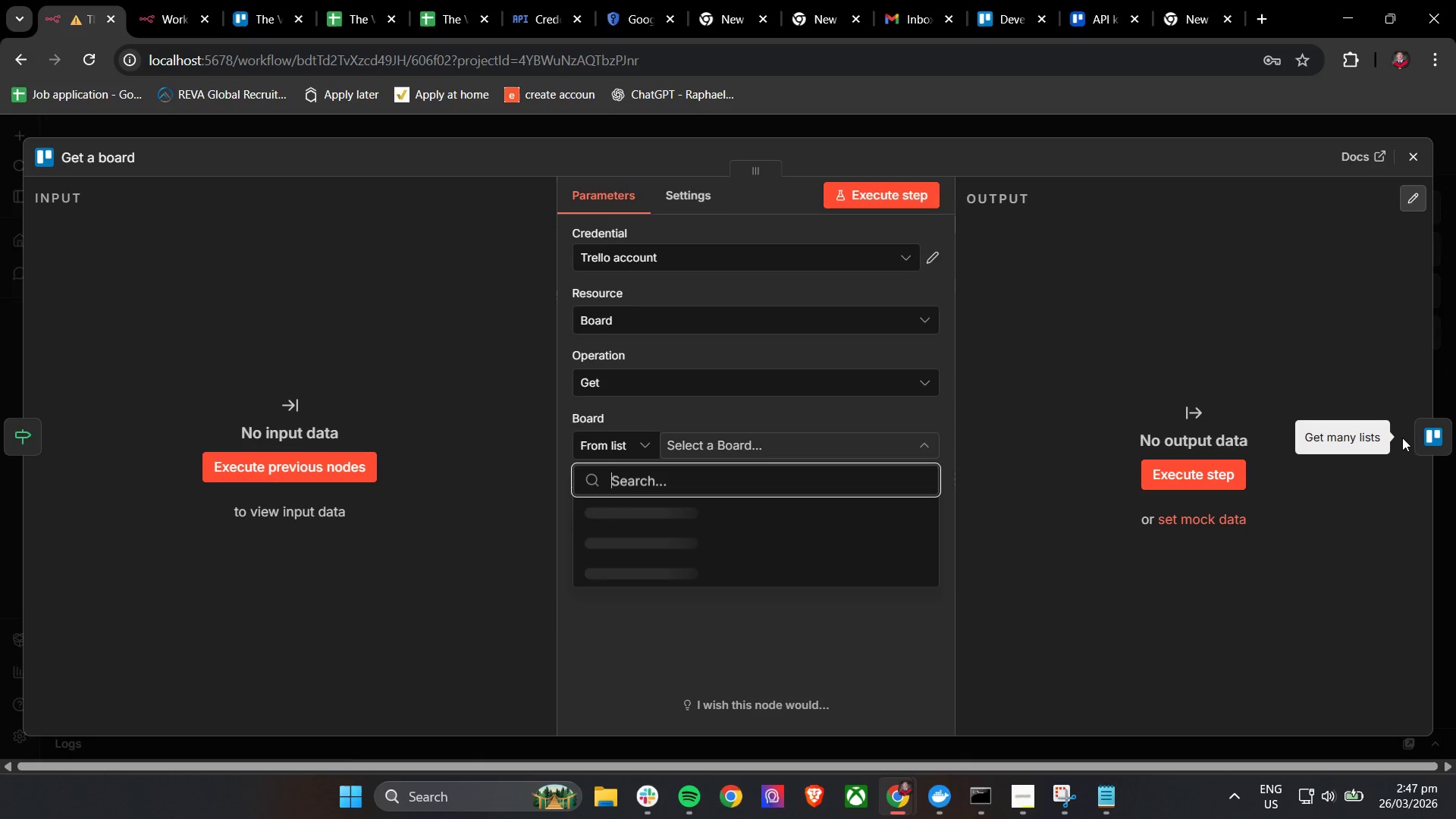 
left_click([677, 196])
 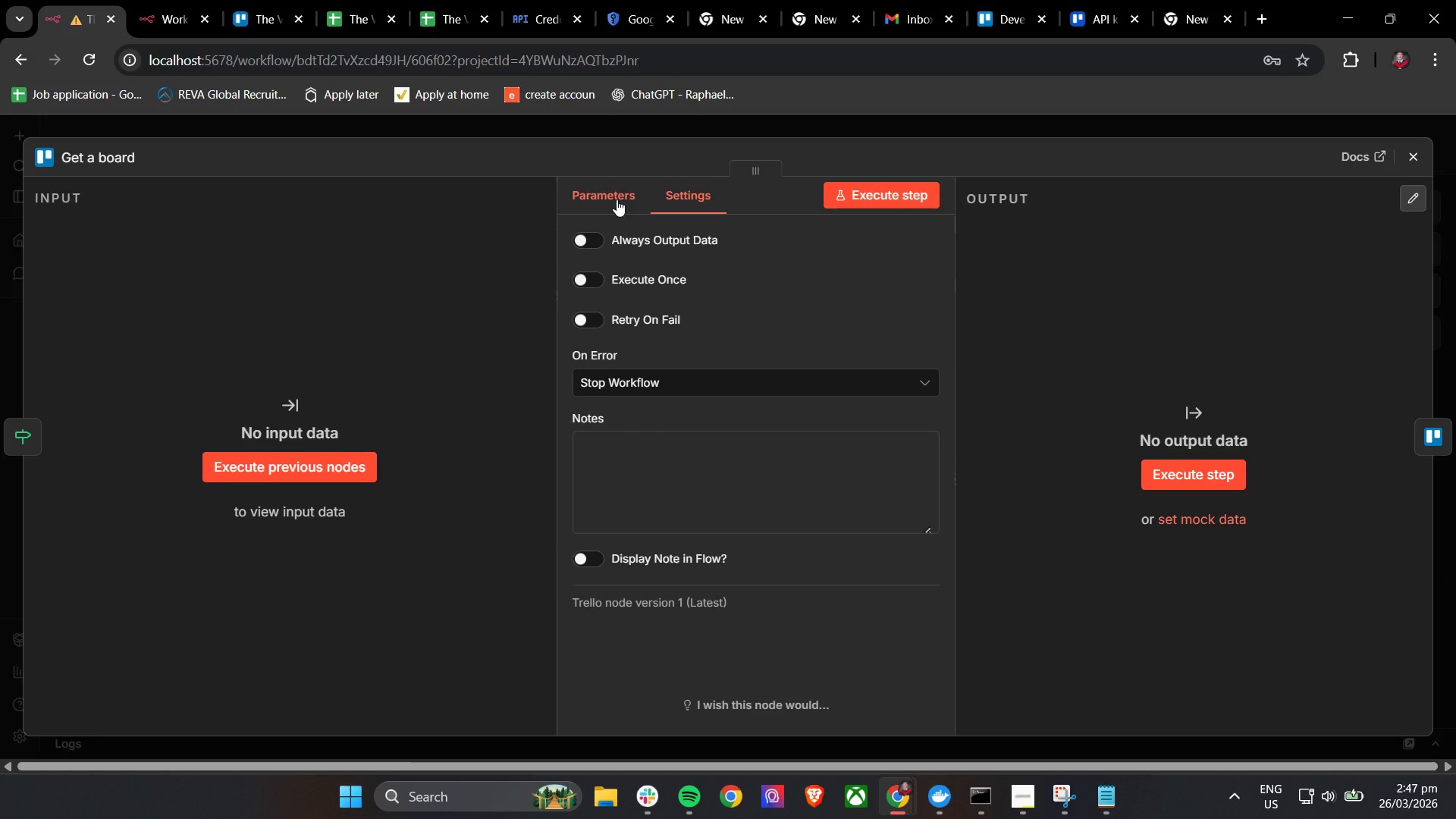 
left_click([617, 199])
 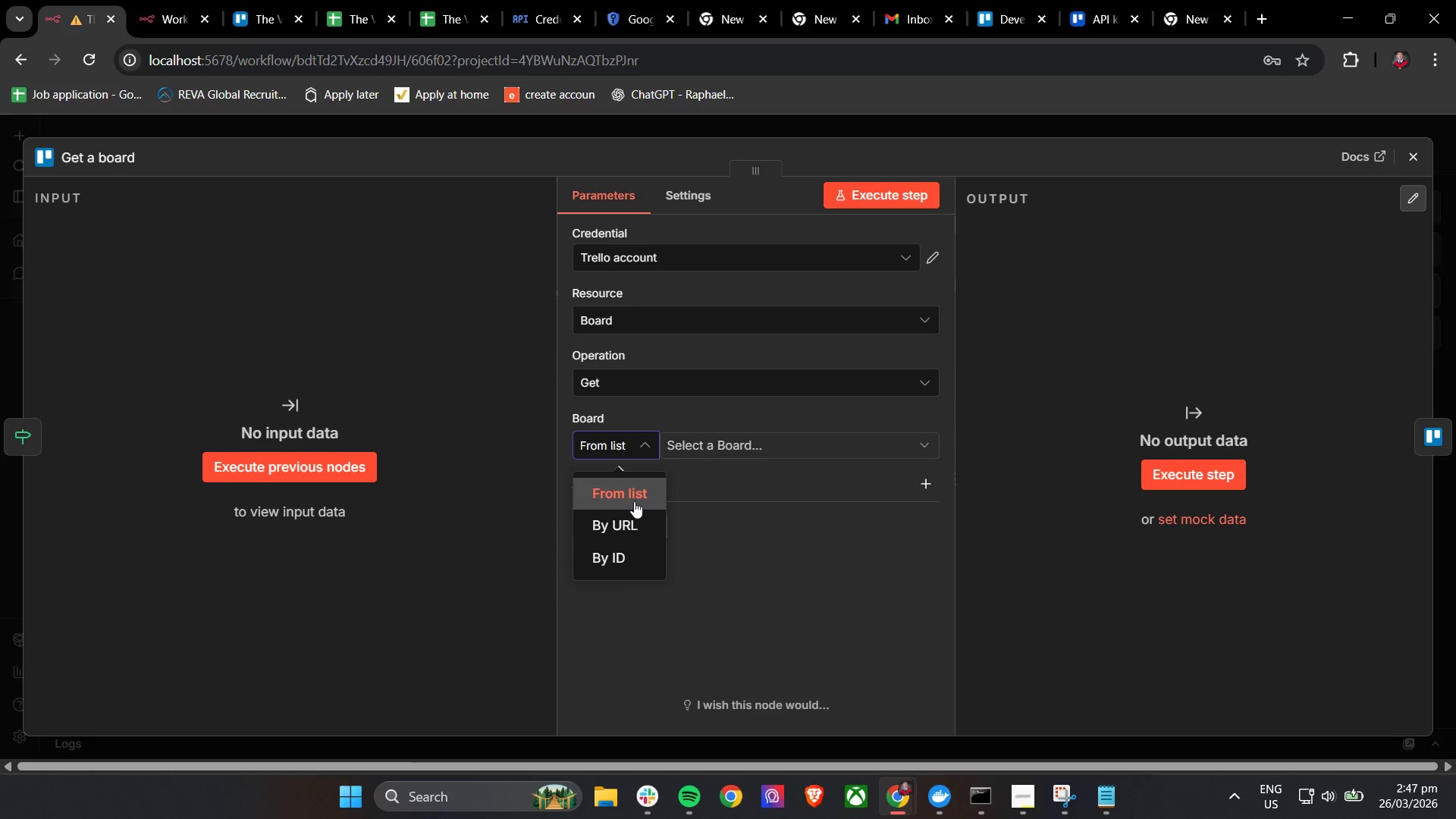 
left_click([644, 446])
 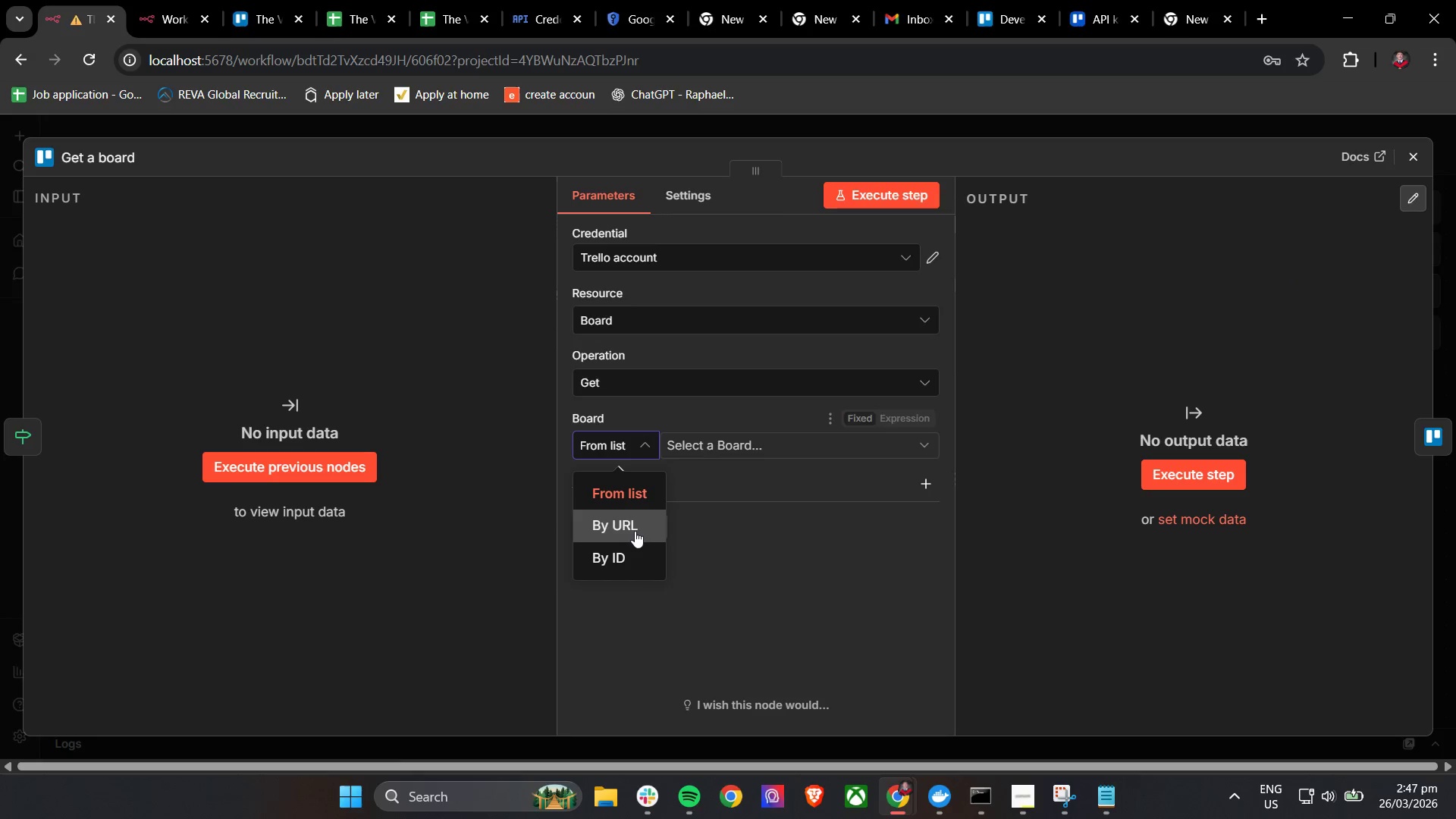 
left_click([635, 531])
 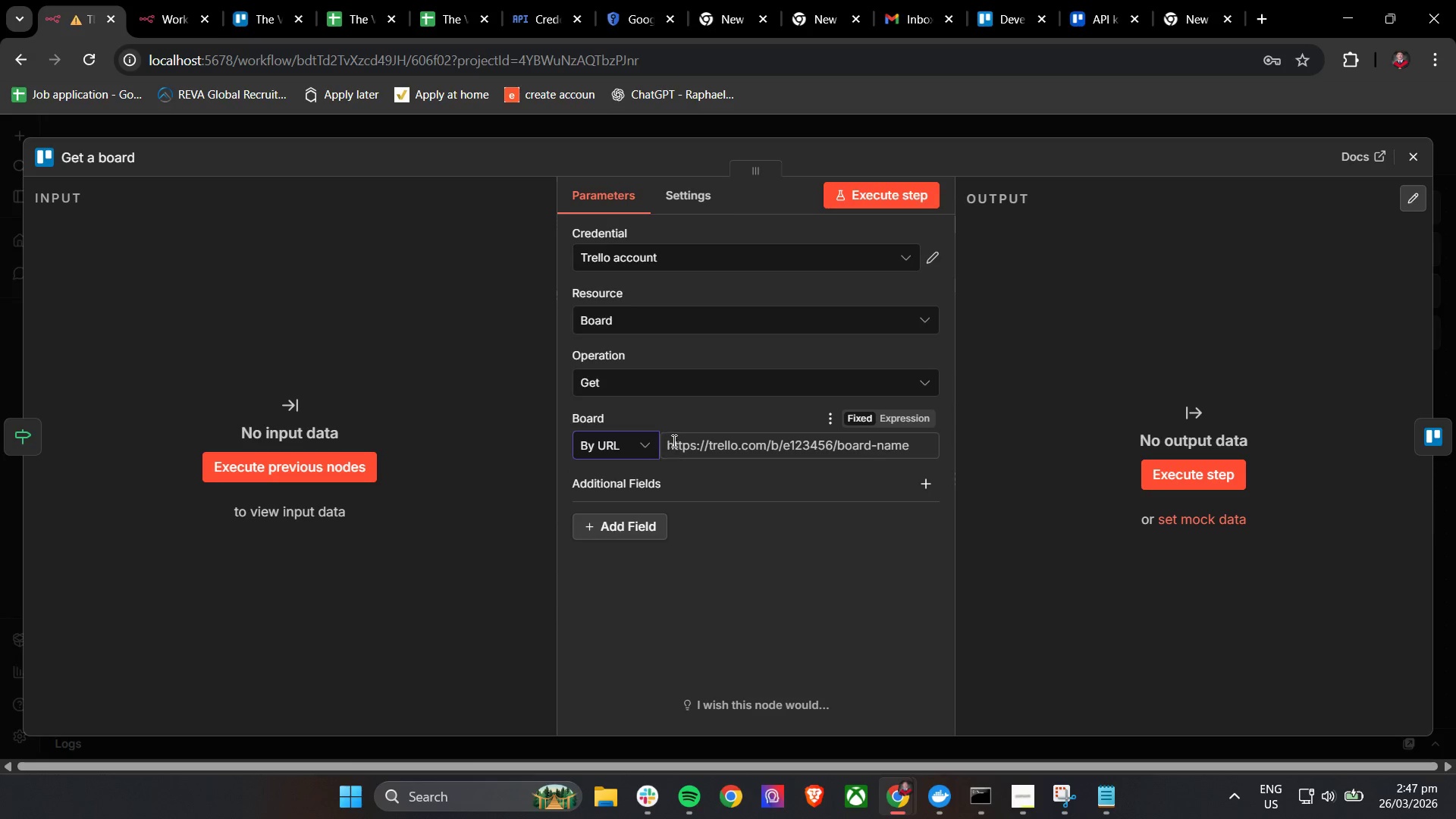 
left_click_drag(start_coordinate=[679, 441], to_coordinate=[849, 444])
 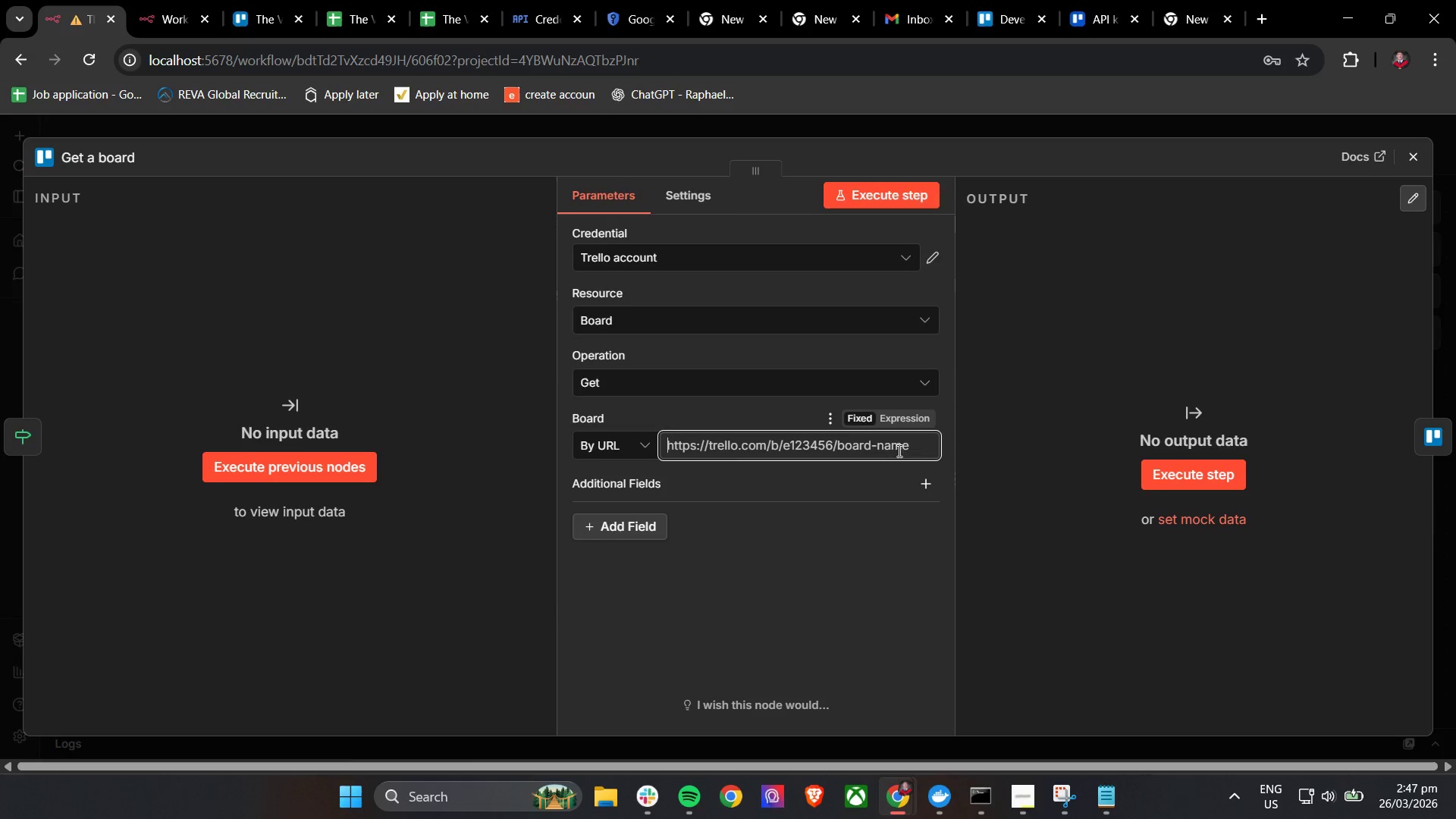 
left_click_drag(start_coordinate=[923, 451], to_coordinate=[855, 444])
 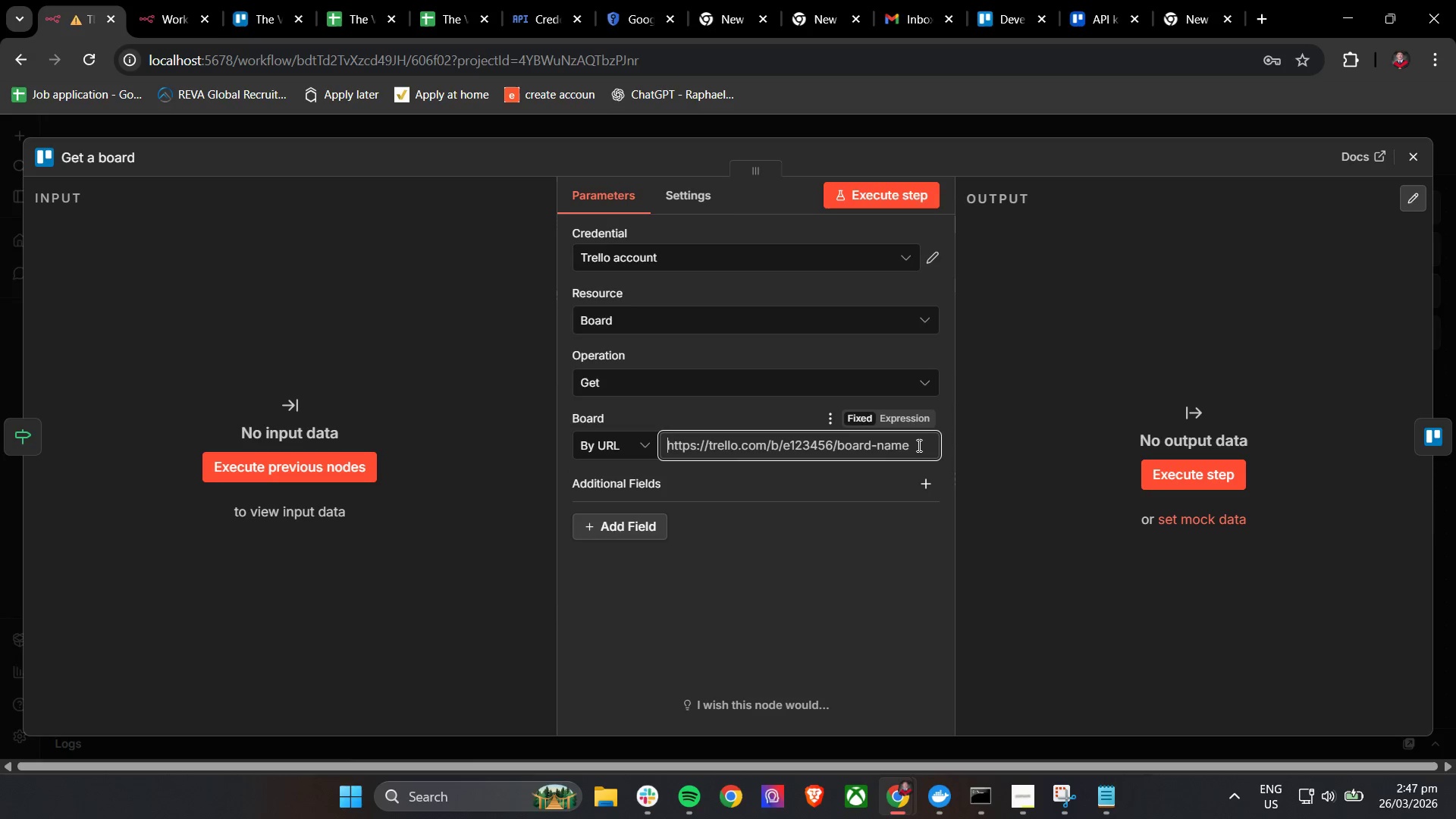 
double_click([918, 445])
 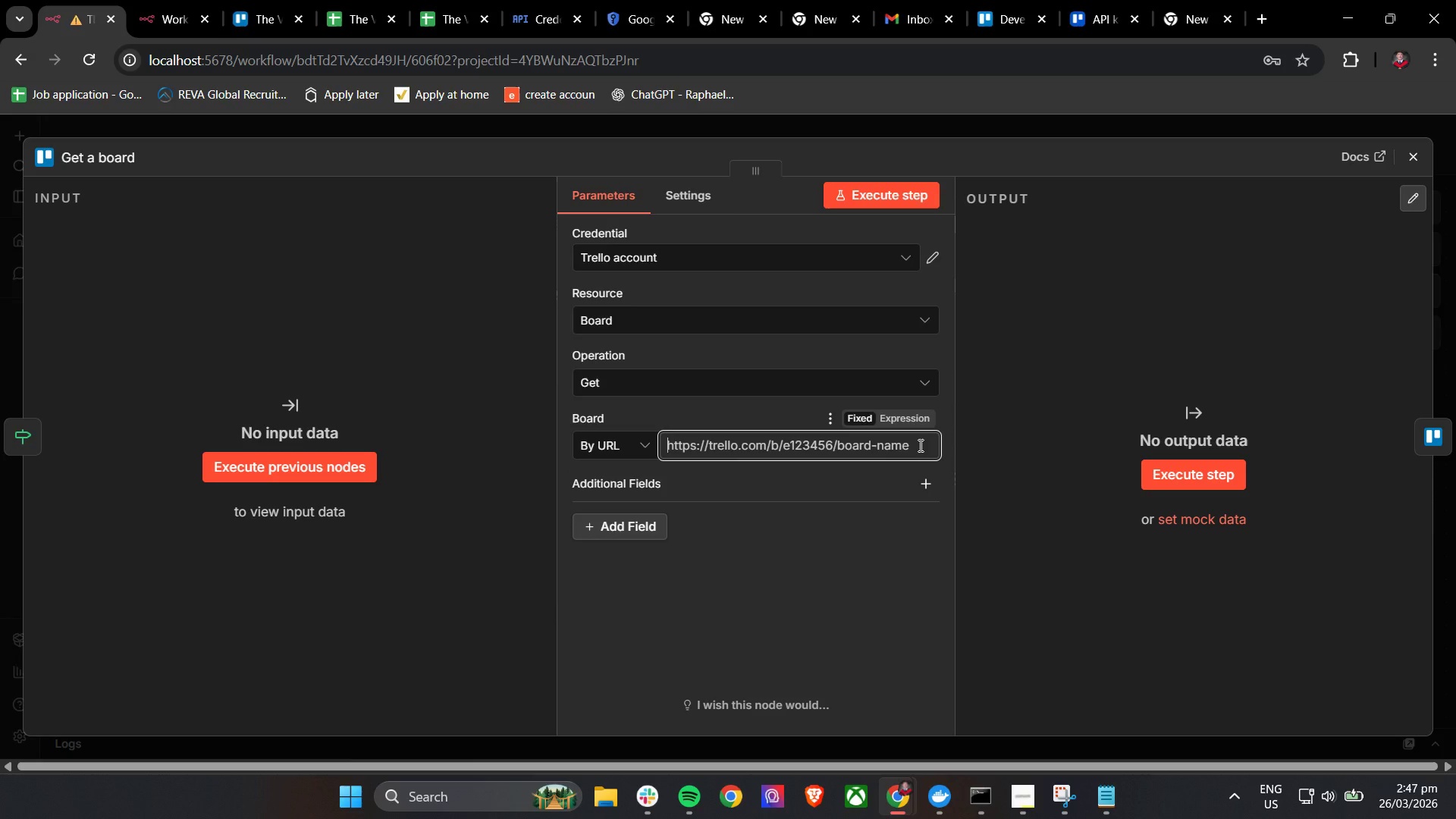 
key(BracketRight)
 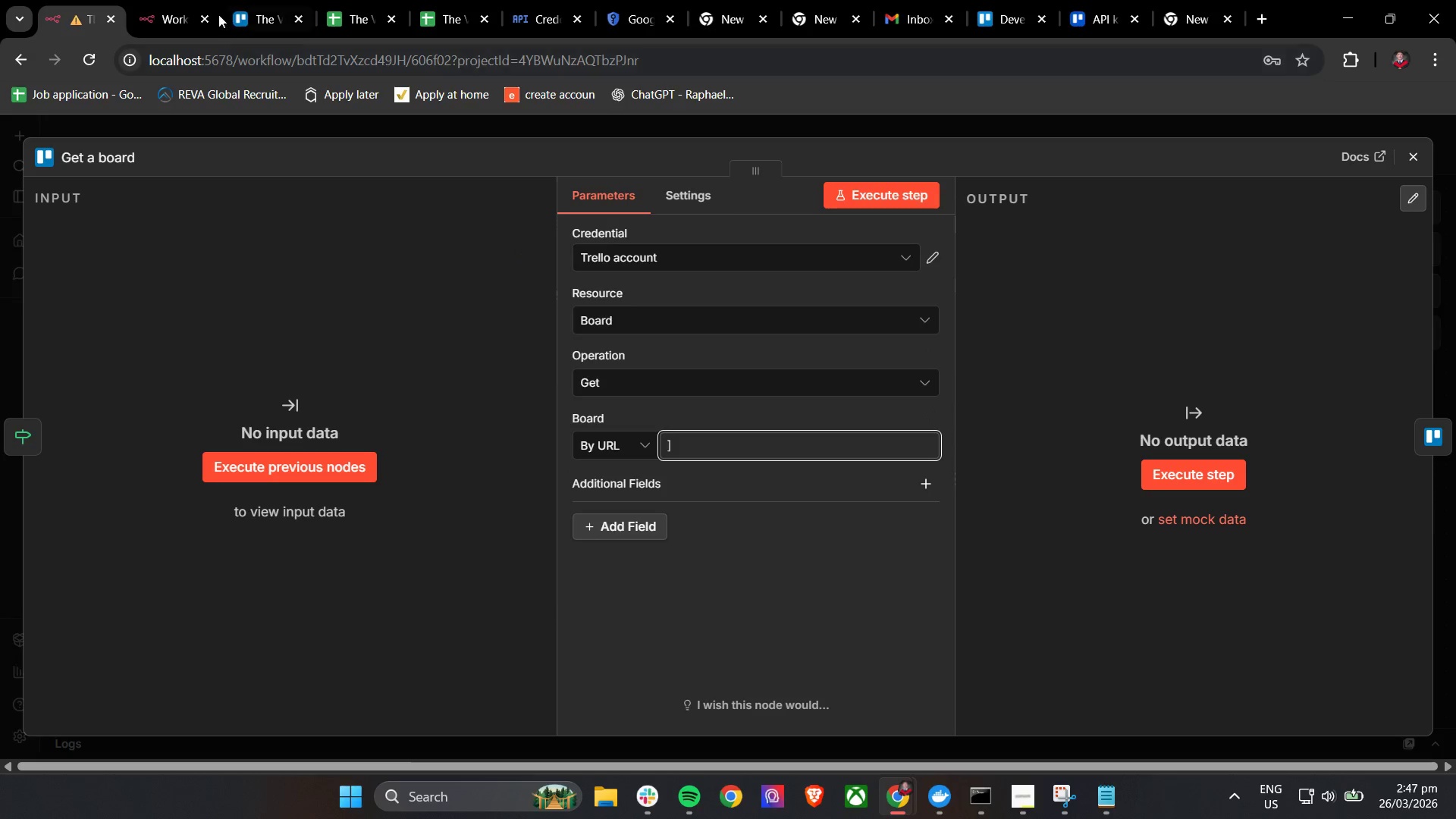 
left_click([171, 0])
 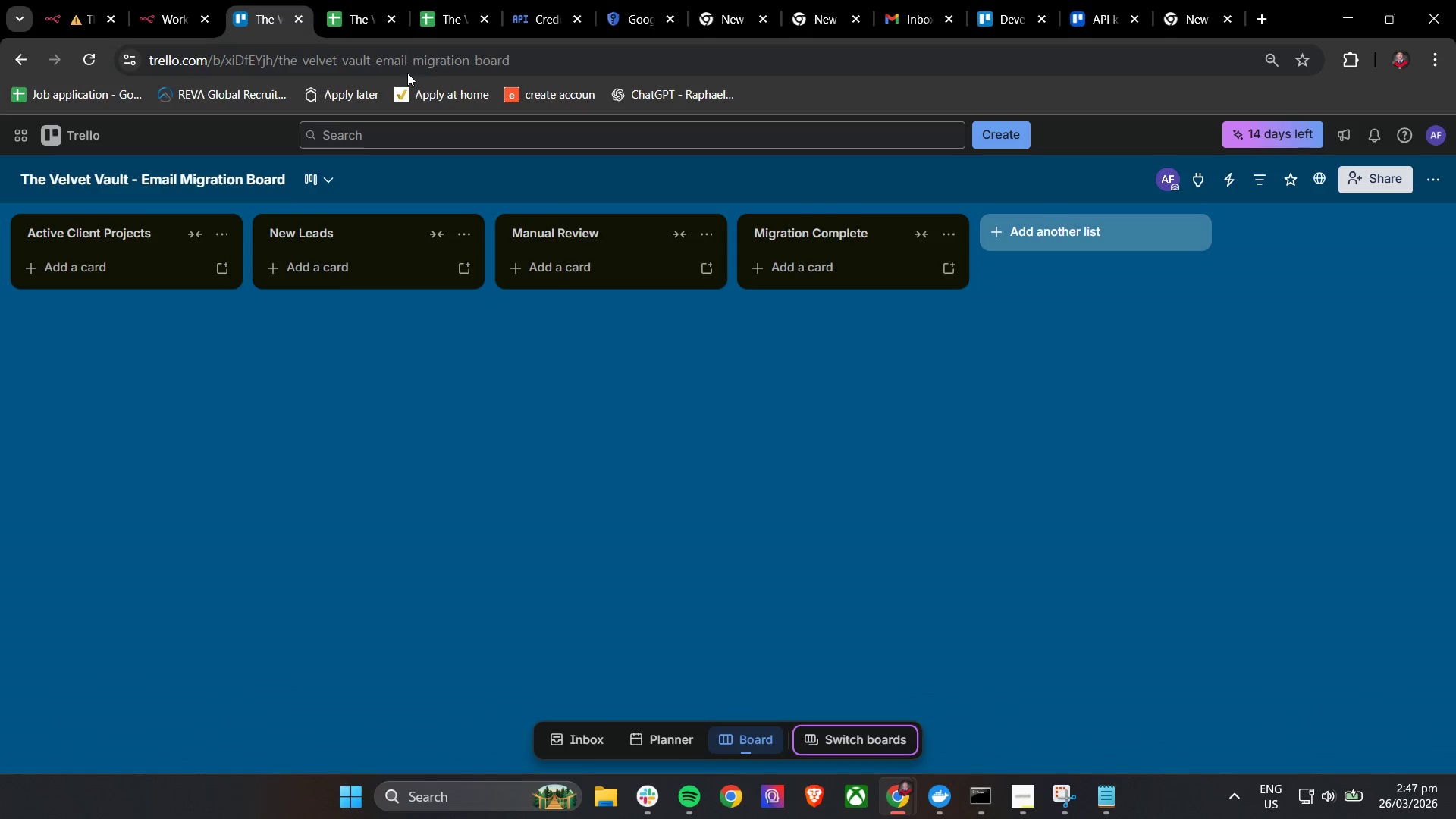 
left_click([528, 57])
 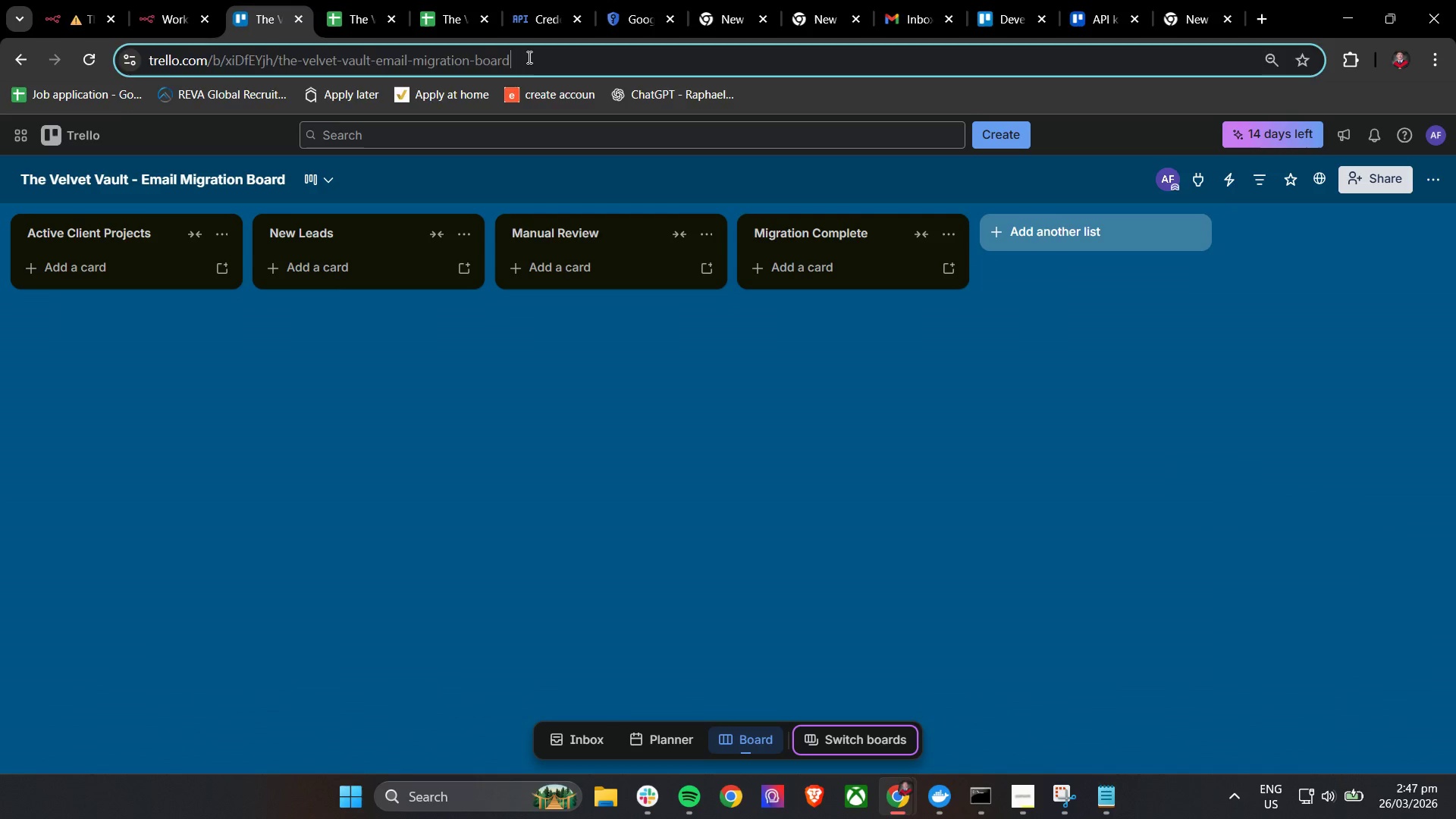 
key(Control+C)
 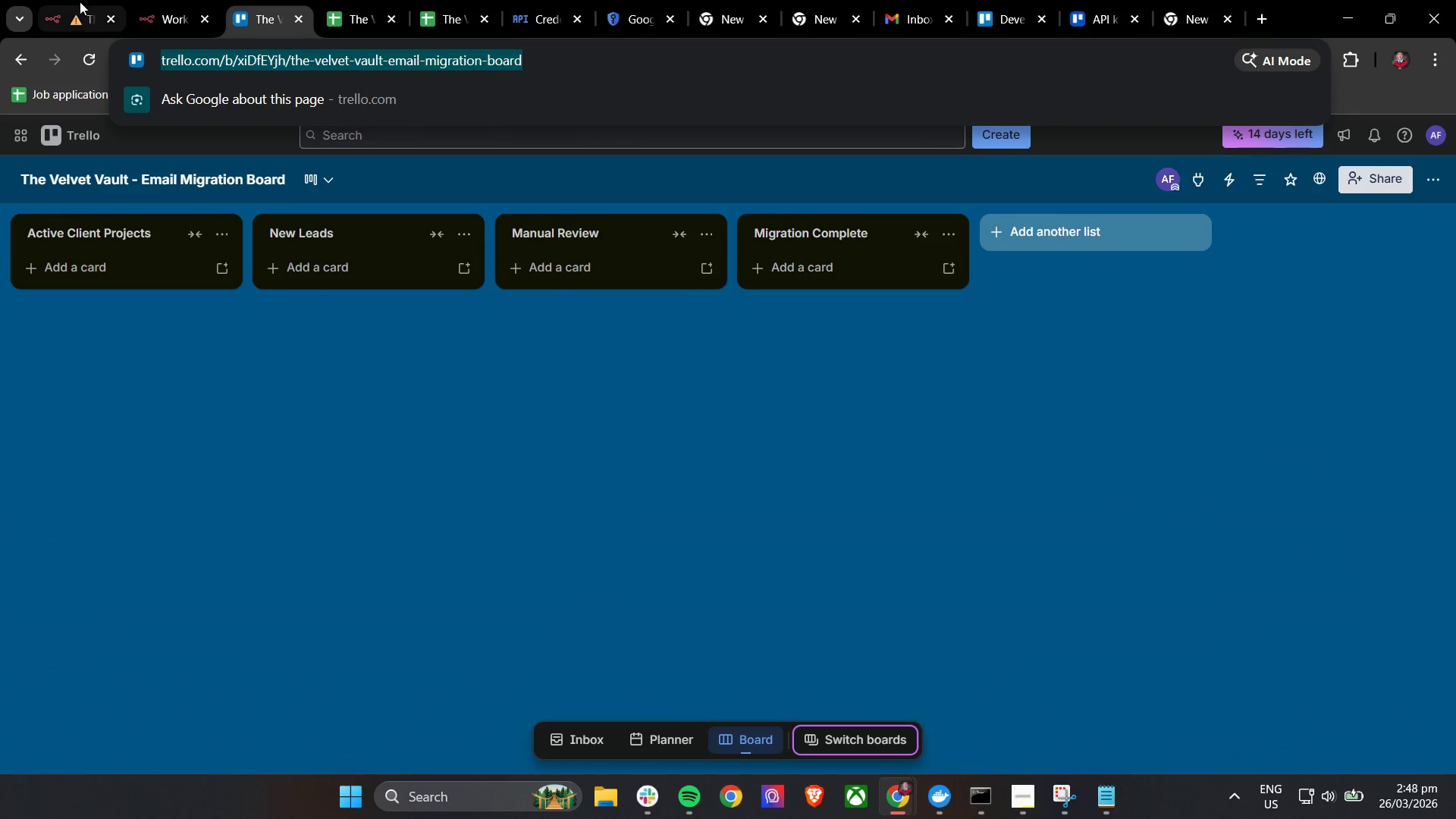 
left_click([68, 0])
 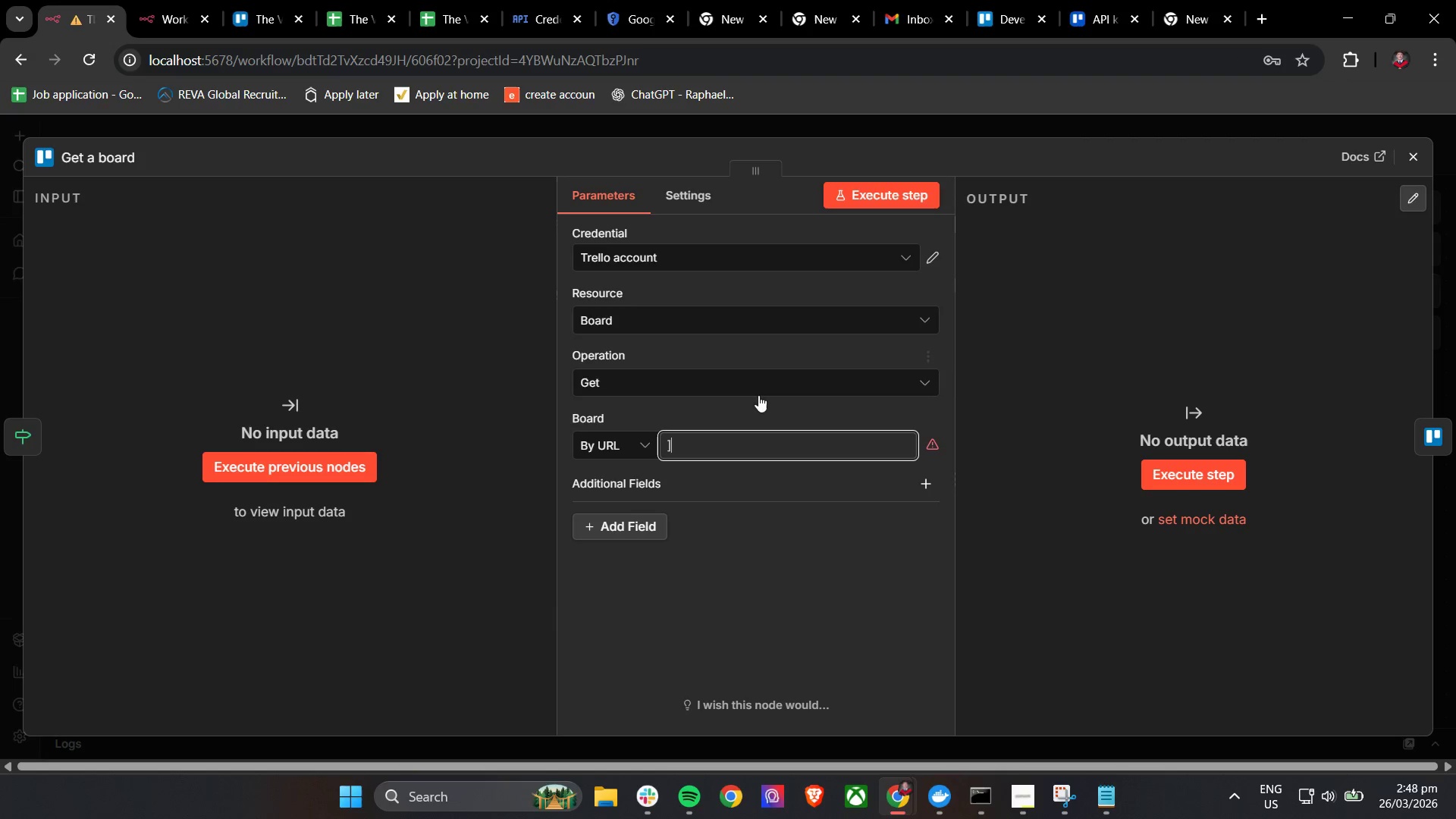 
key(Control+A)
 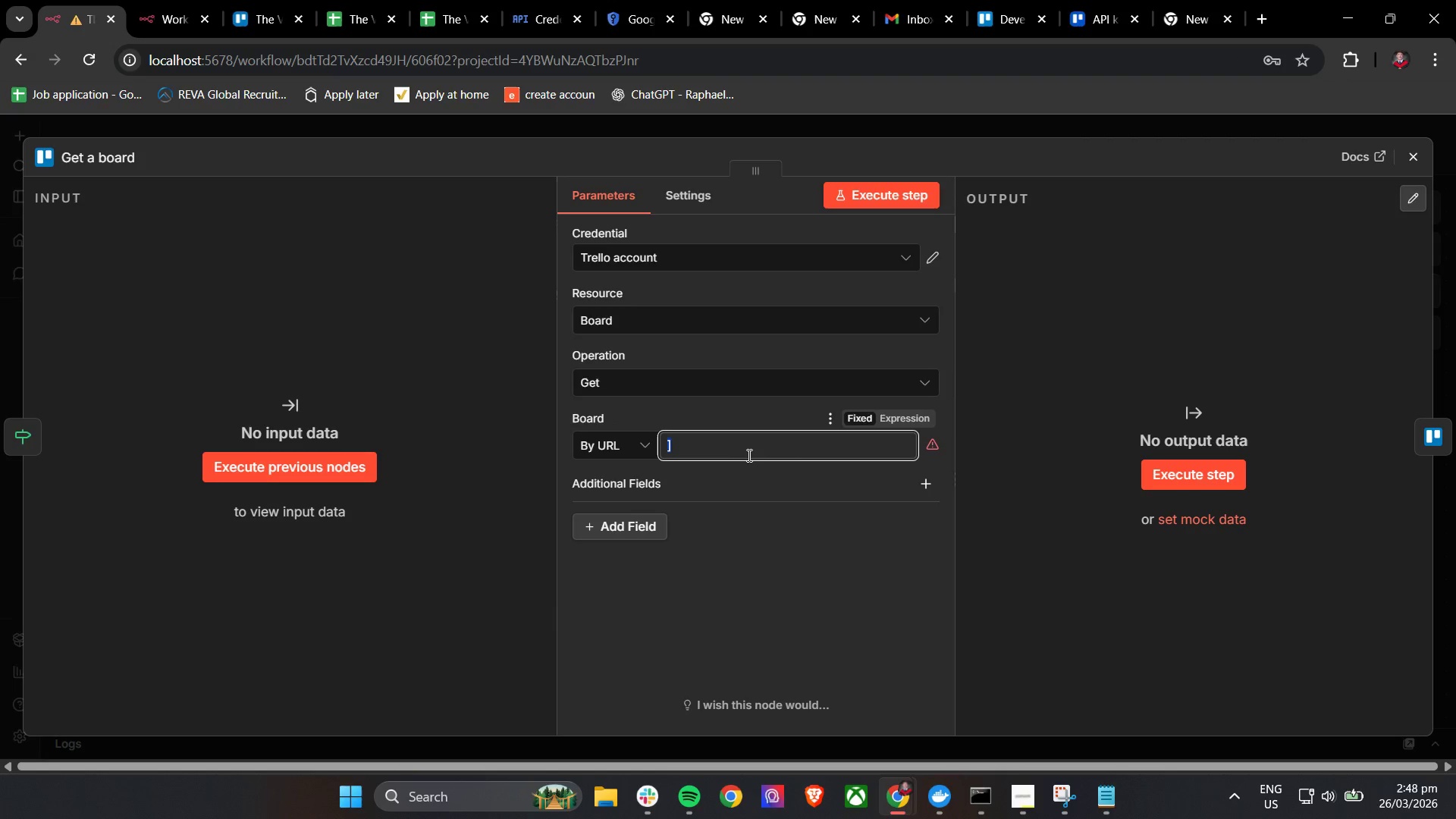 
key(Control+V)
 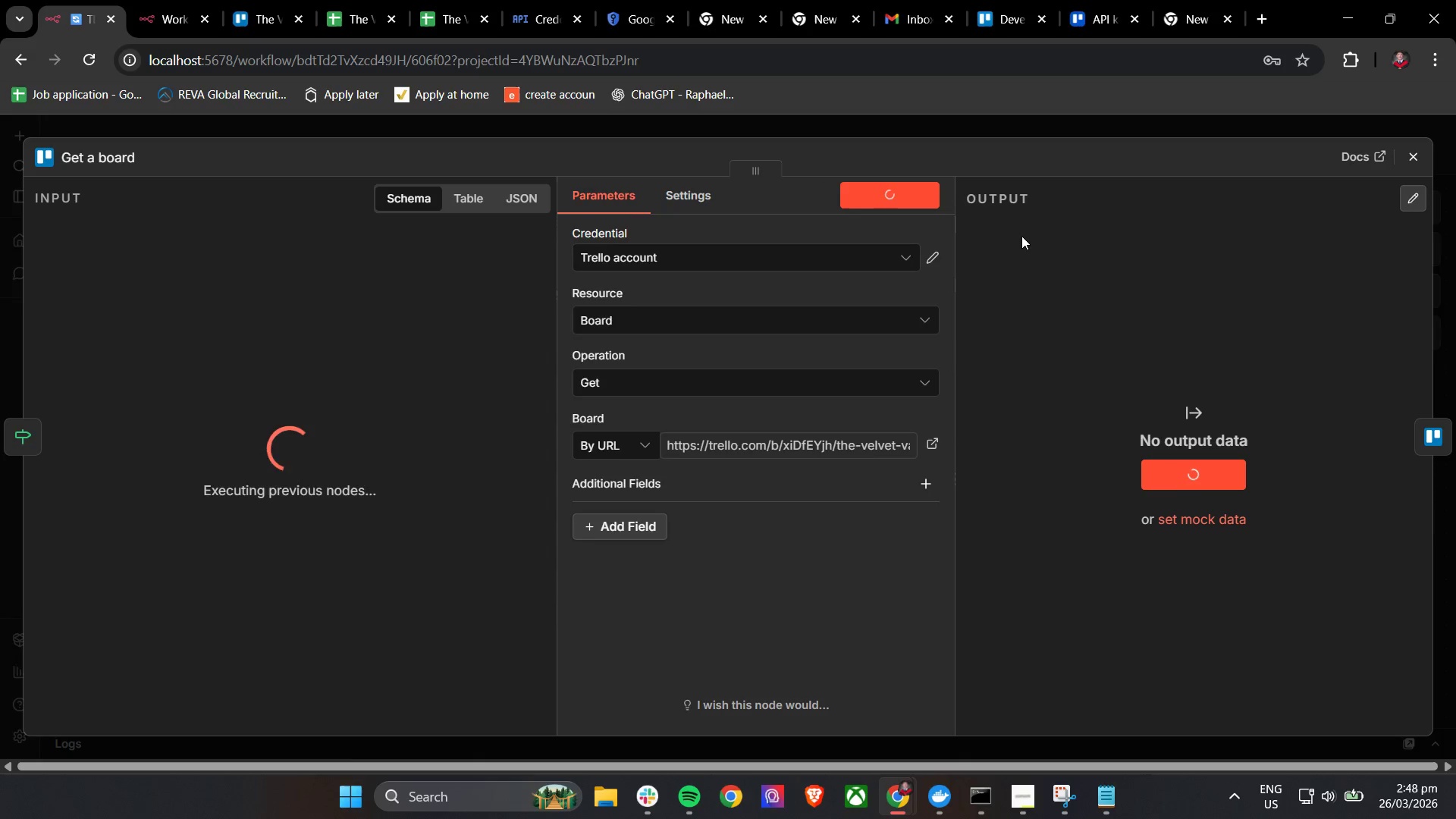 
wait(9.7)
 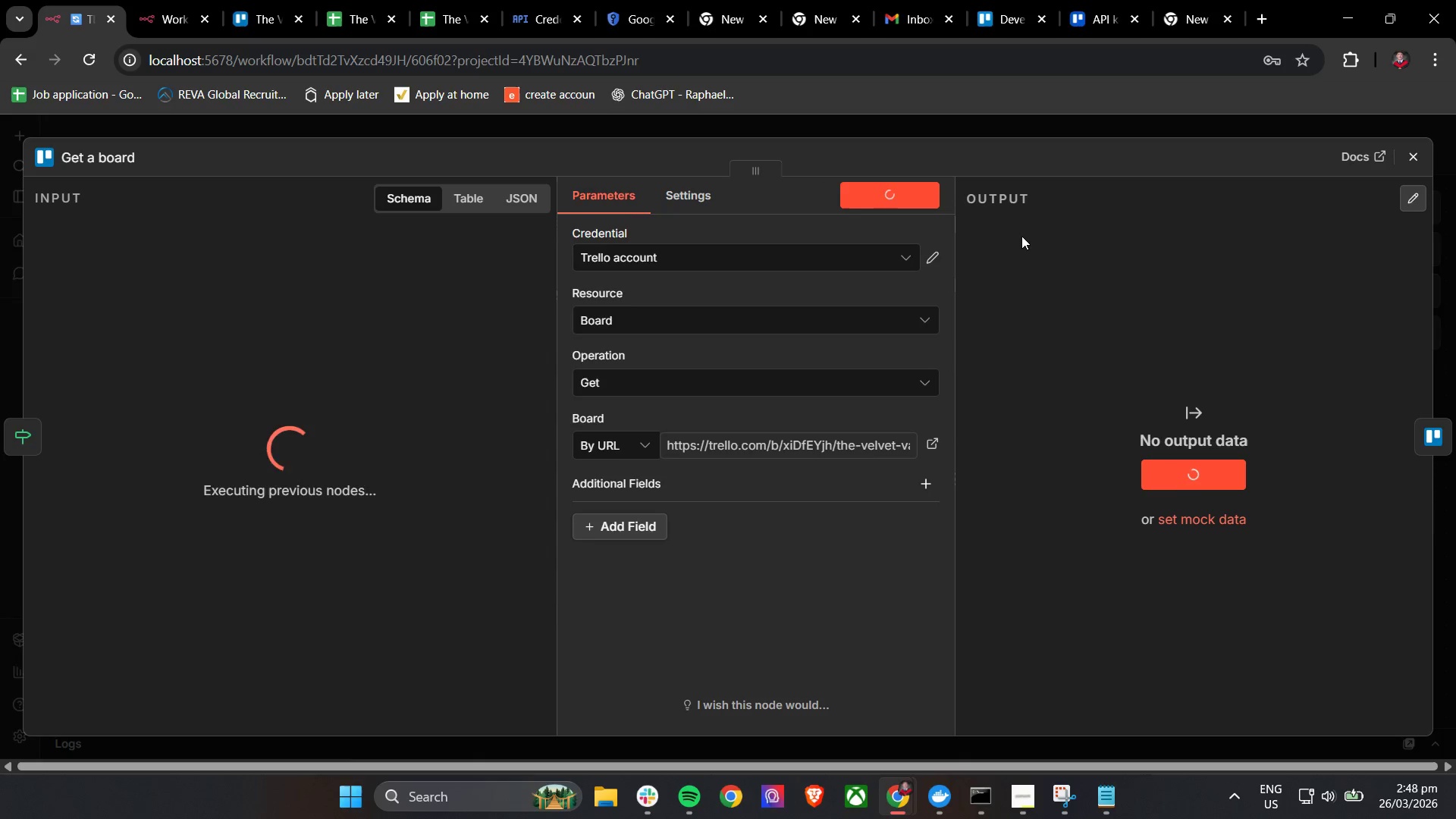 
double_click([762, 449])
 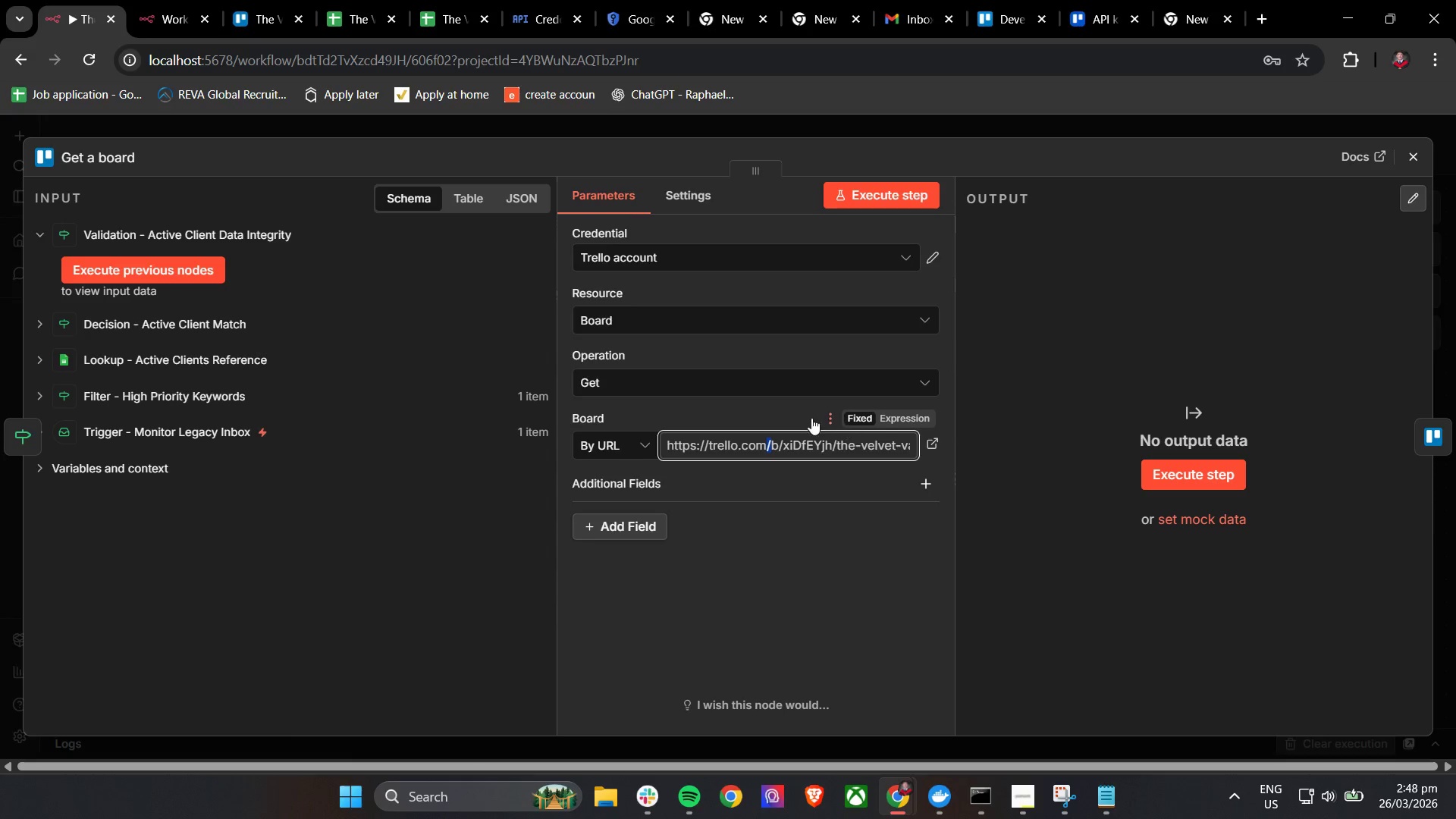 
left_click([619, 441])
 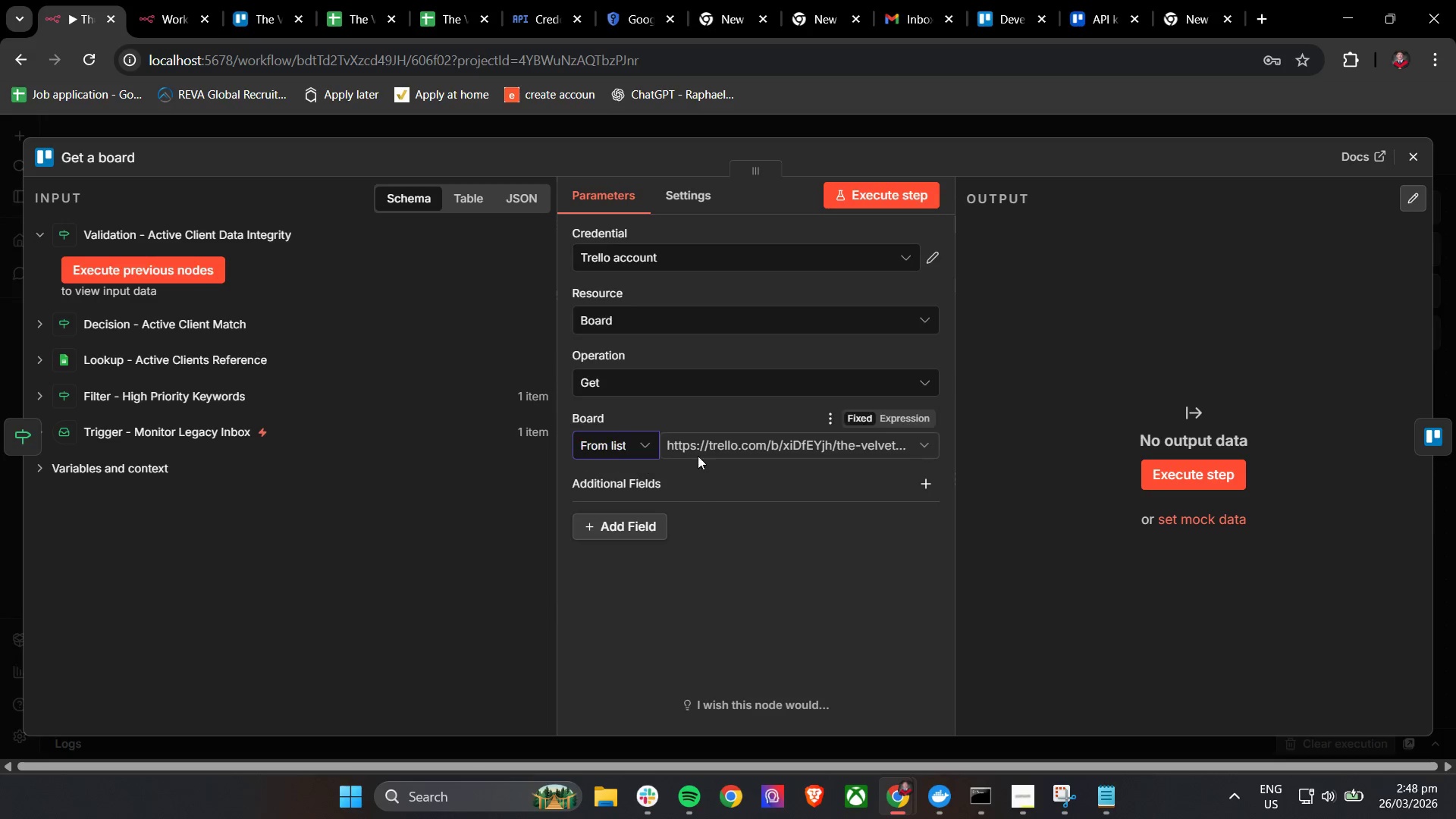 
left_click([797, 444])
 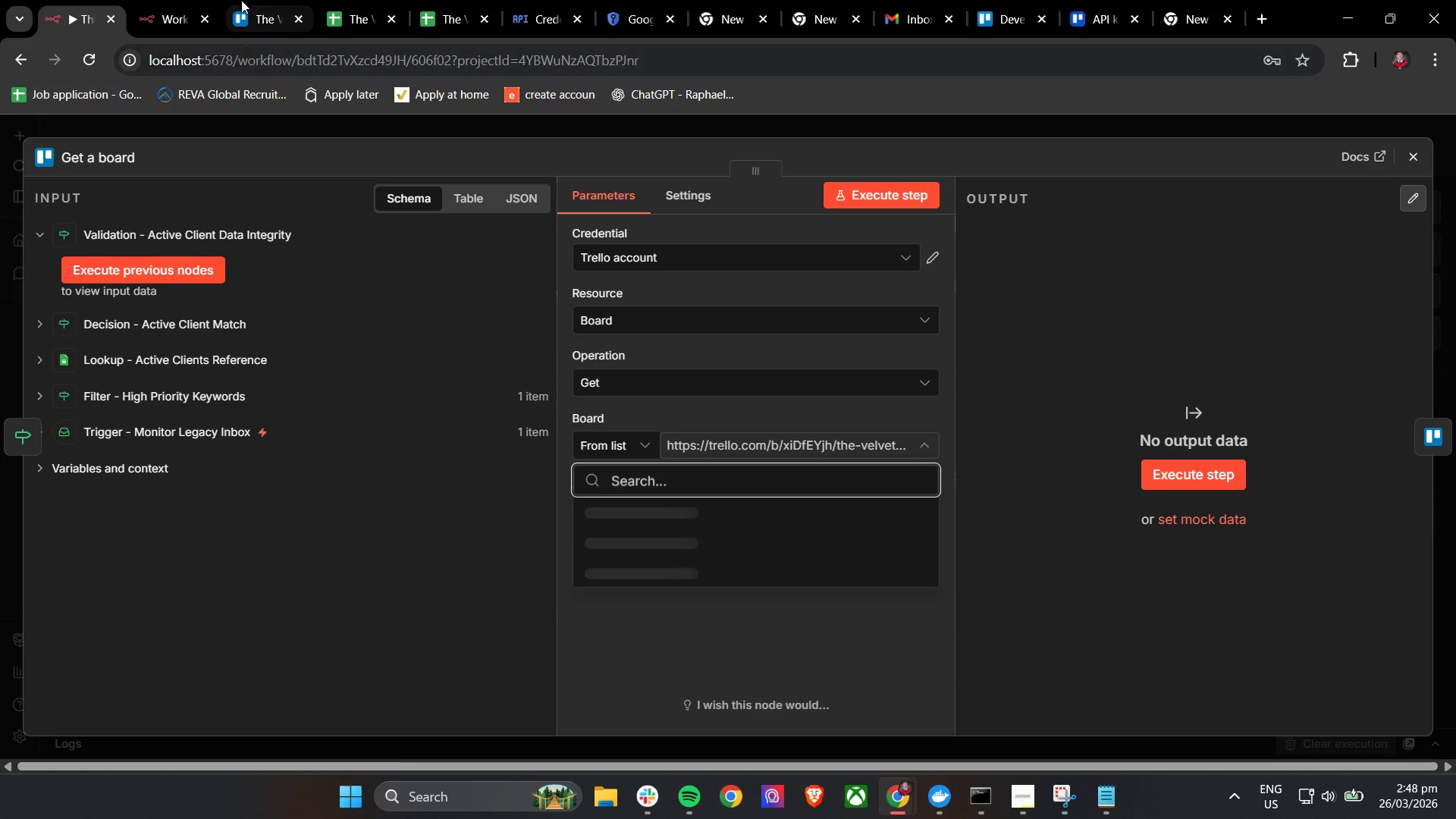 
wait(7.27)
 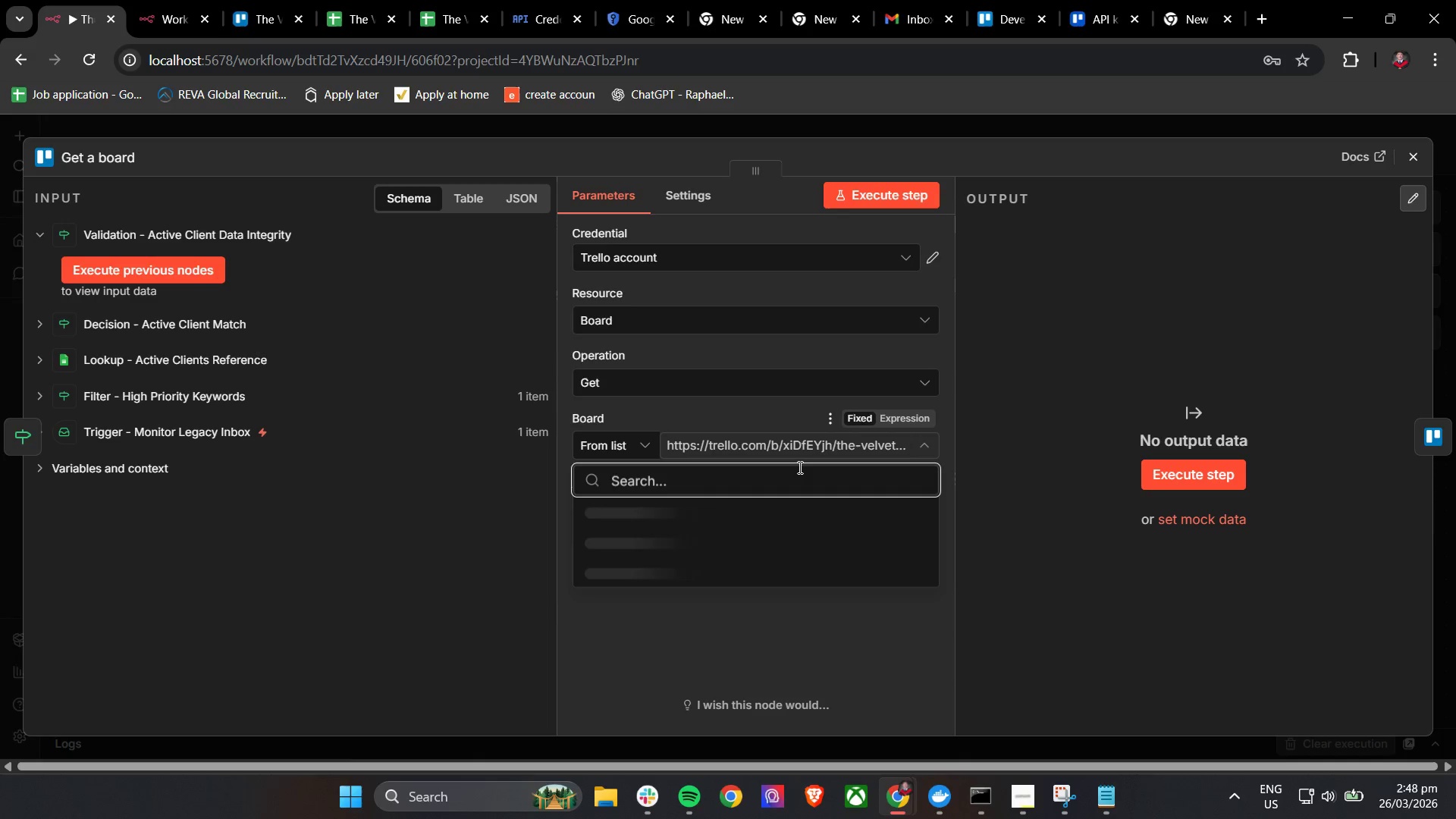 
left_click([1435, 130])
 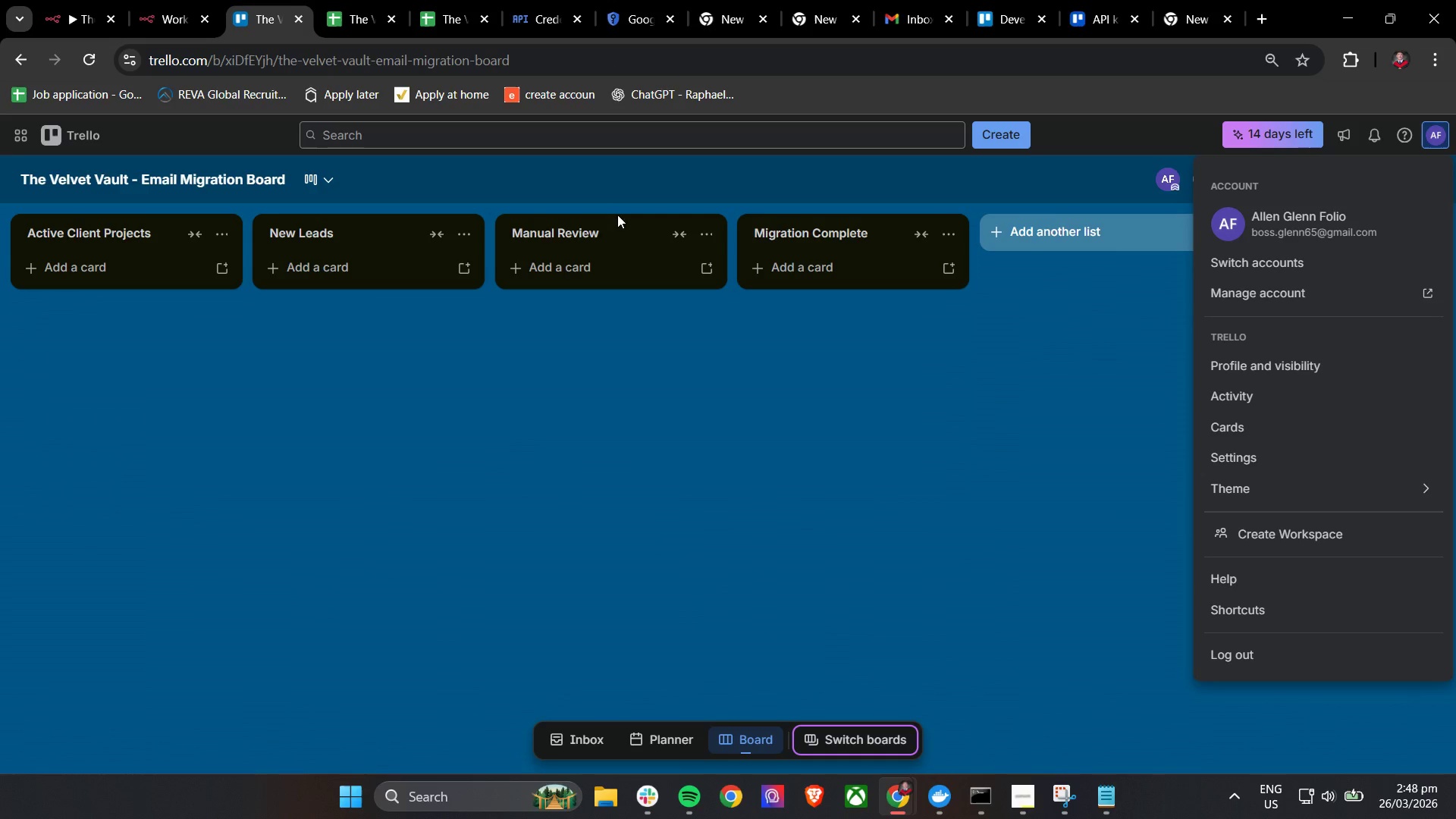 
left_click_drag(start_coordinate=[242, 435], to_coordinate=[240, 429])
 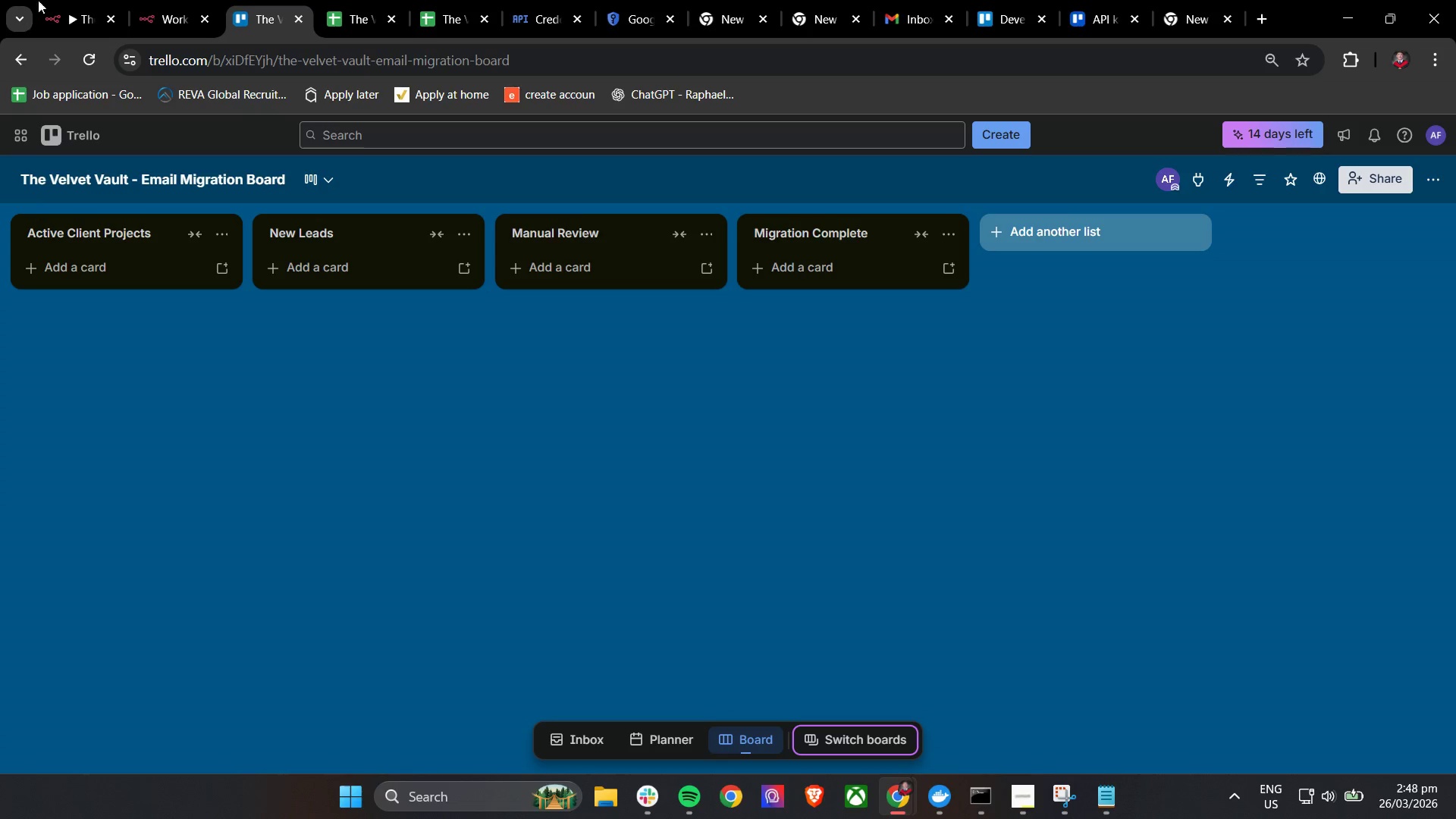 
left_click([61, 0])
 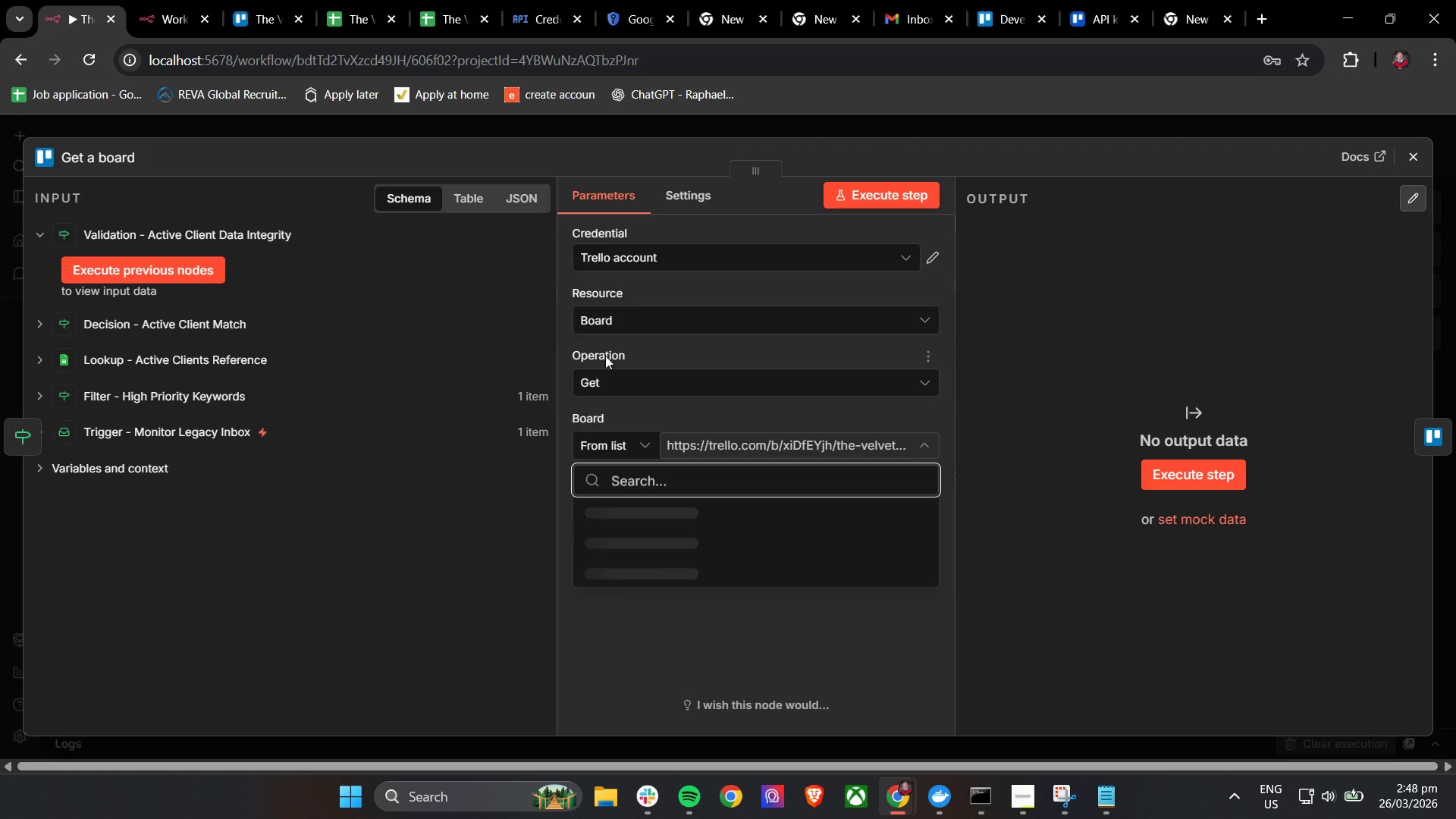 
left_click([682, 407])
 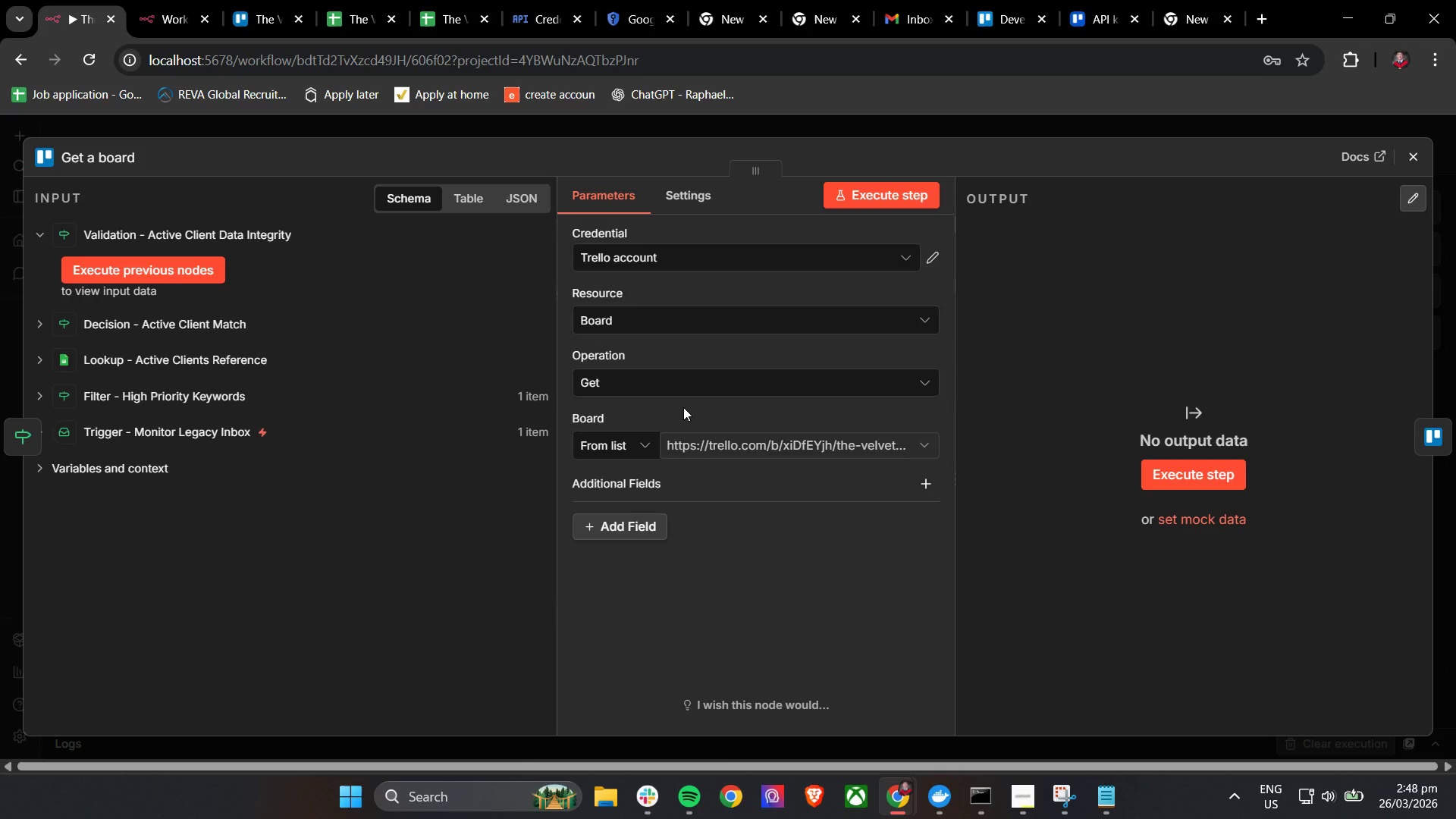 
left_click([633, 443])
 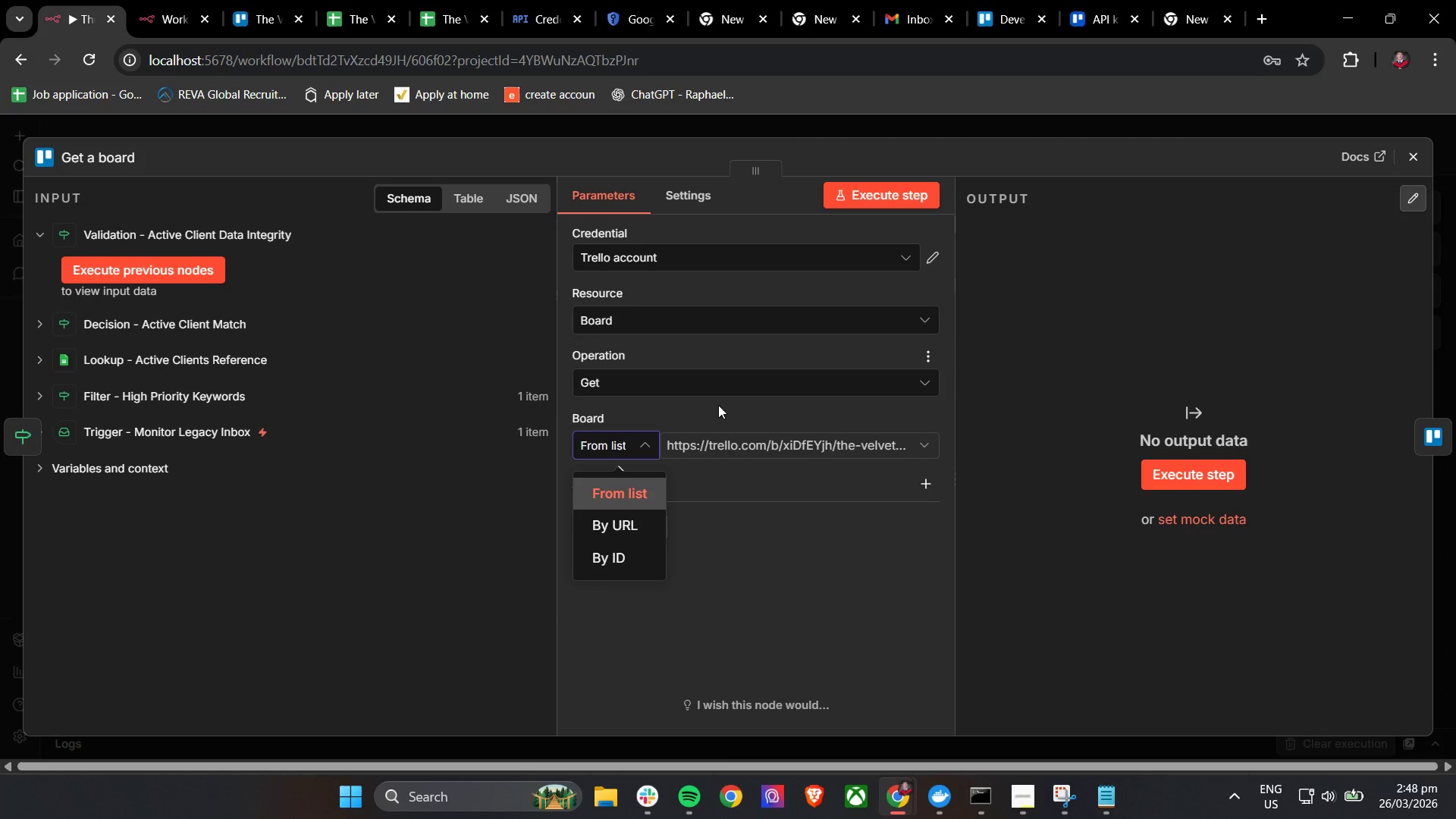 
left_click([745, 259])
 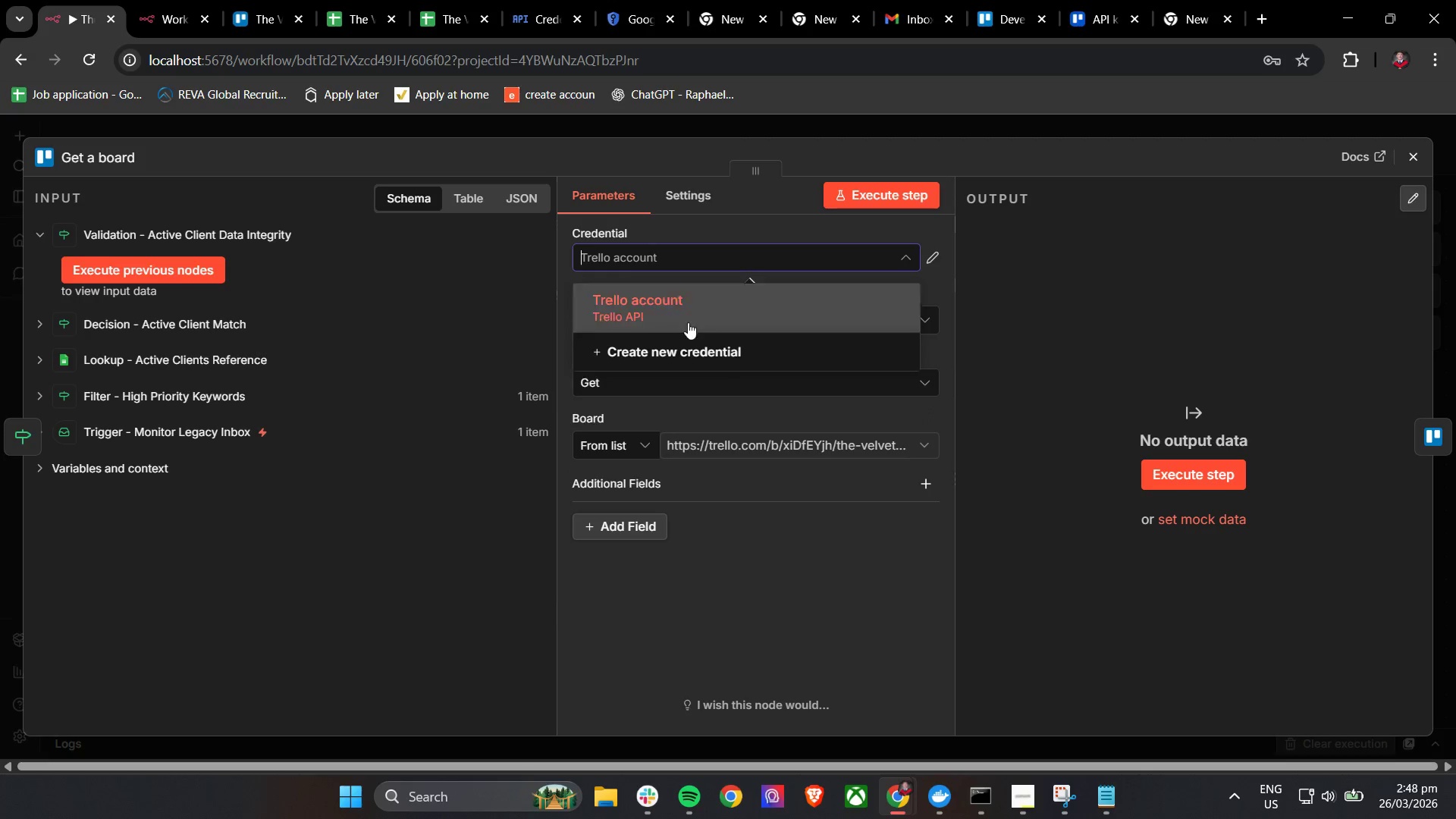 
scroll: coordinate [791, 308], scroll_direction: up, amount: 20.0
 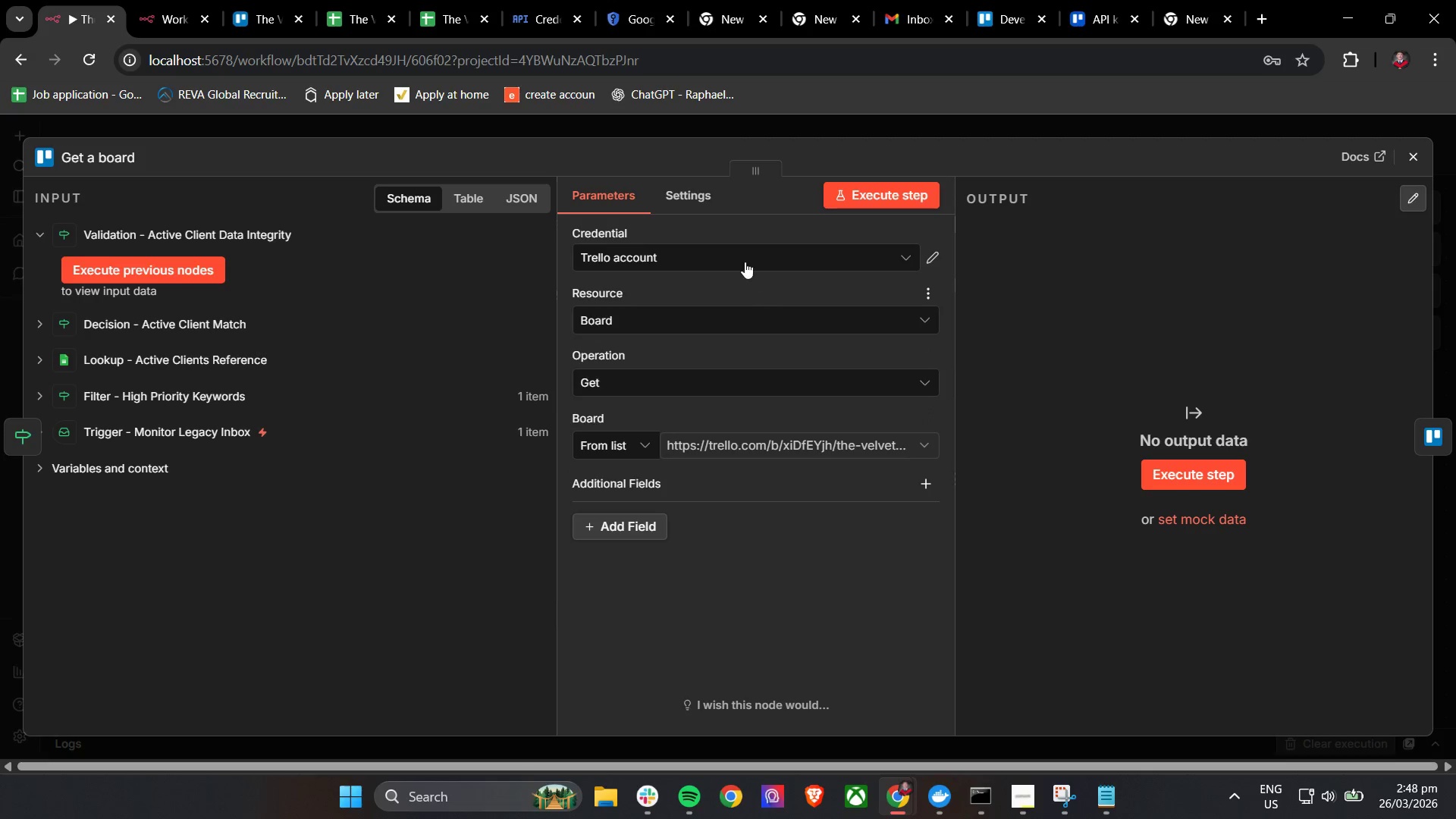 
left_click([681, 356])
 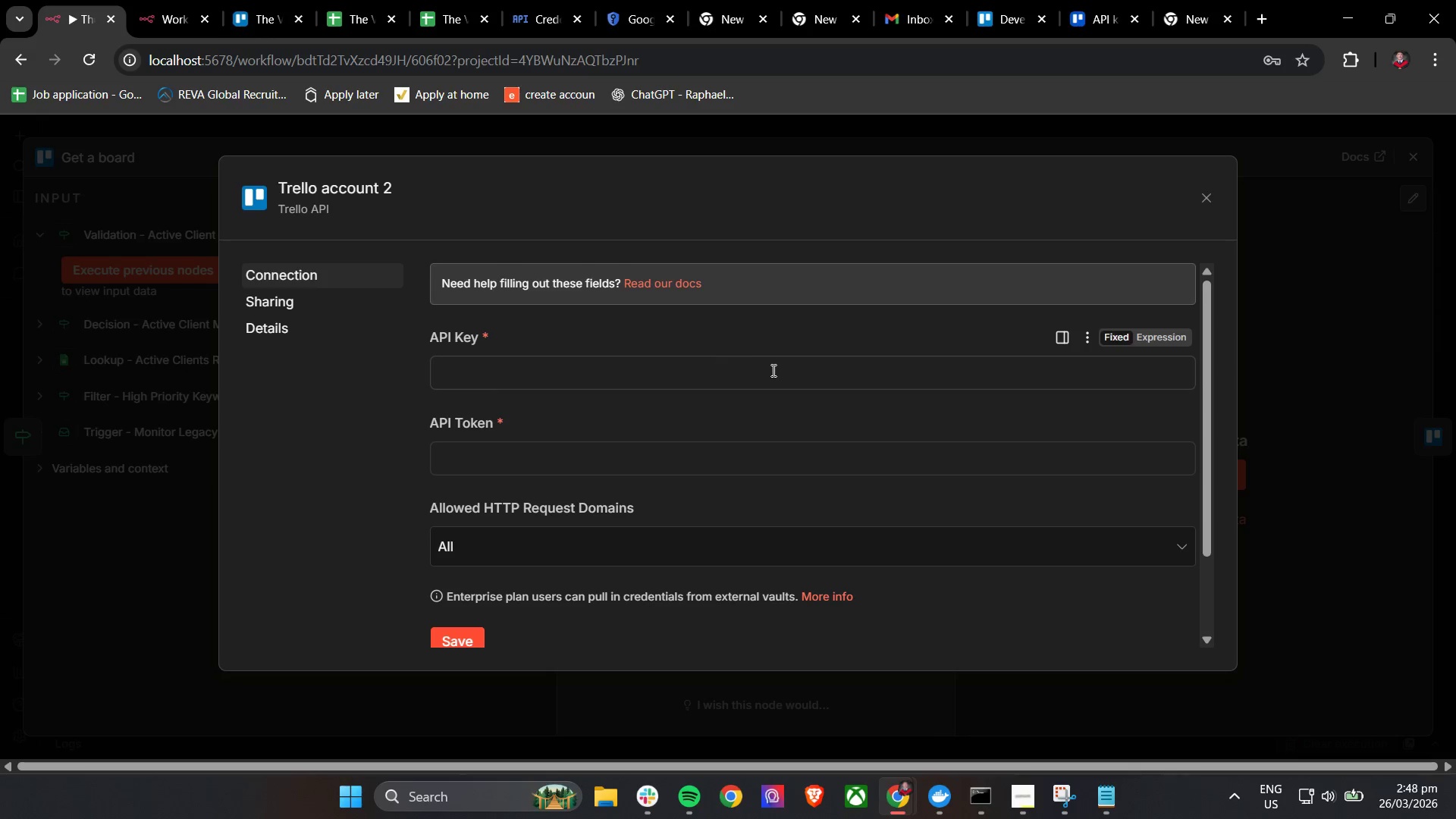 
left_click([1102, 0])
 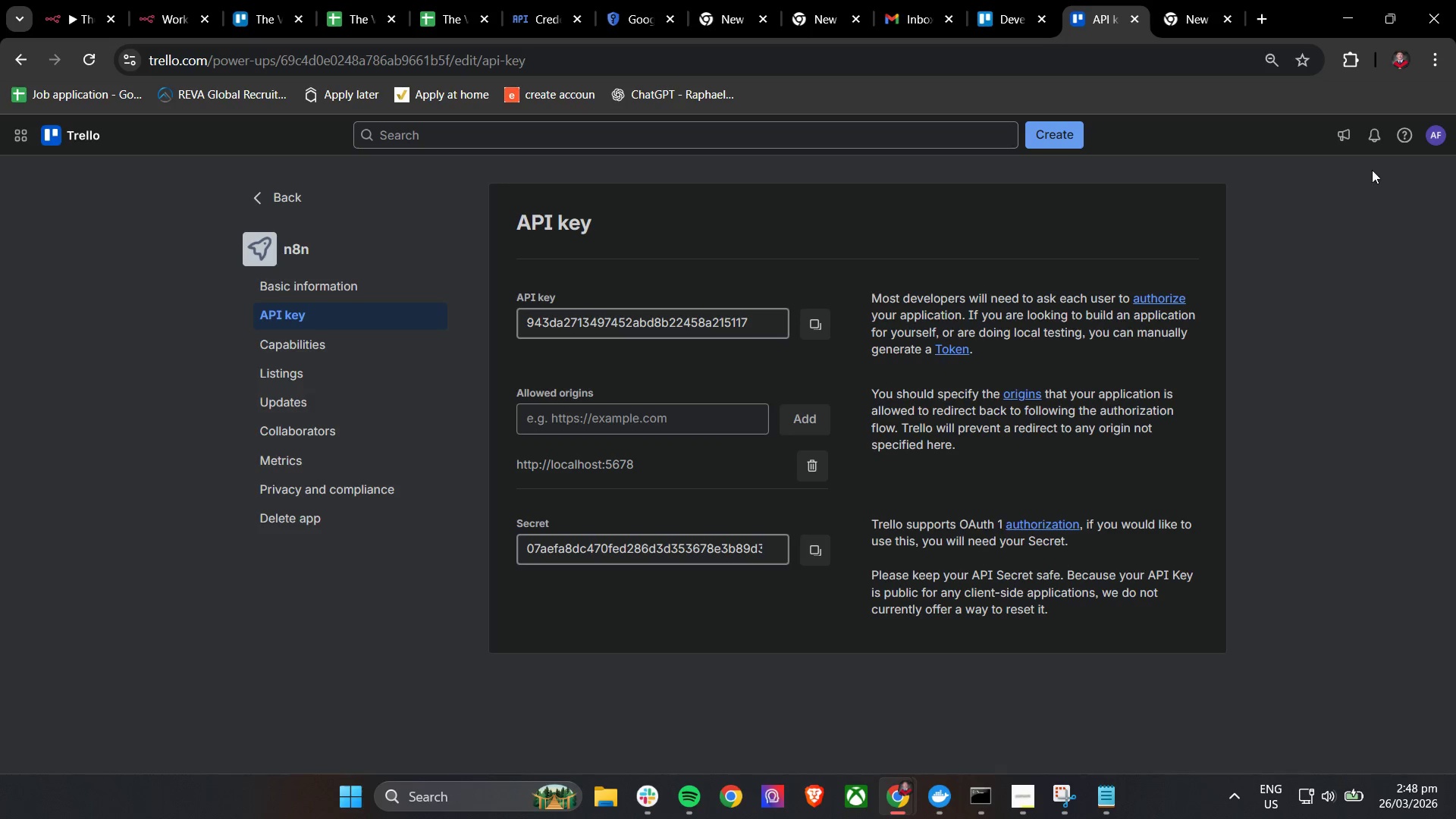 
left_click([1433, 139])
 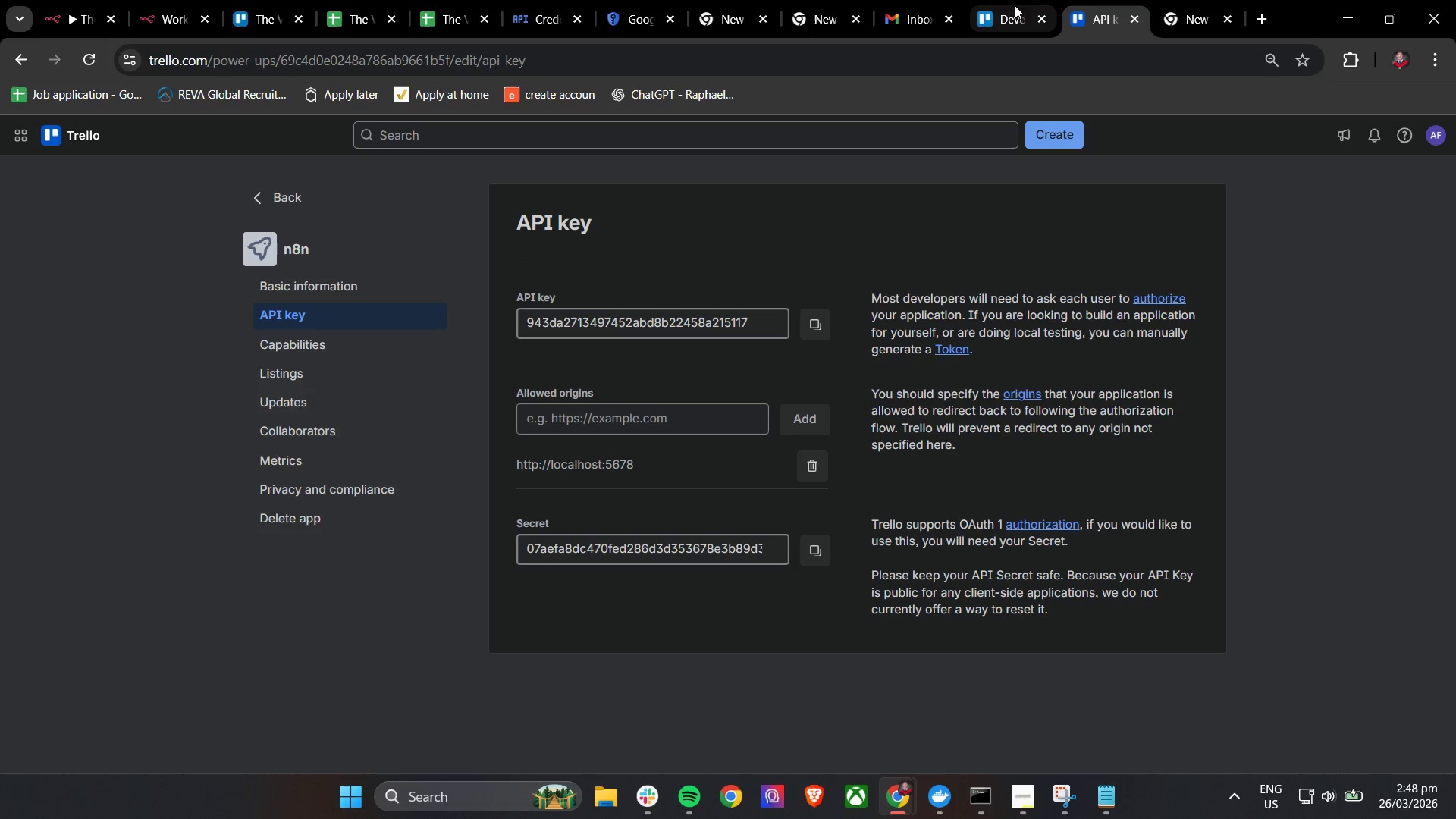 
left_click_drag(start_coordinate=[754, 327], to_coordinate=[511, 356])
 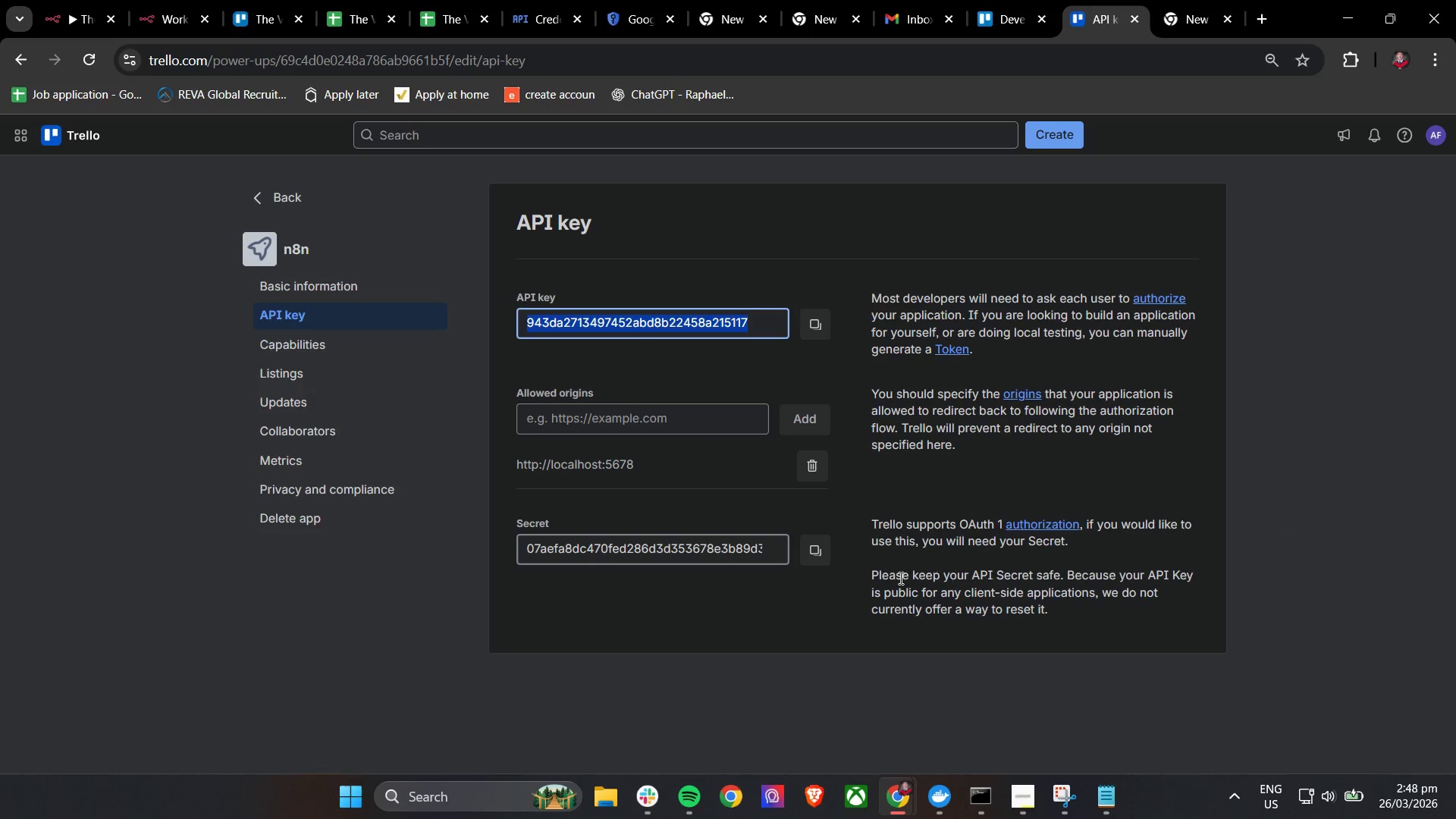 
hold_key(key=ControlLeft, duration=0.34)
 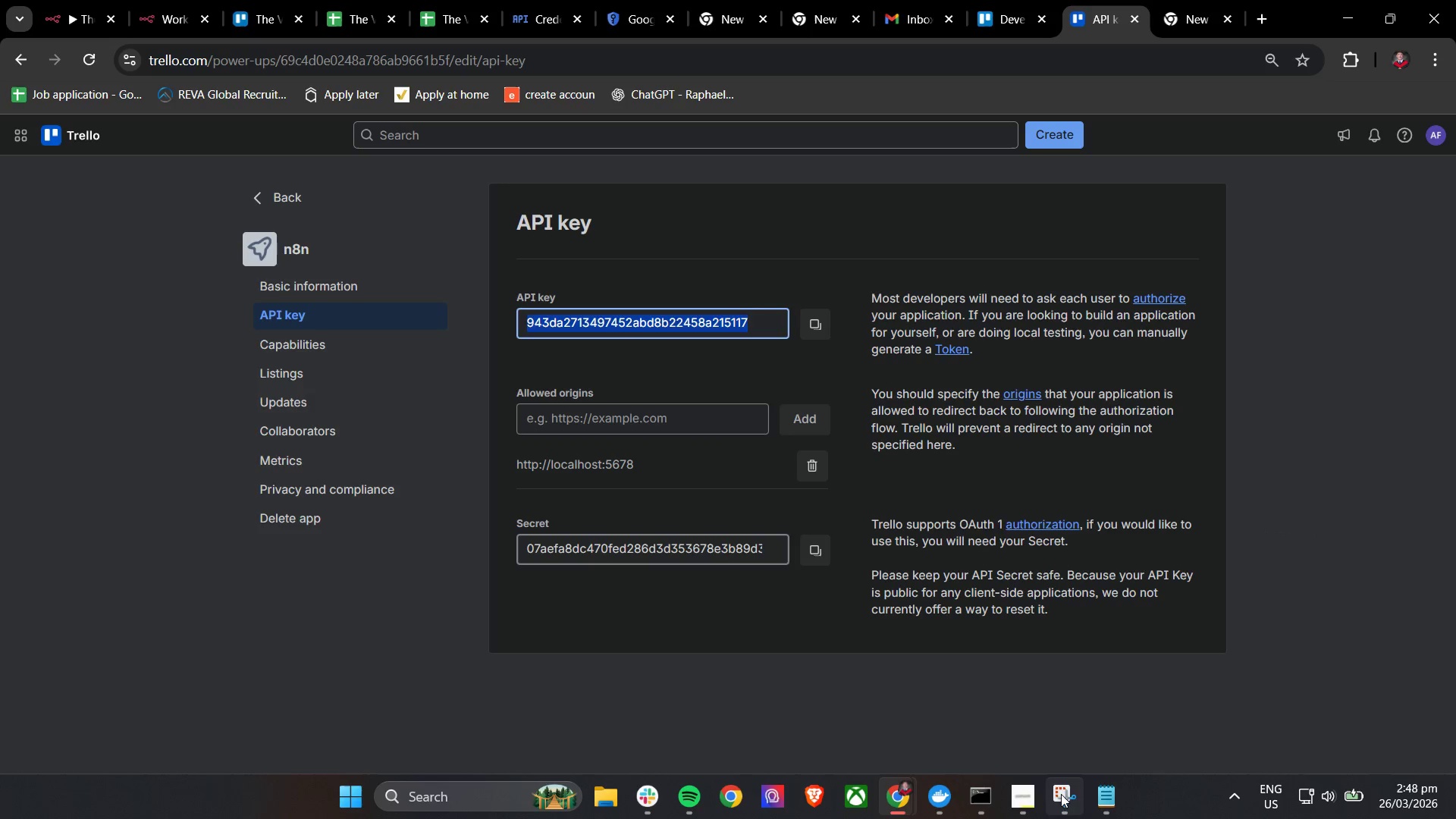 
hold_key(key=C, duration=0.31)
 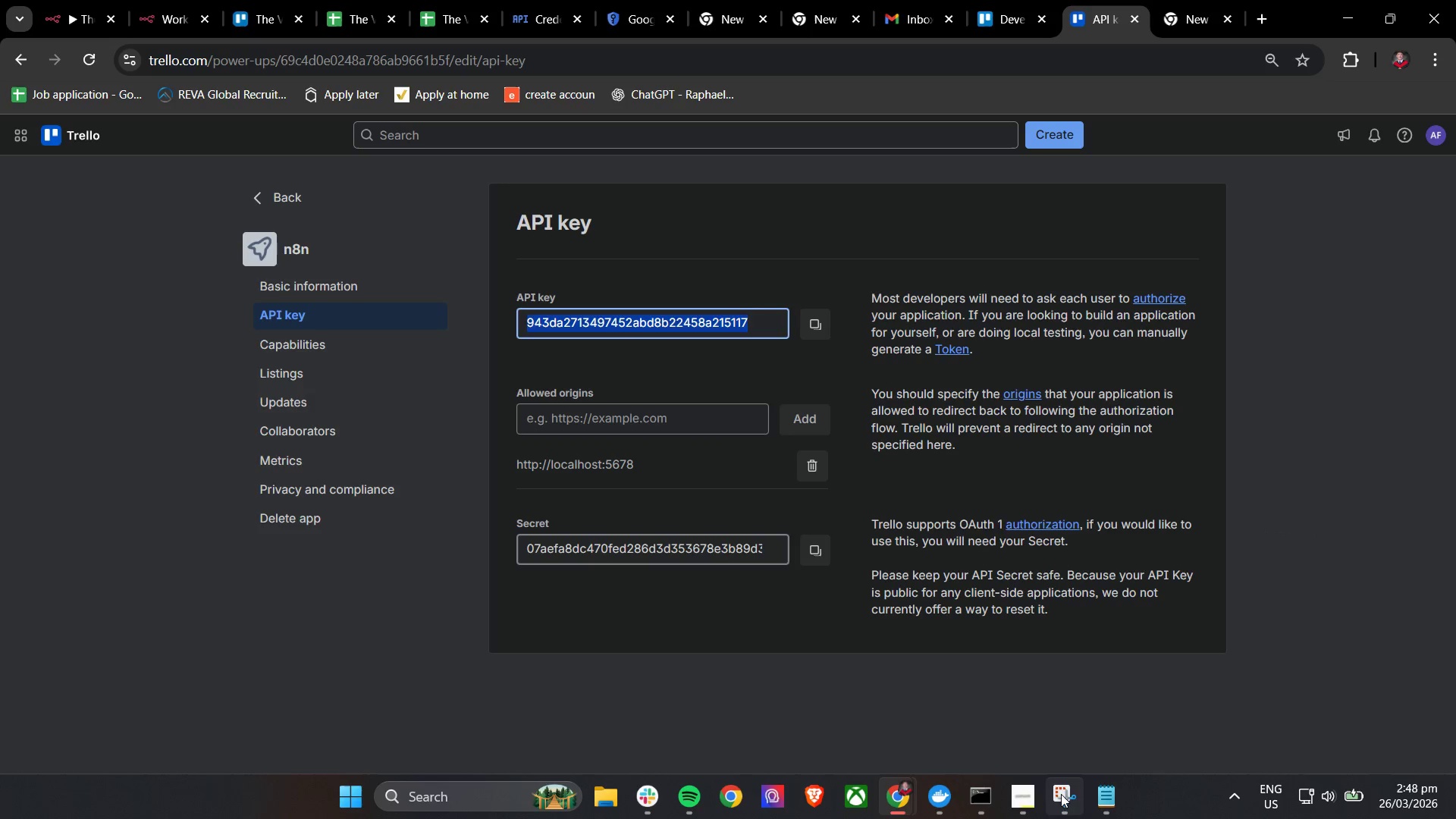 
left_click([1097, 802])
 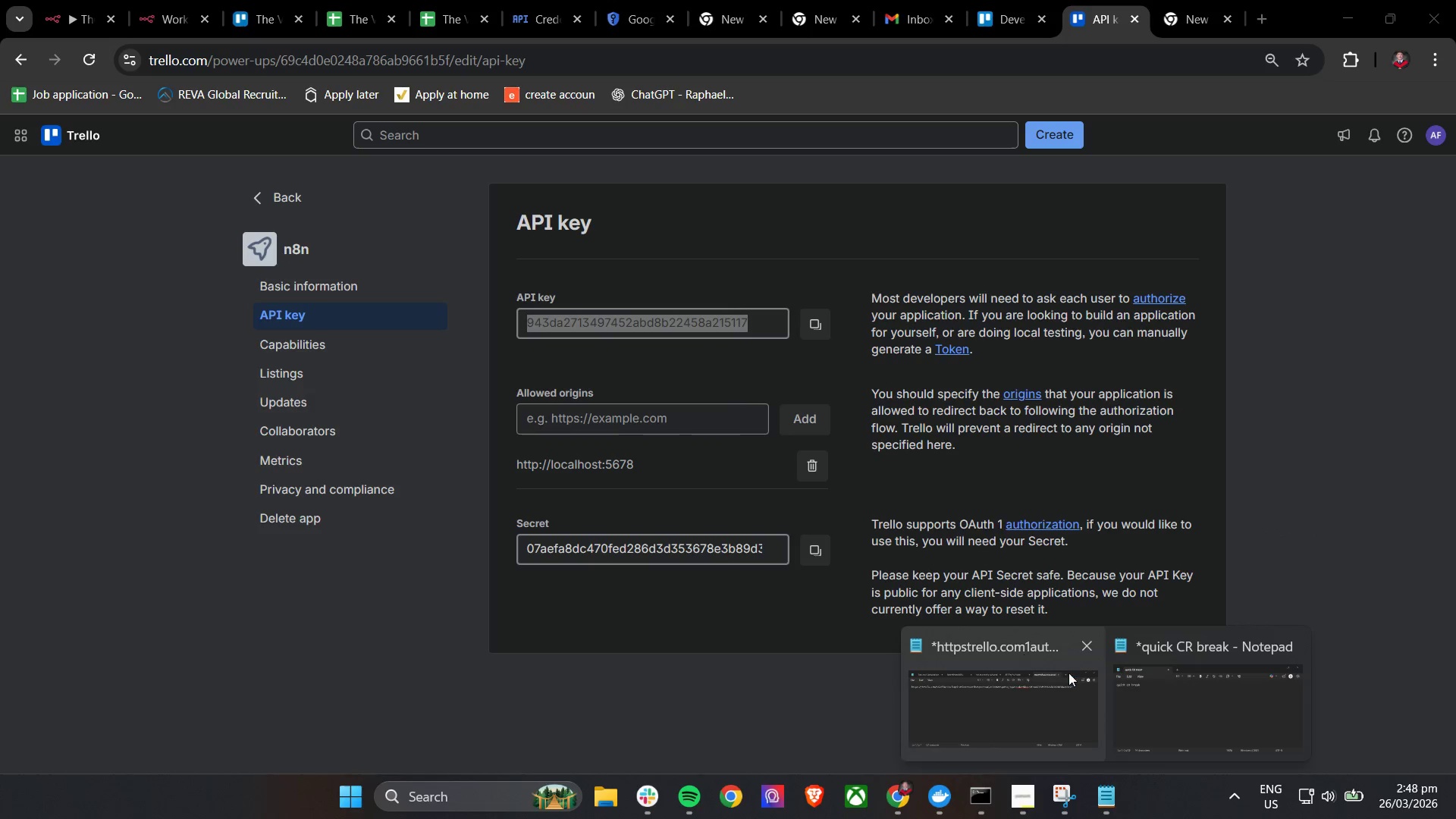 
left_click([1057, 677])
 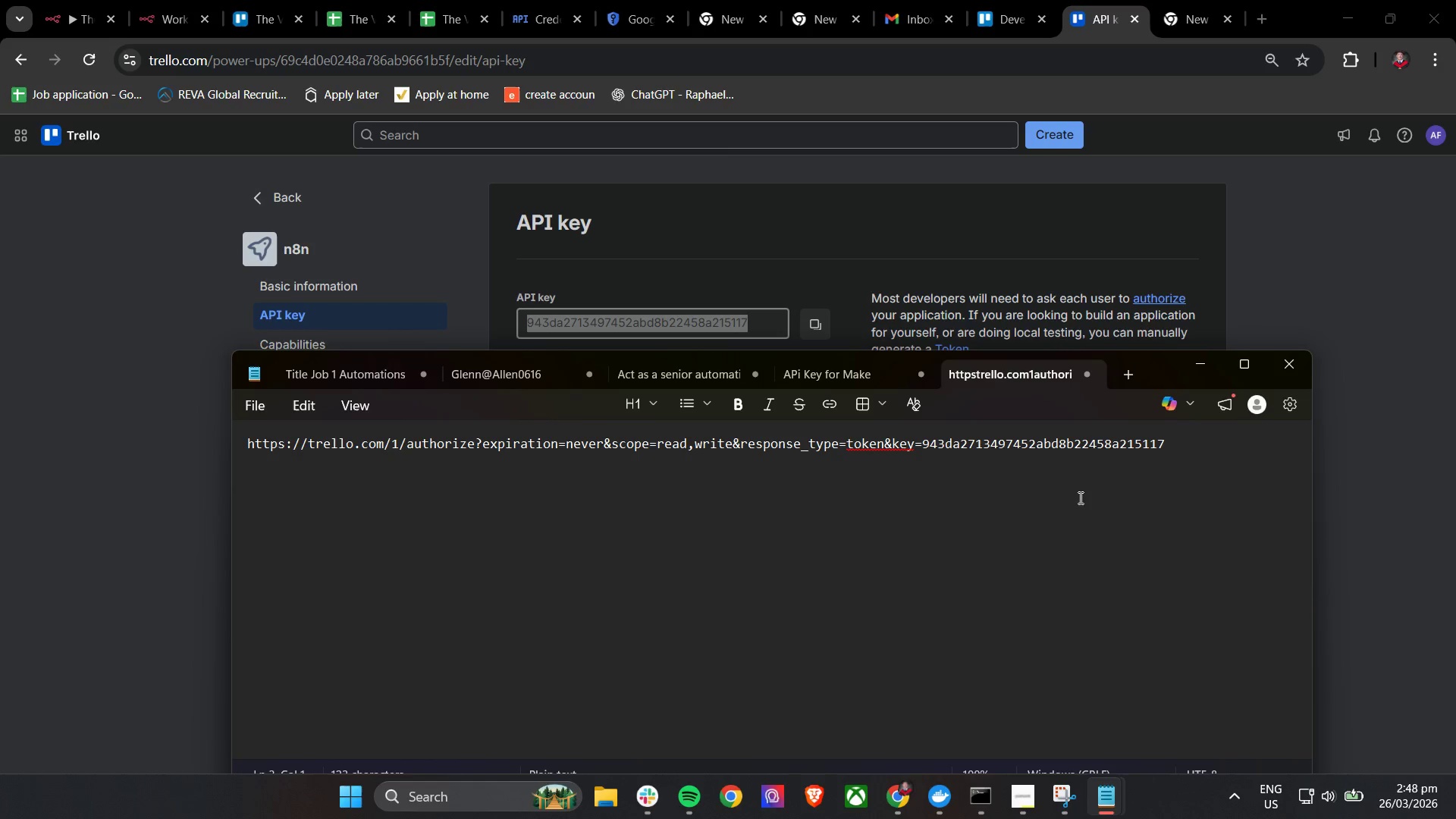 
left_click_drag(start_coordinate=[1203, 461], to_coordinate=[239, 447])
 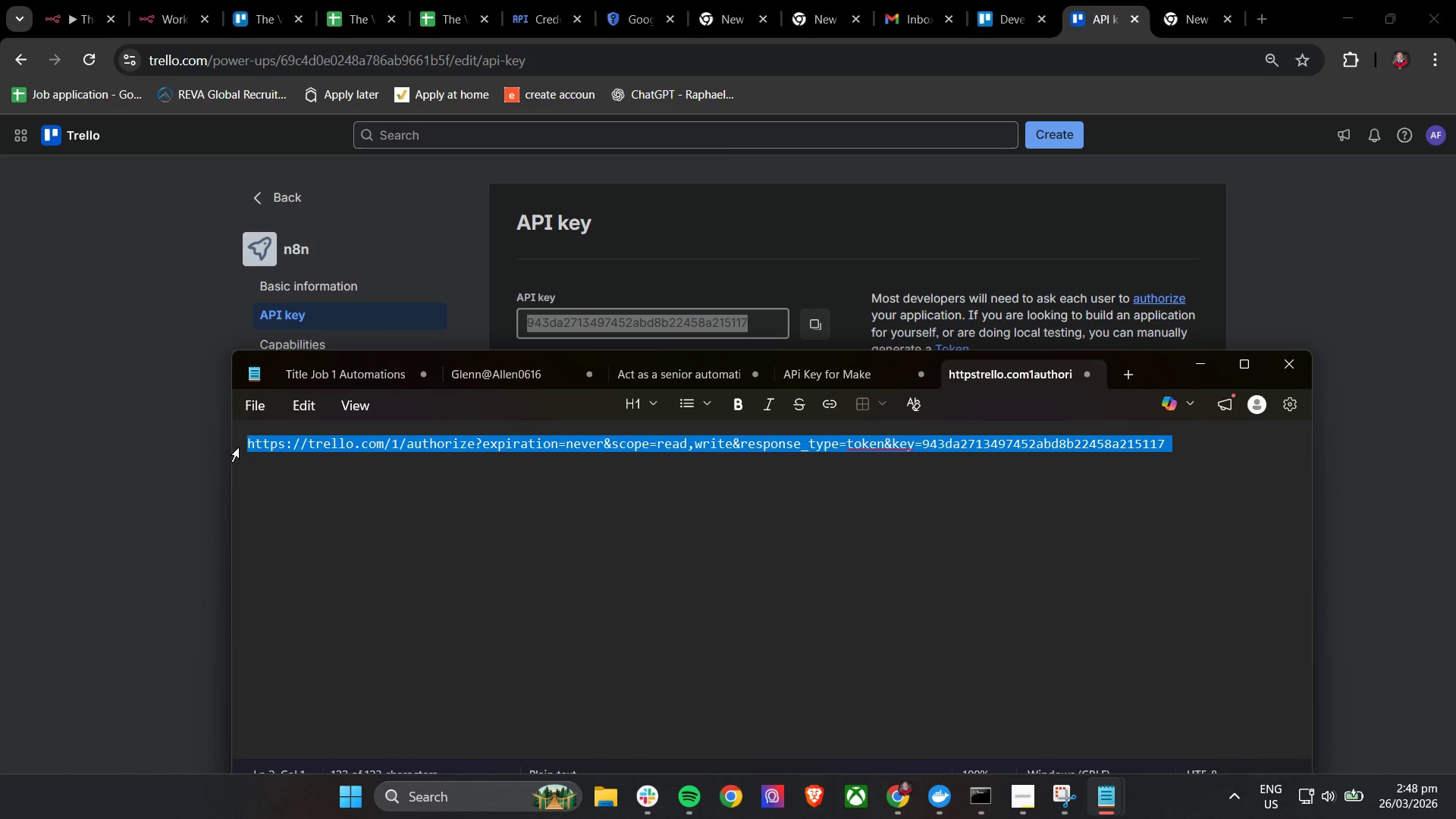 
key(Control+C)
 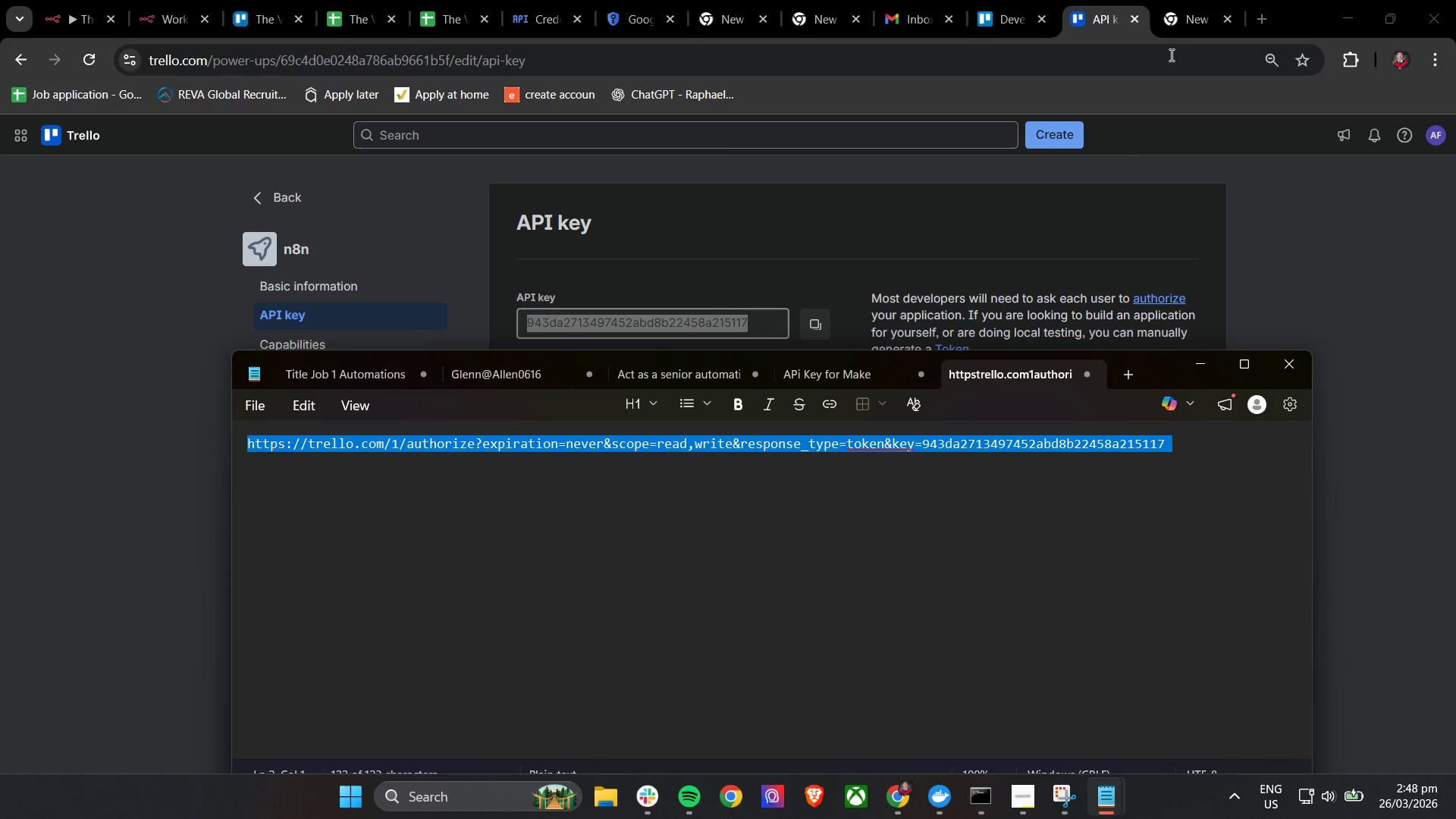 
key(Control+C)
 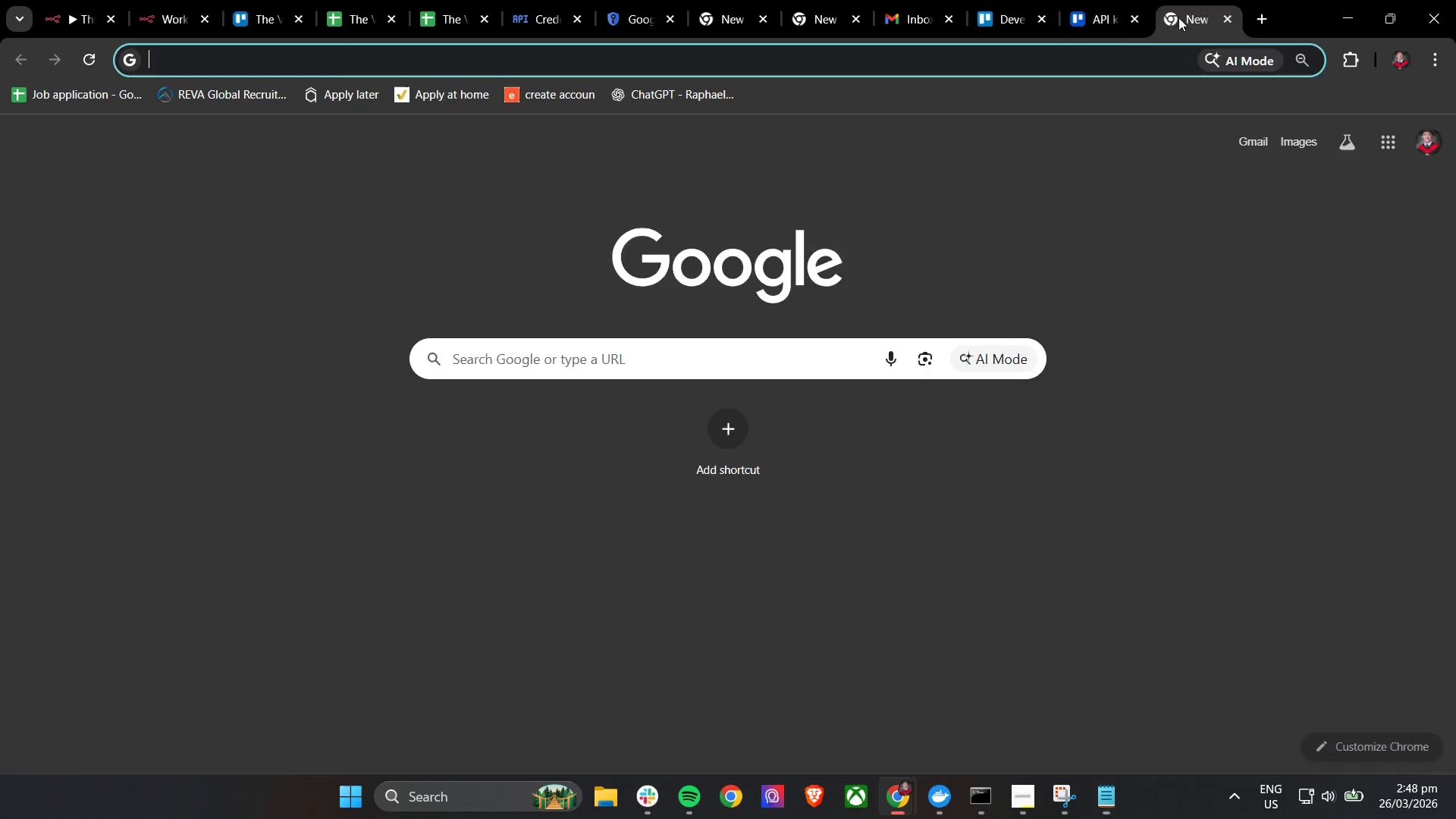 
key(Control+V)
 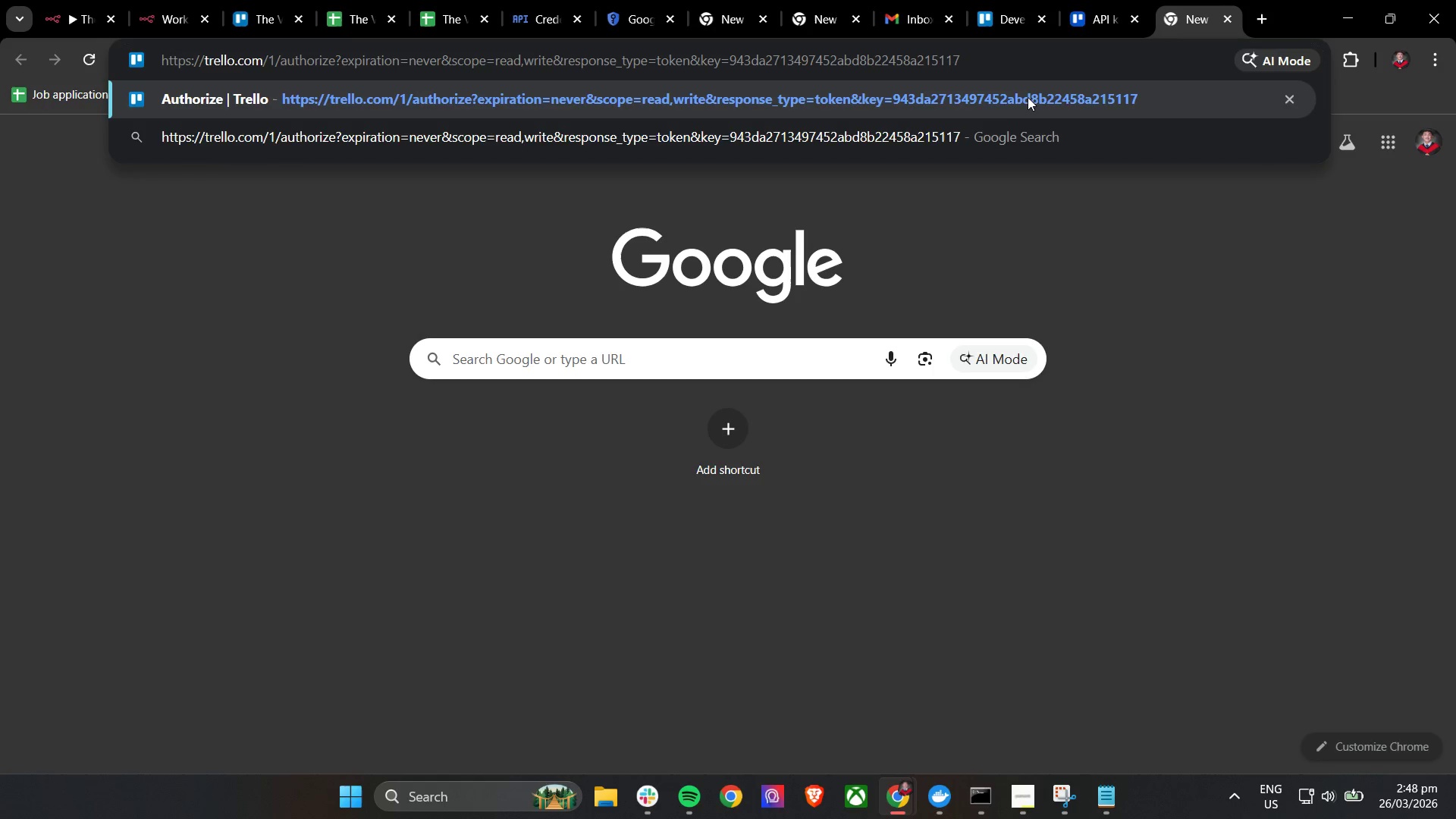 
key(Enter)
 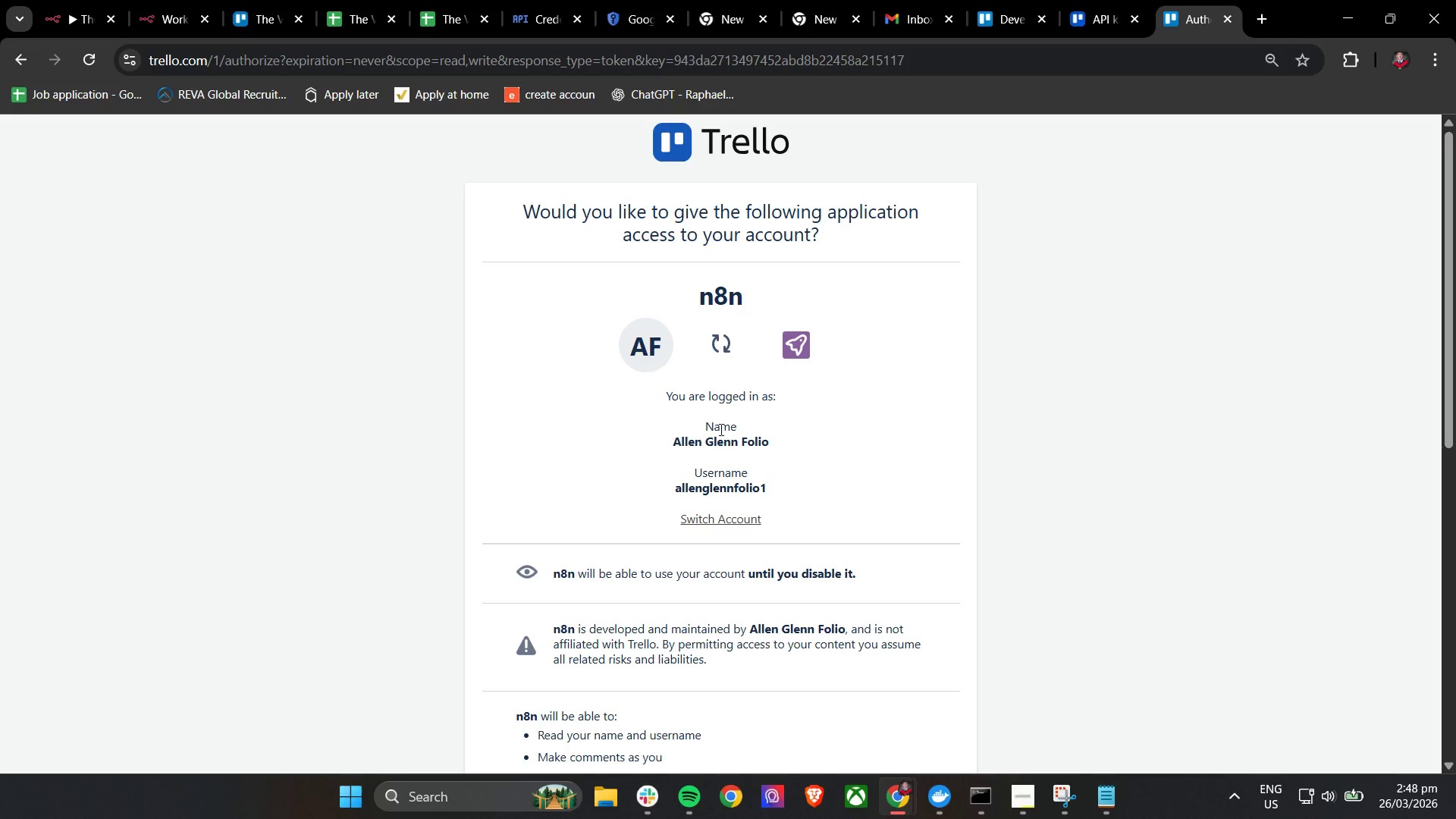 
left_click([656, 349])
 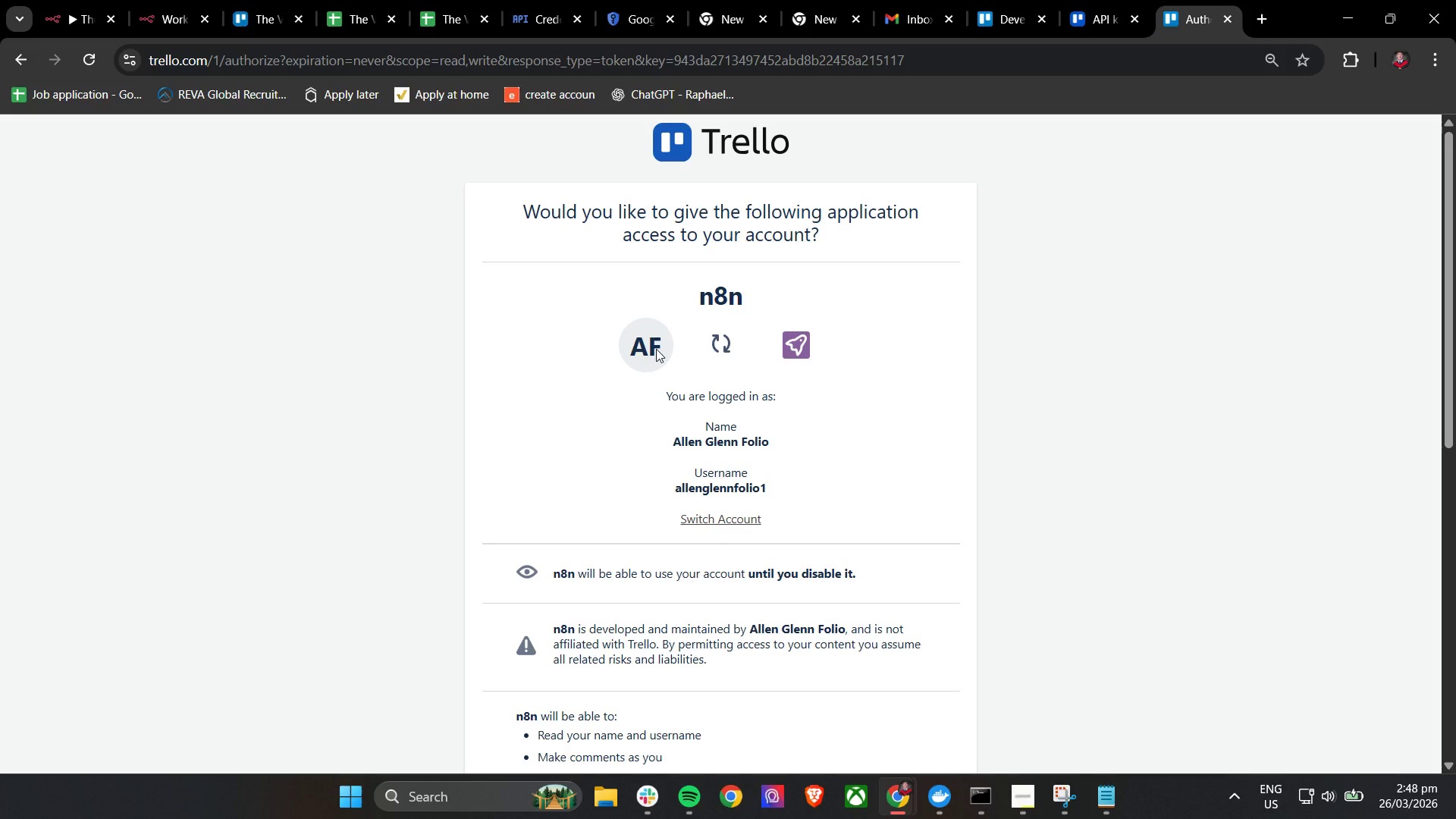 
scroll: coordinate [656, 349], scroll_direction: down, amount: 4.0
 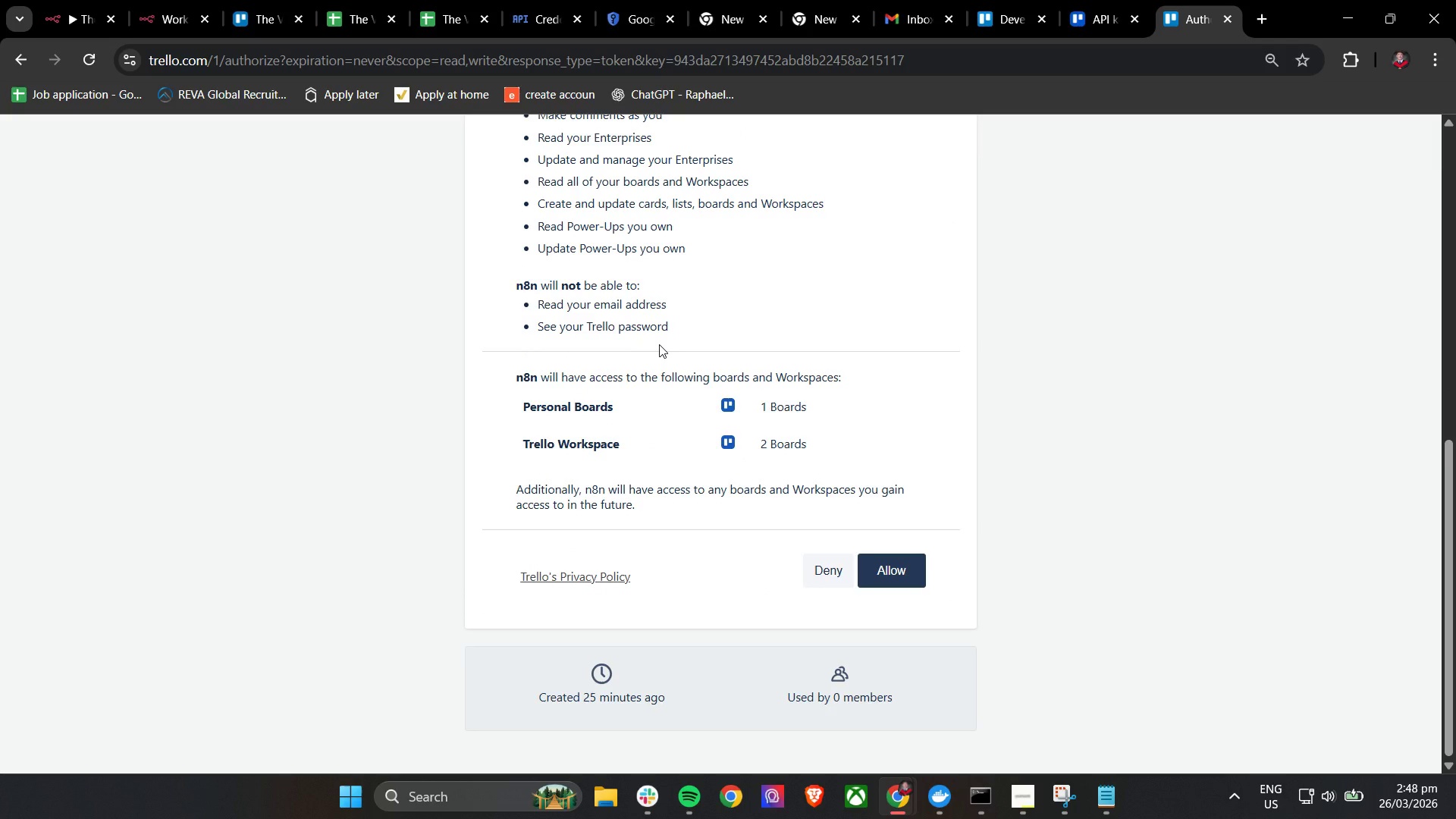 
scroll: coordinate [665, 338], scroll_direction: up, amount: 8.0
 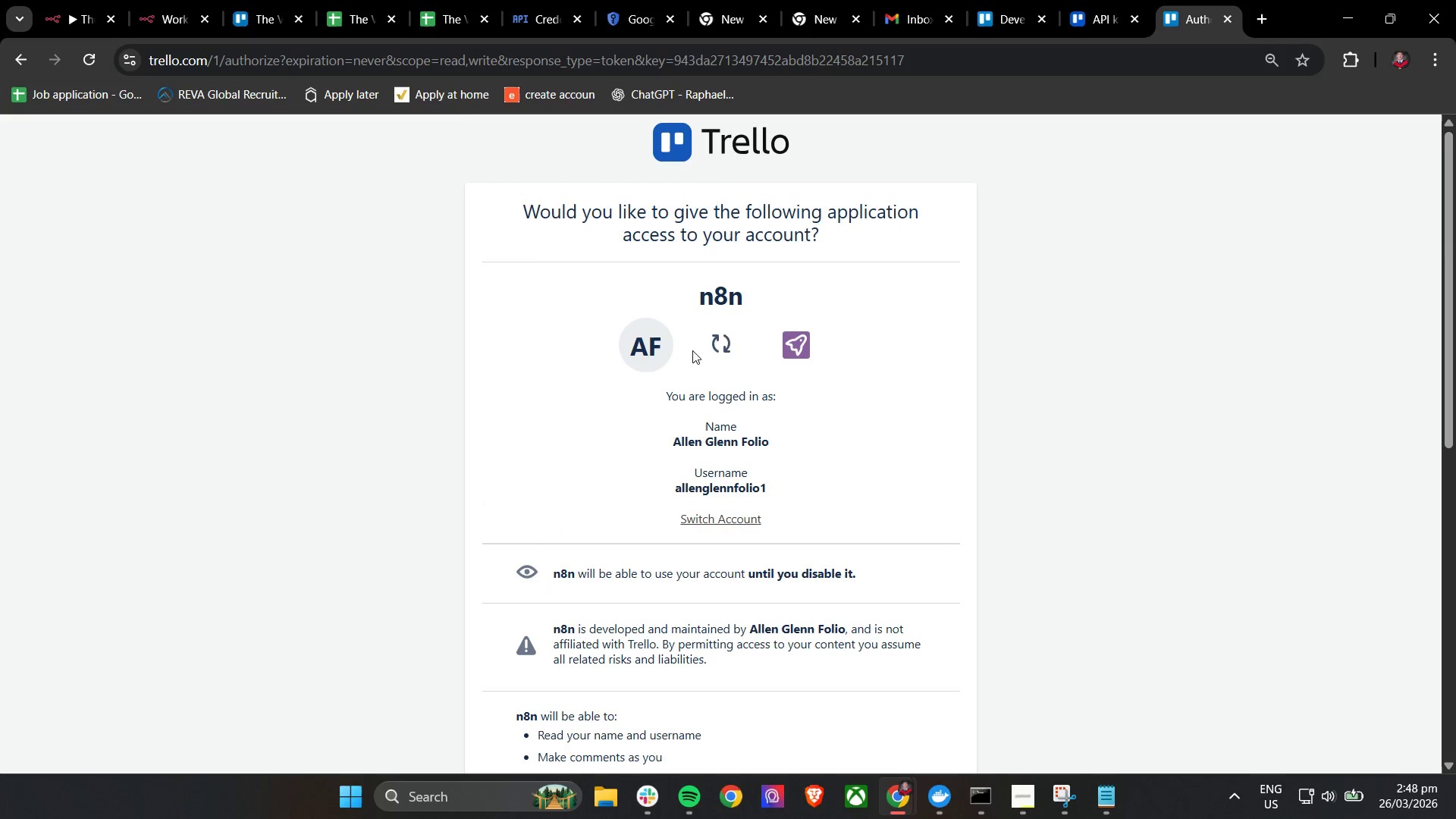 
left_click([707, 517])
 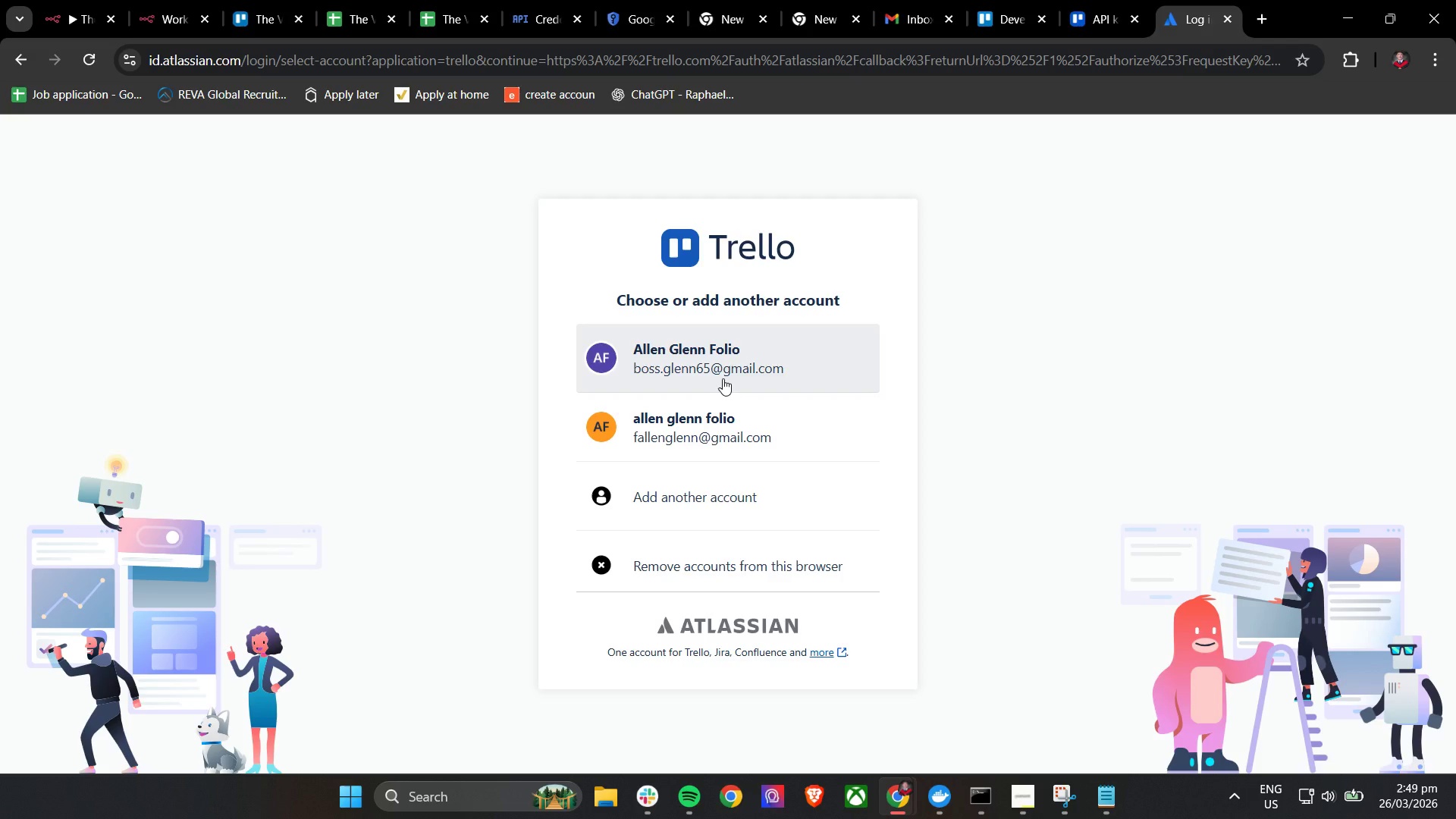 
wait(11.89)
 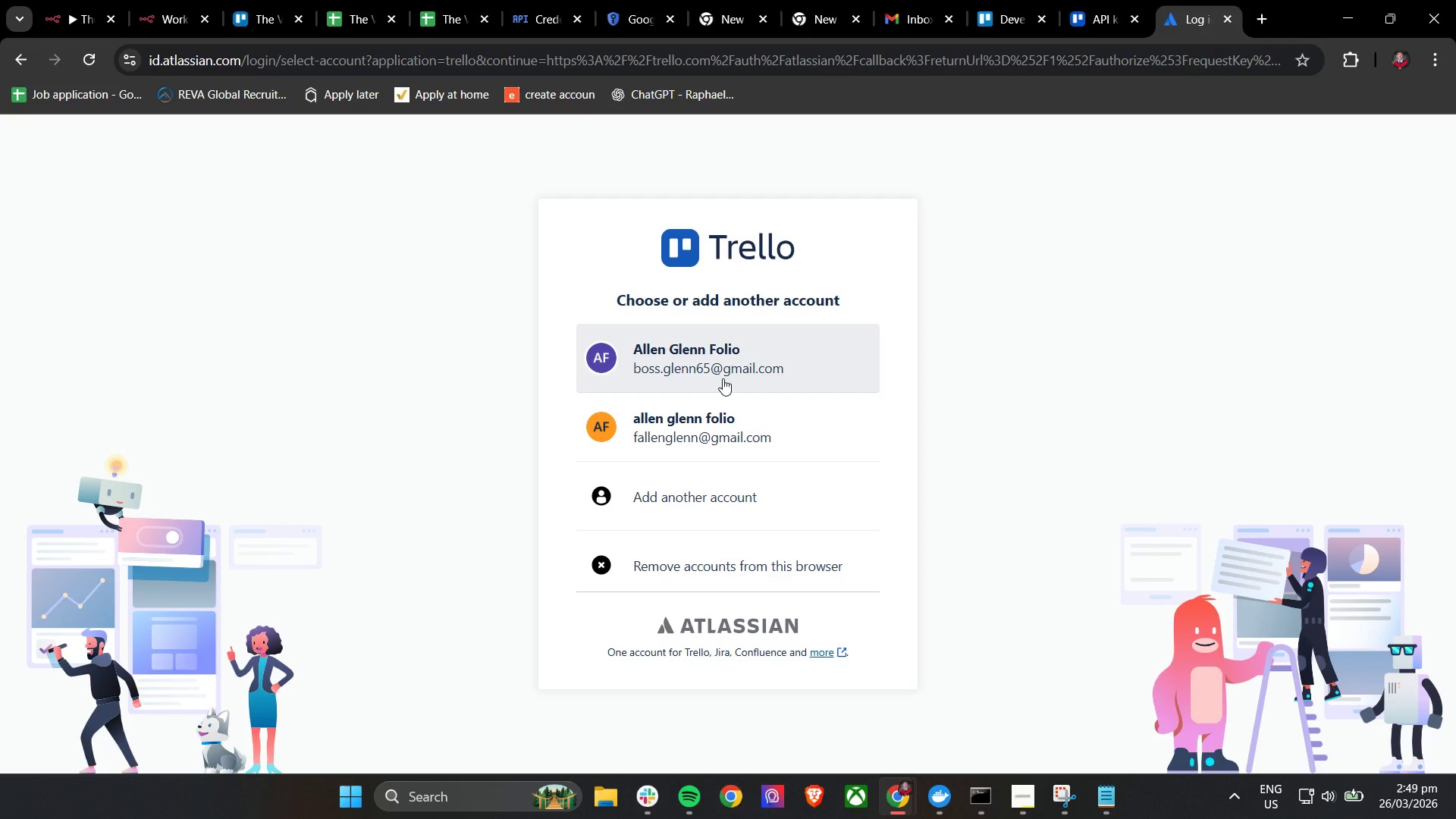 
scroll: coordinate [745, 620], scroll_direction: down, amount: 9.0
 